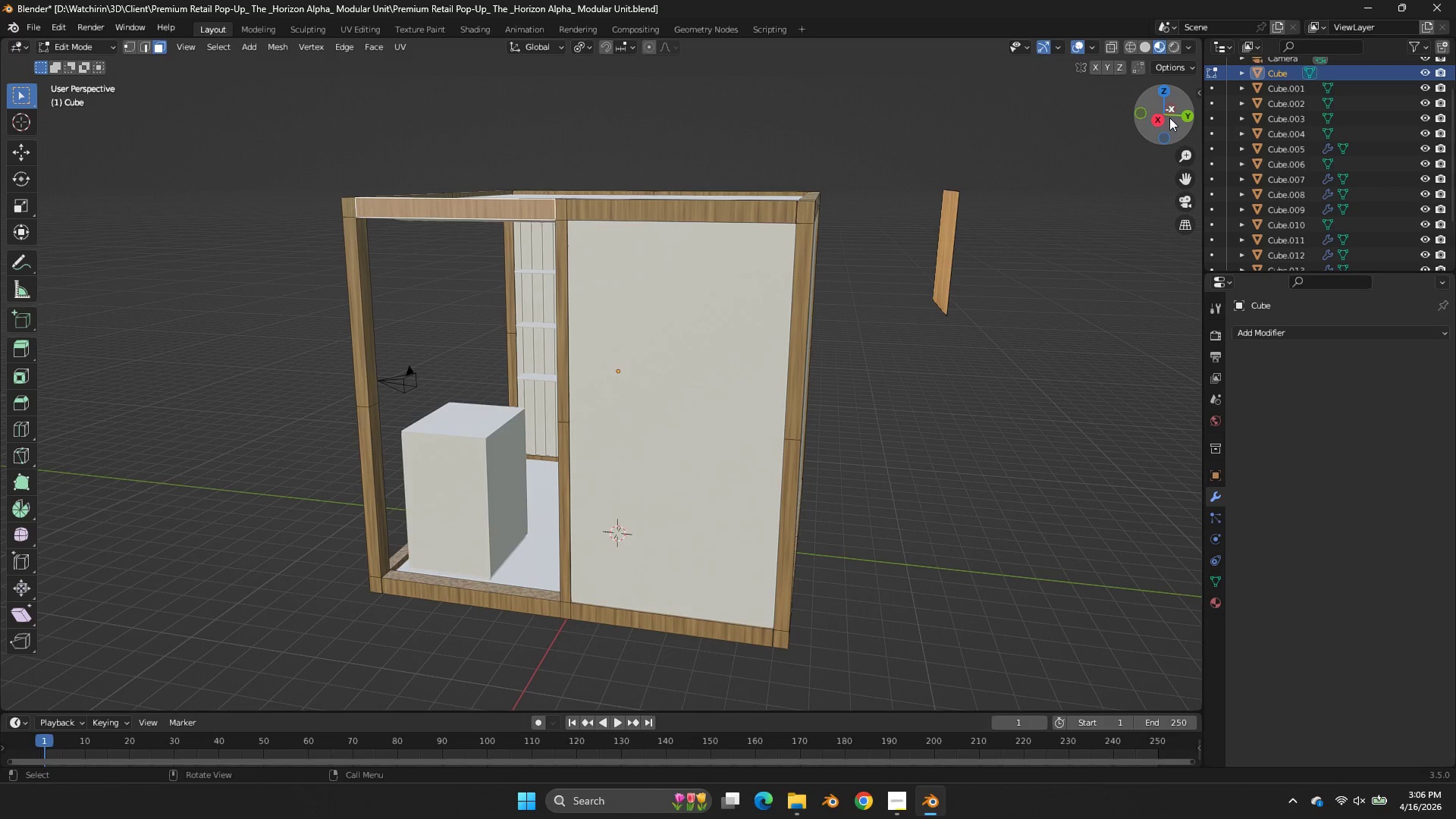 
left_click([1159, 119])
 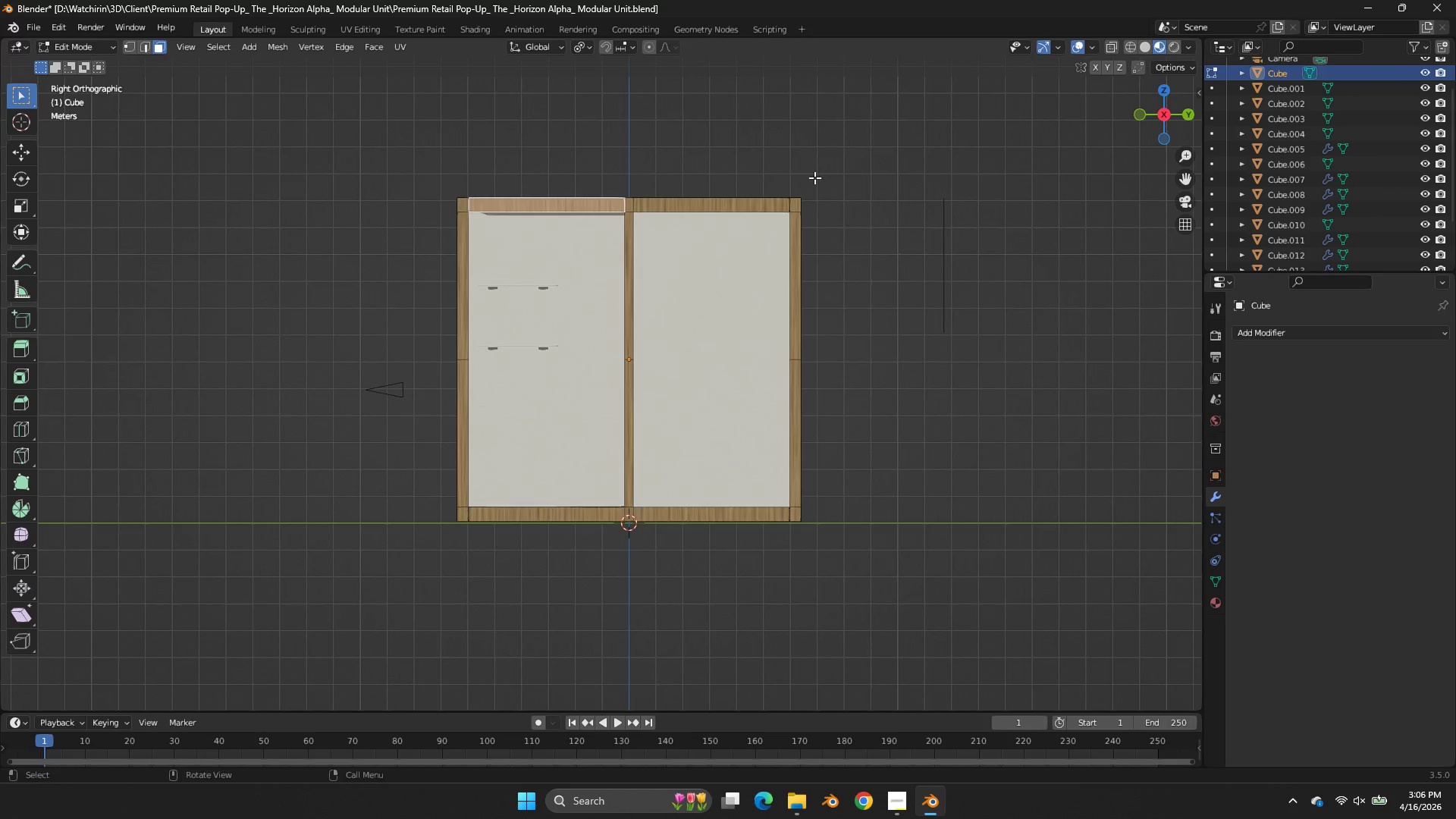 
type(zzz)
 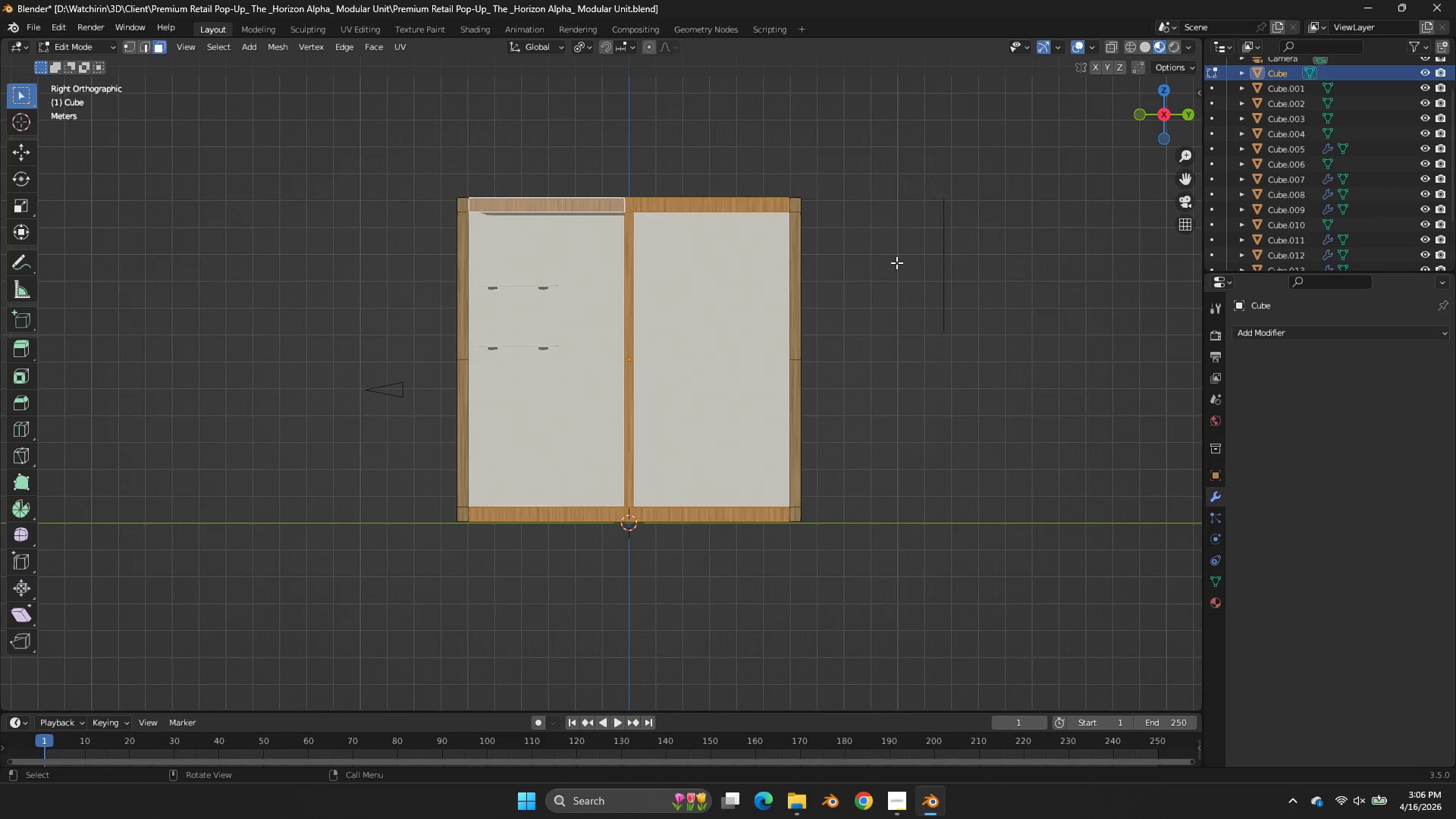 
left_click_drag(start_coordinate=[739, 169], to_coordinate=[508, 560])
 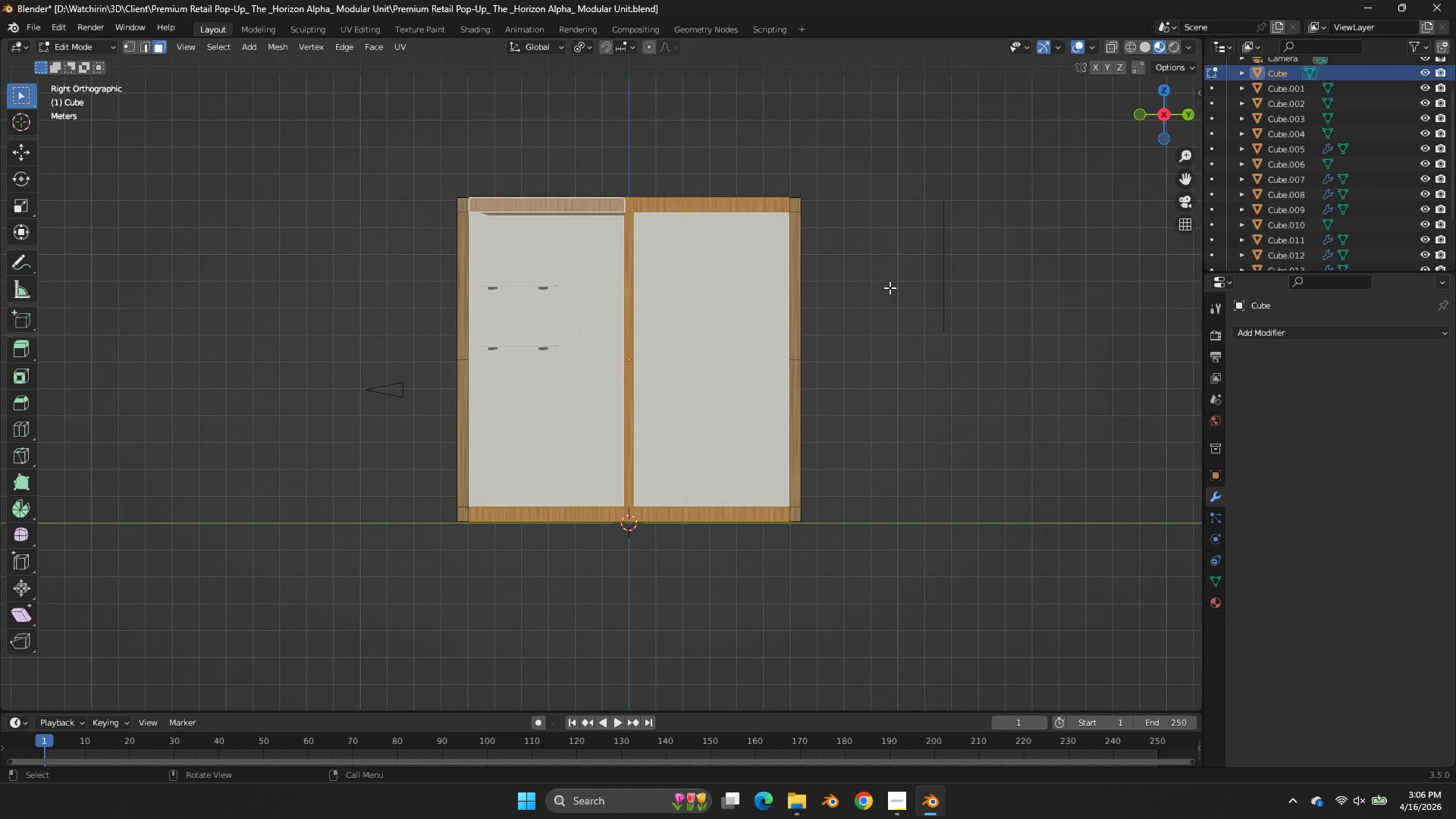 
left_click([793, 130])
 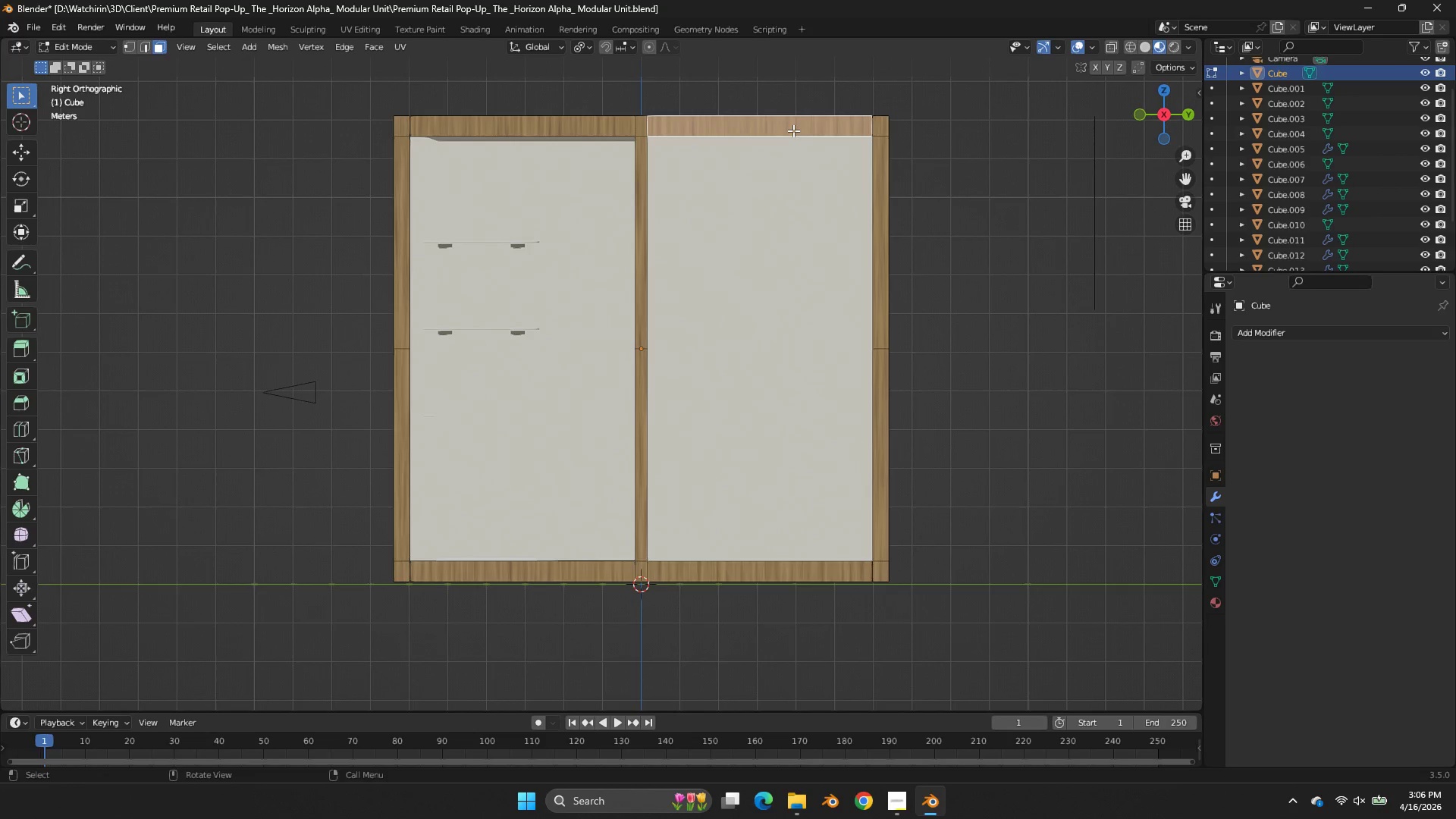 
scroll: coordinate [896, 262], scroll_direction: up, amount: 2.0
 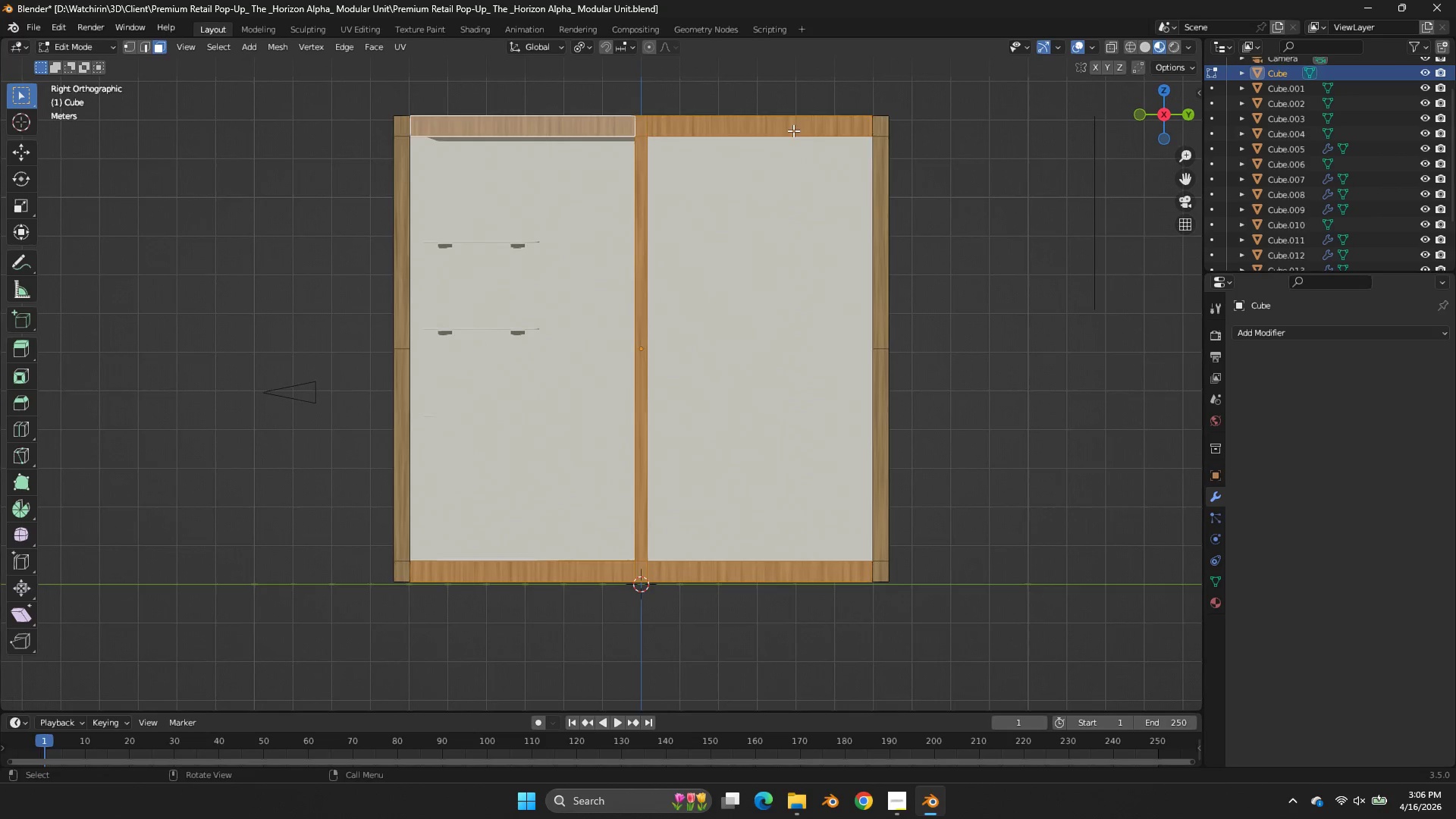 
key(L)
 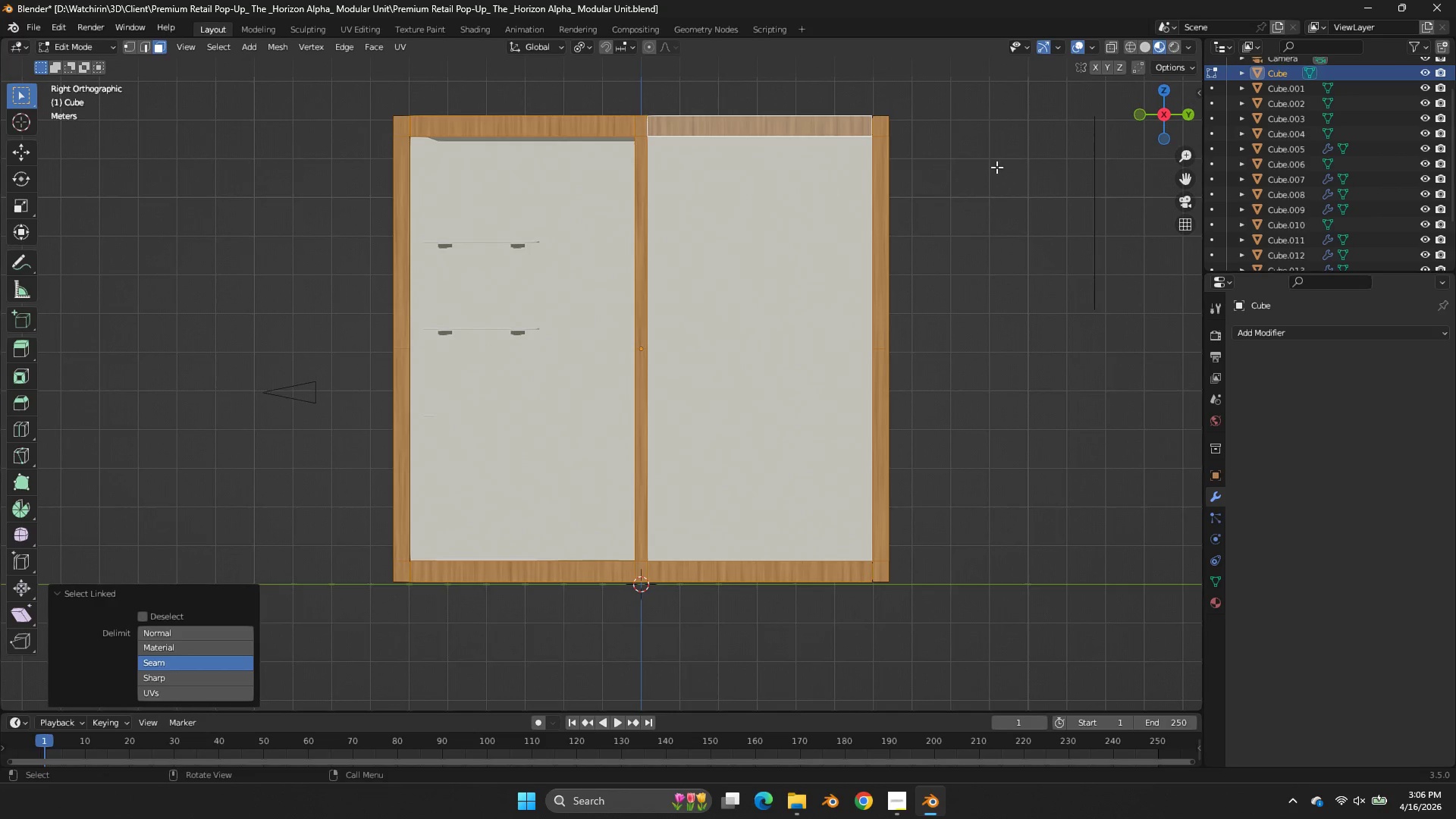 
left_click_drag(start_coordinate=[1154, 124], to_coordinate=[1151, 189])
 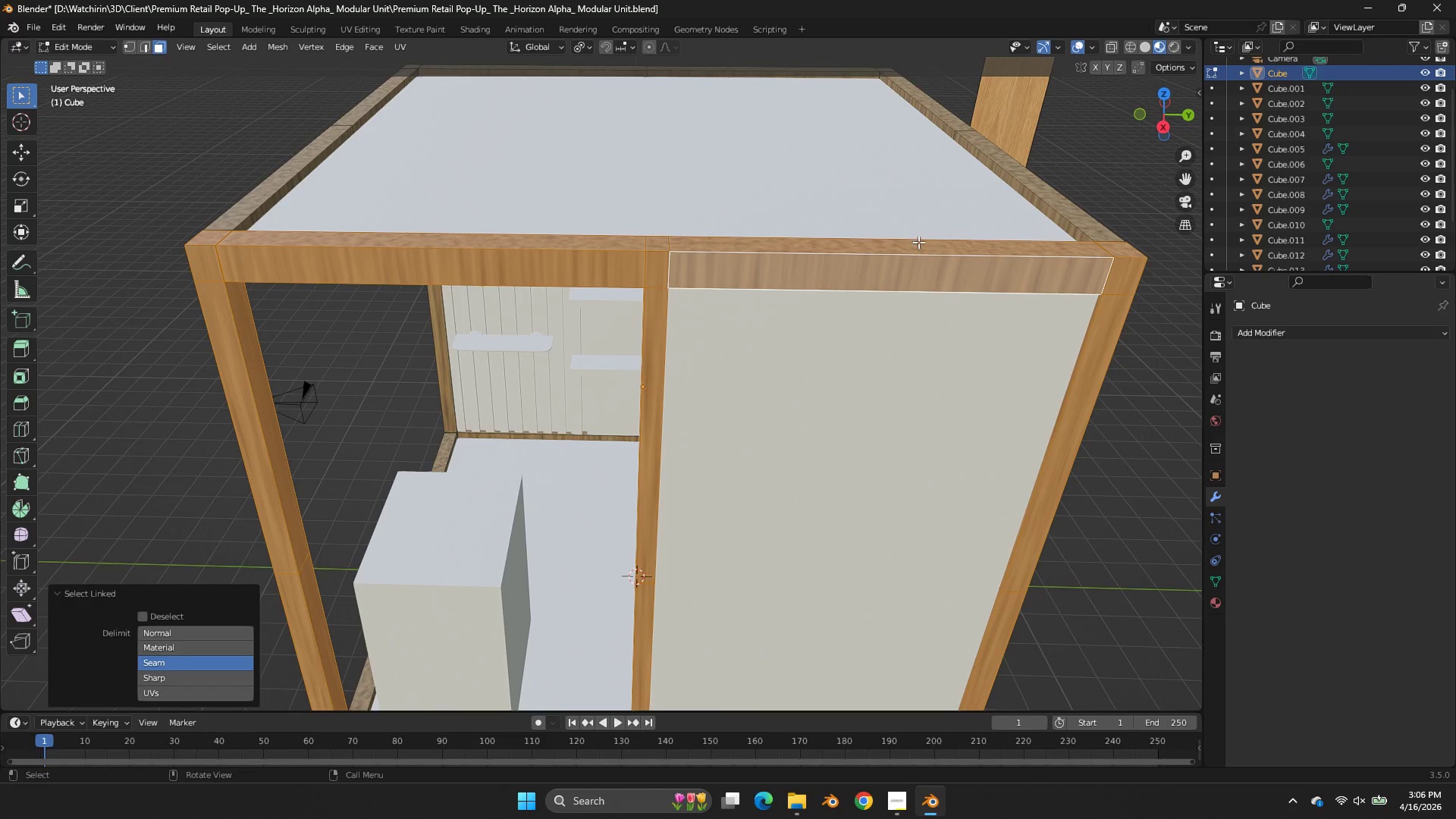 
type(zzz)
 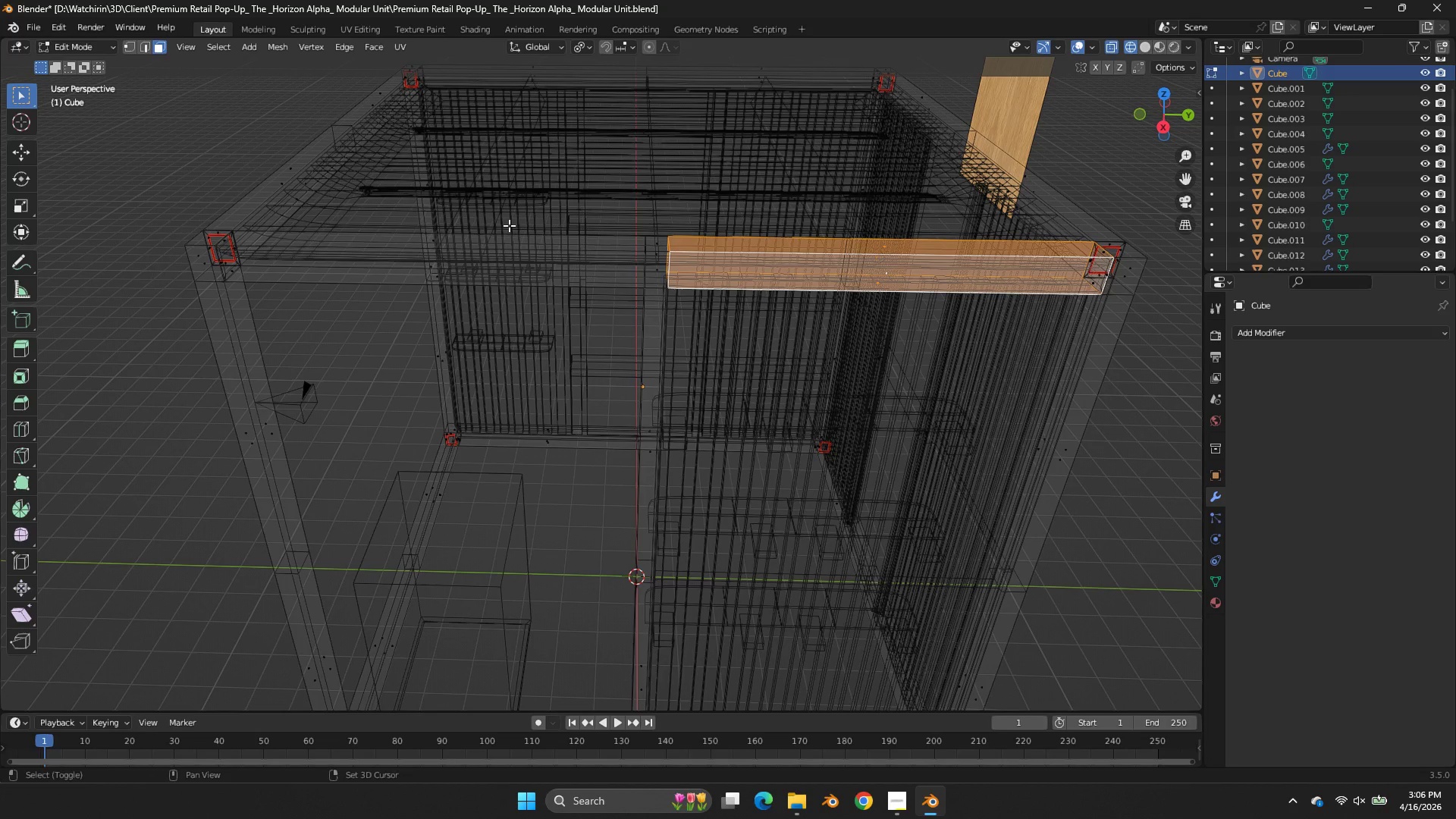 
left_click_drag(start_coordinate=[915, 212], to_coordinate=[841, 353])
 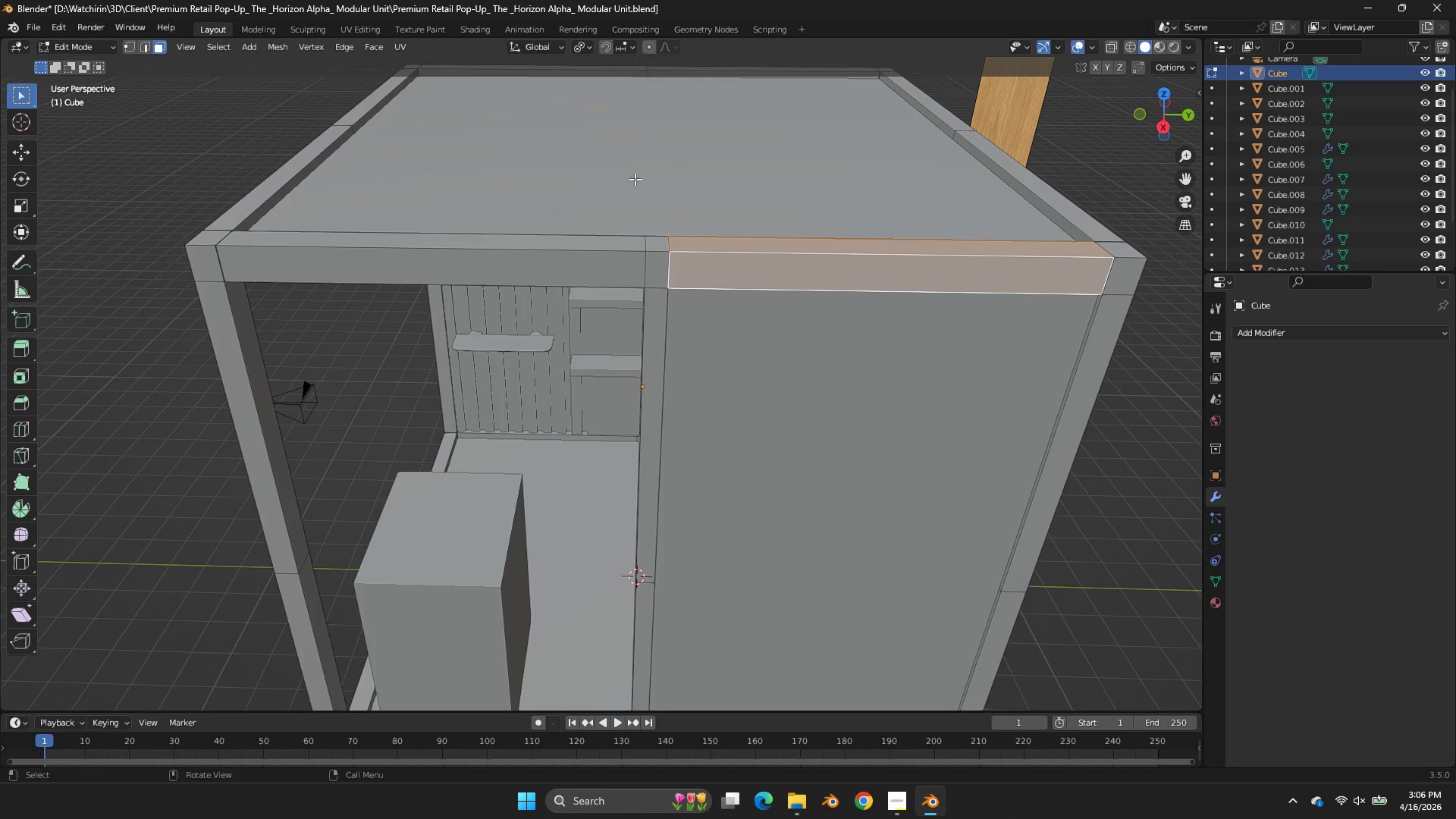 
hold_key(key=ShiftLeft, duration=0.83)
left_click_drag(start_coordinate=[506, 200], to_coordinate=[403, 326])
 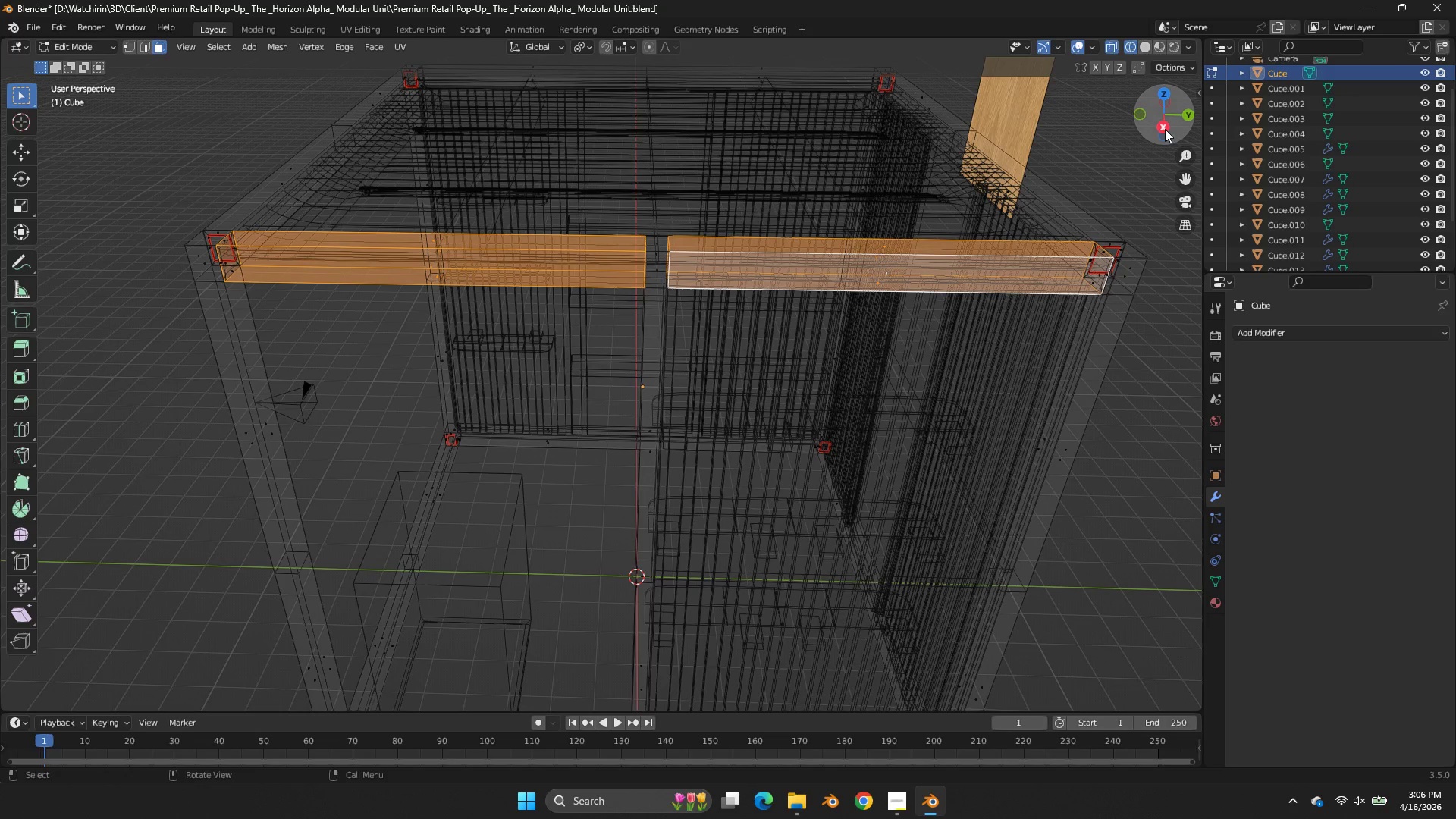 
left_click([1165, 130])
 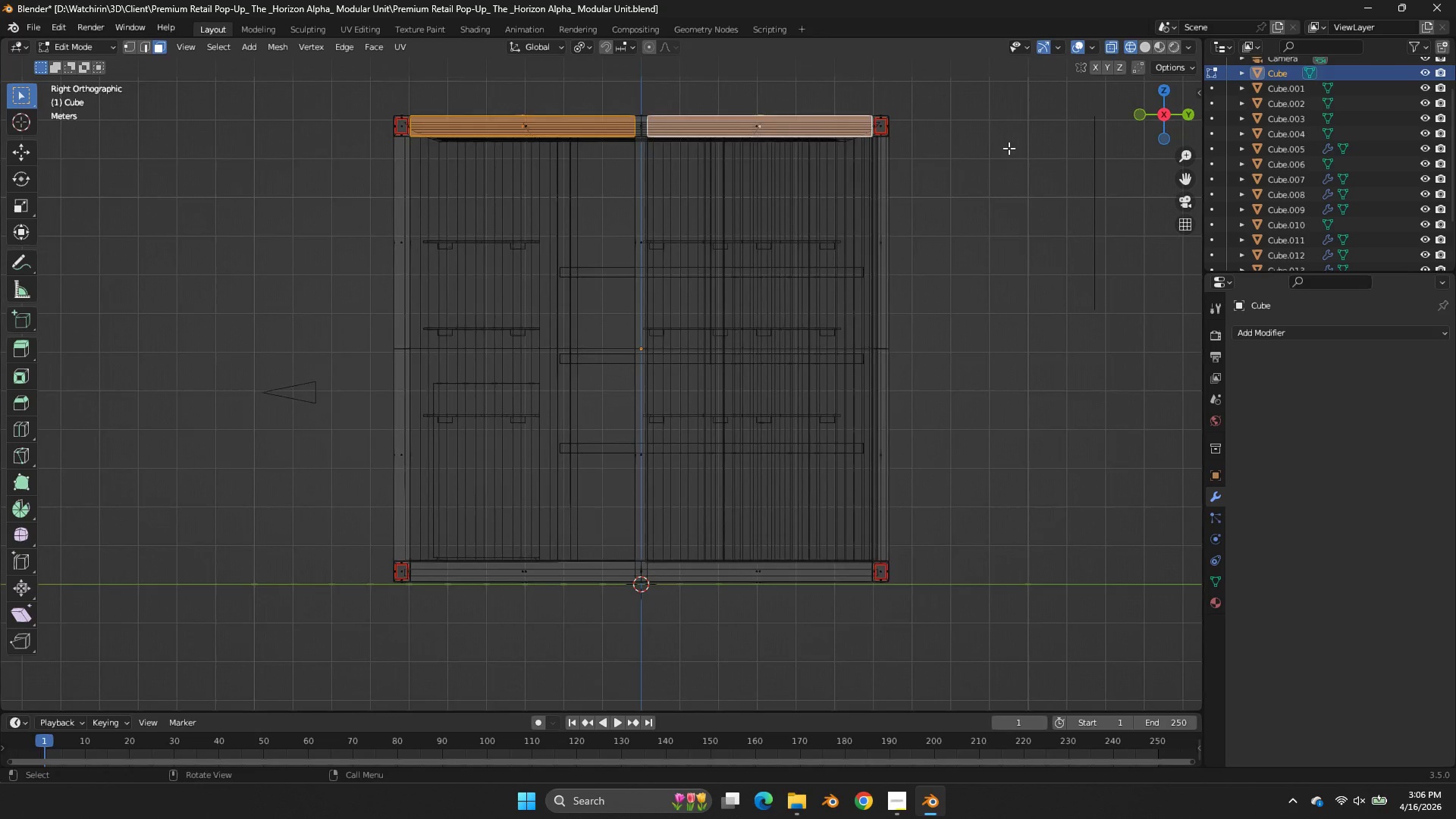 
scroll: coordinate [1003, 151], scroll_direction: down, amount: 2.0
 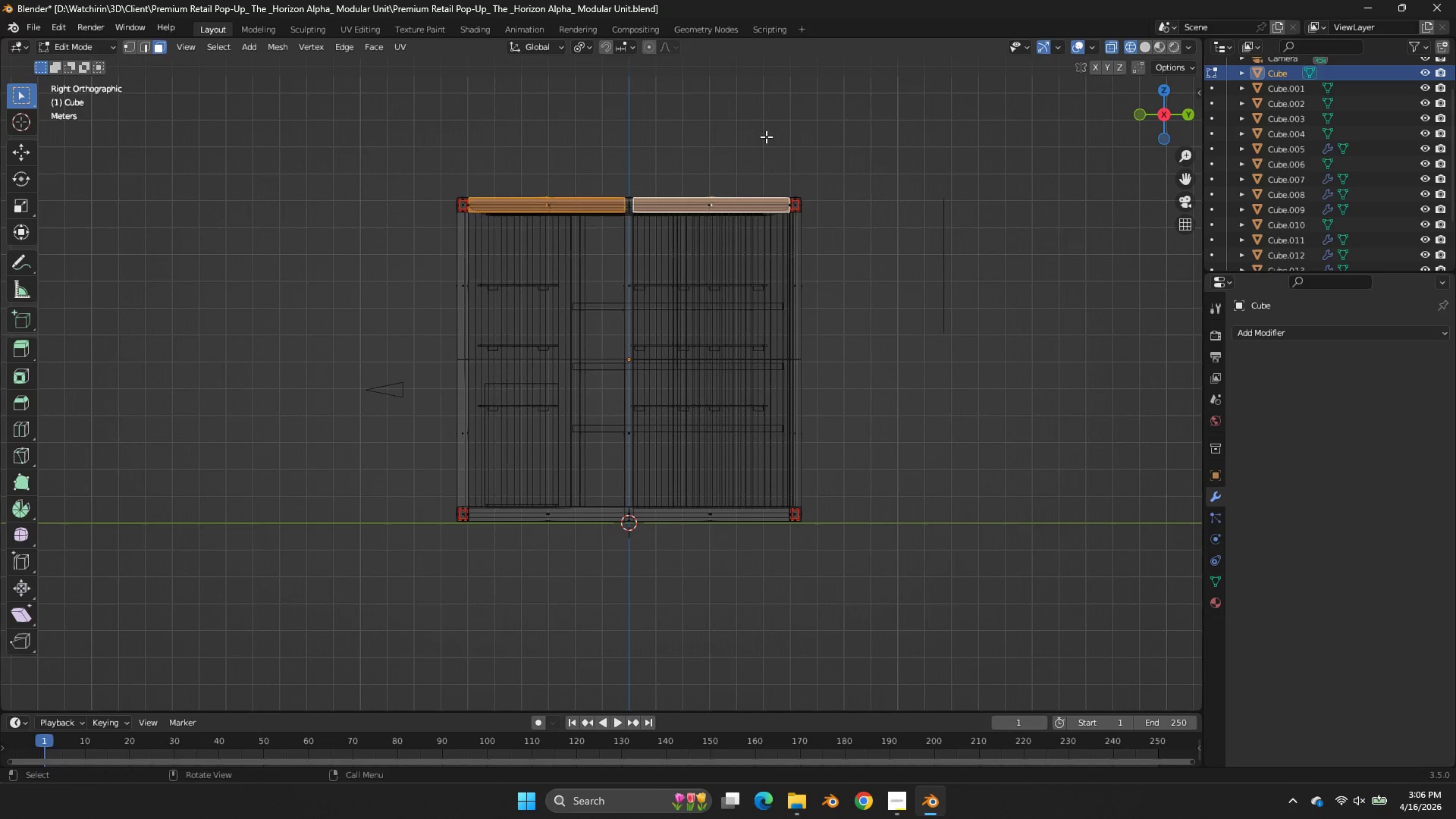 
hold_key(key=ShiftLeft, duration=2.8)
left_click_drag(start_coordinate=[746, 145], to_coordinate=[682, 297])
 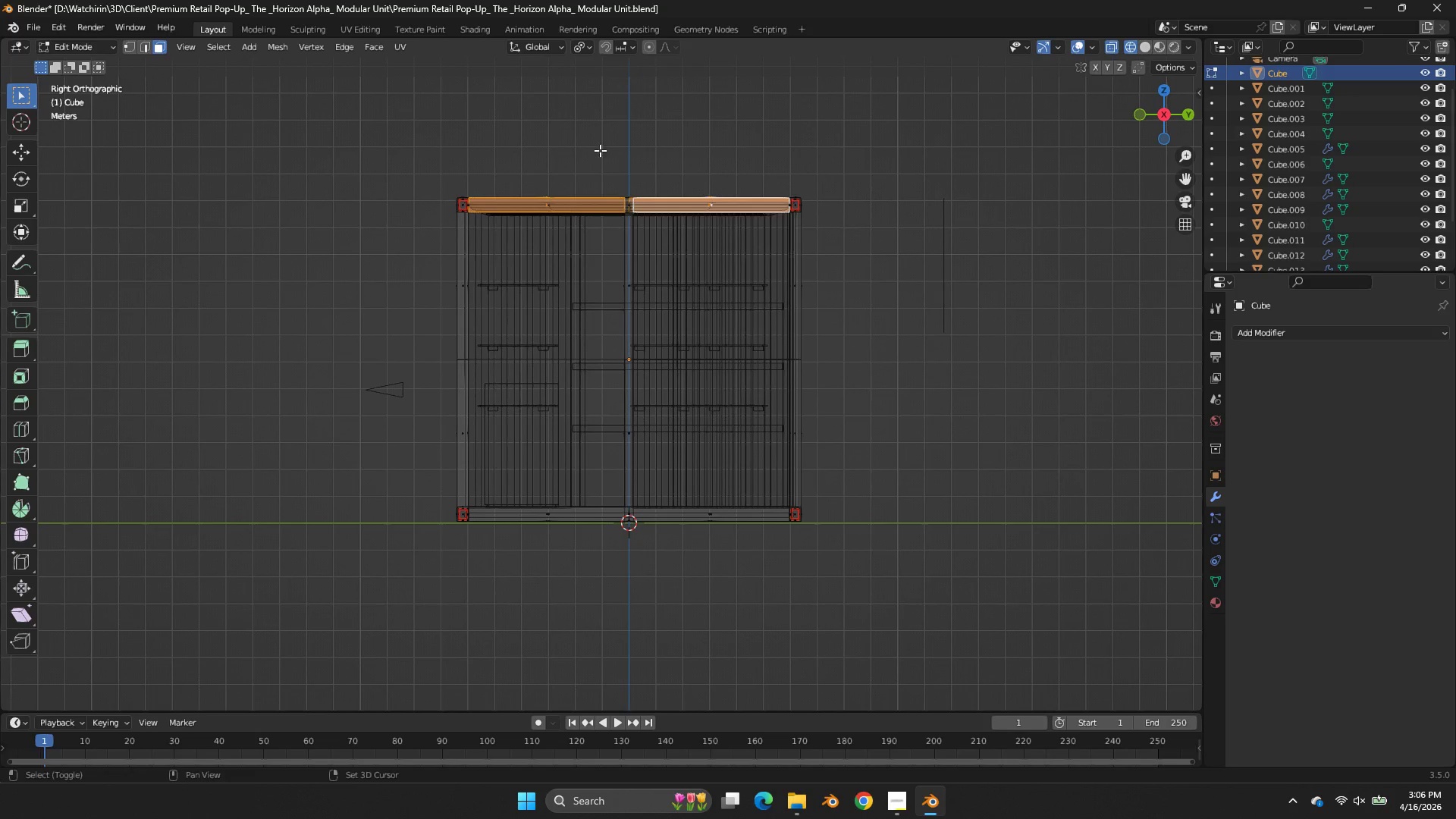 
left_click_drag(start_coordinate=[593, 142], to_coordinate=[513, 298])
 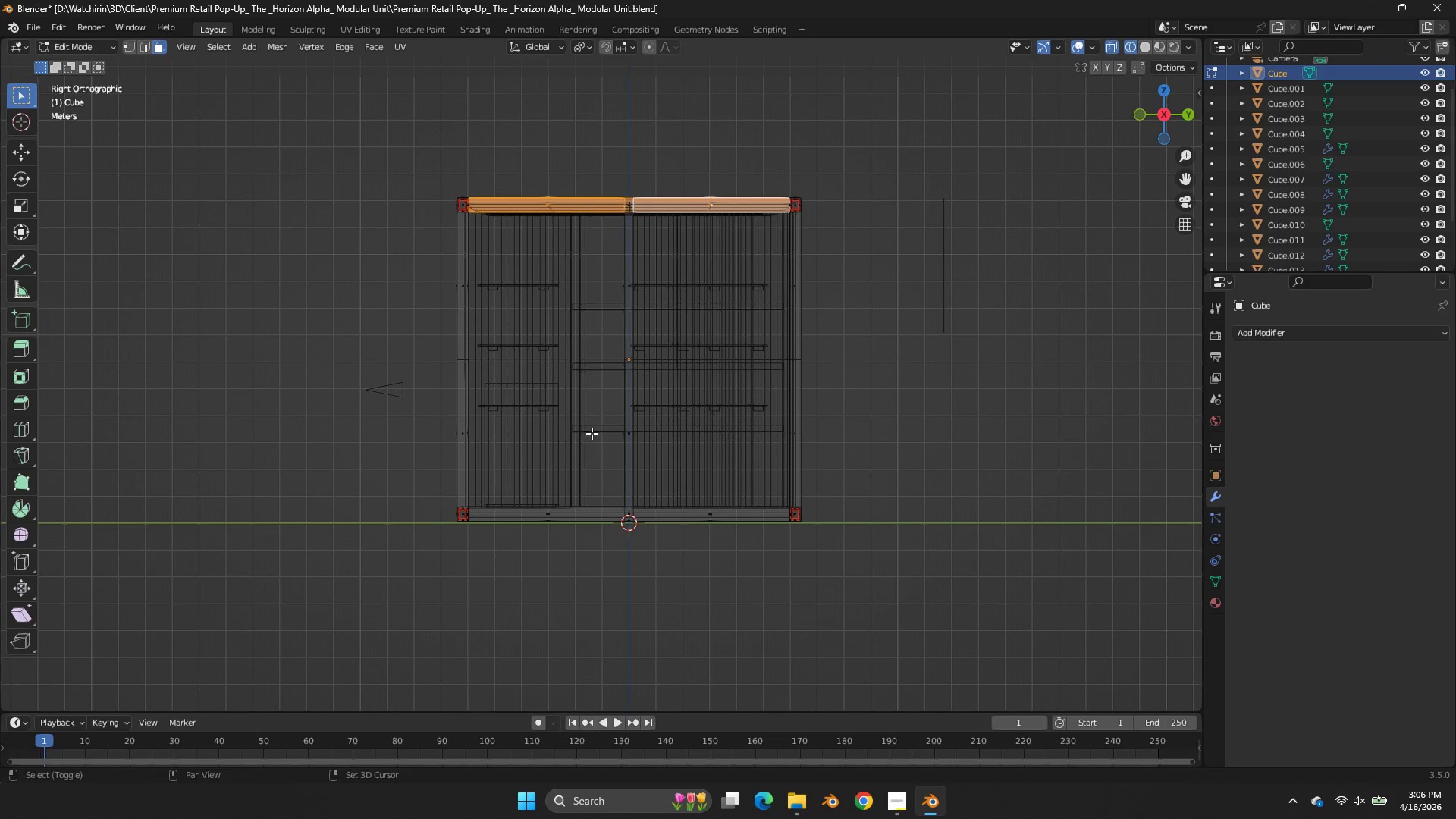 
left_click_drag(start_coordinate=[592, 433], to_coordinate=[526, 585])
 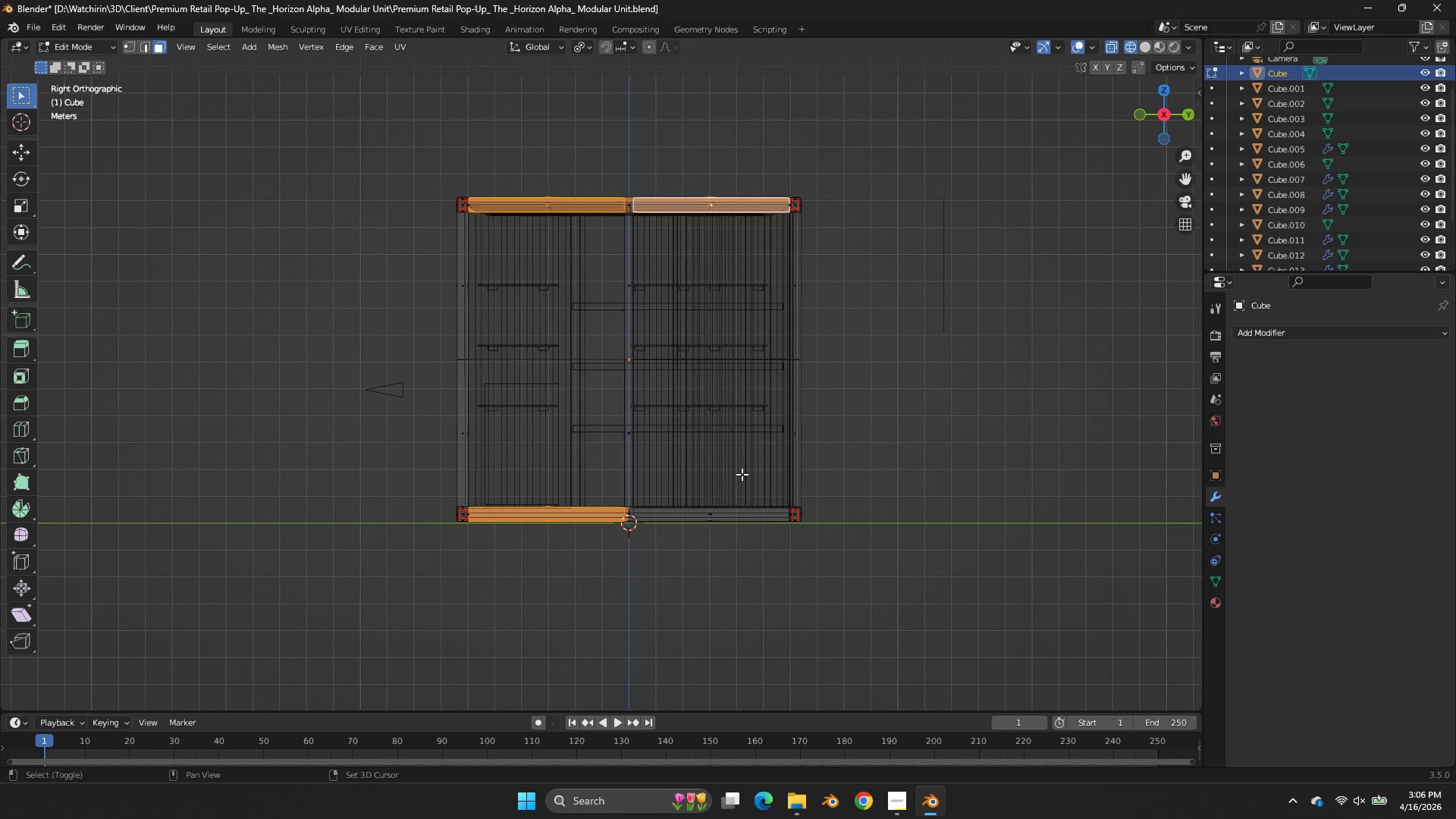 
left_click_drag(start_coordinate=[741, 473], to_coordinate=[698, 578])
 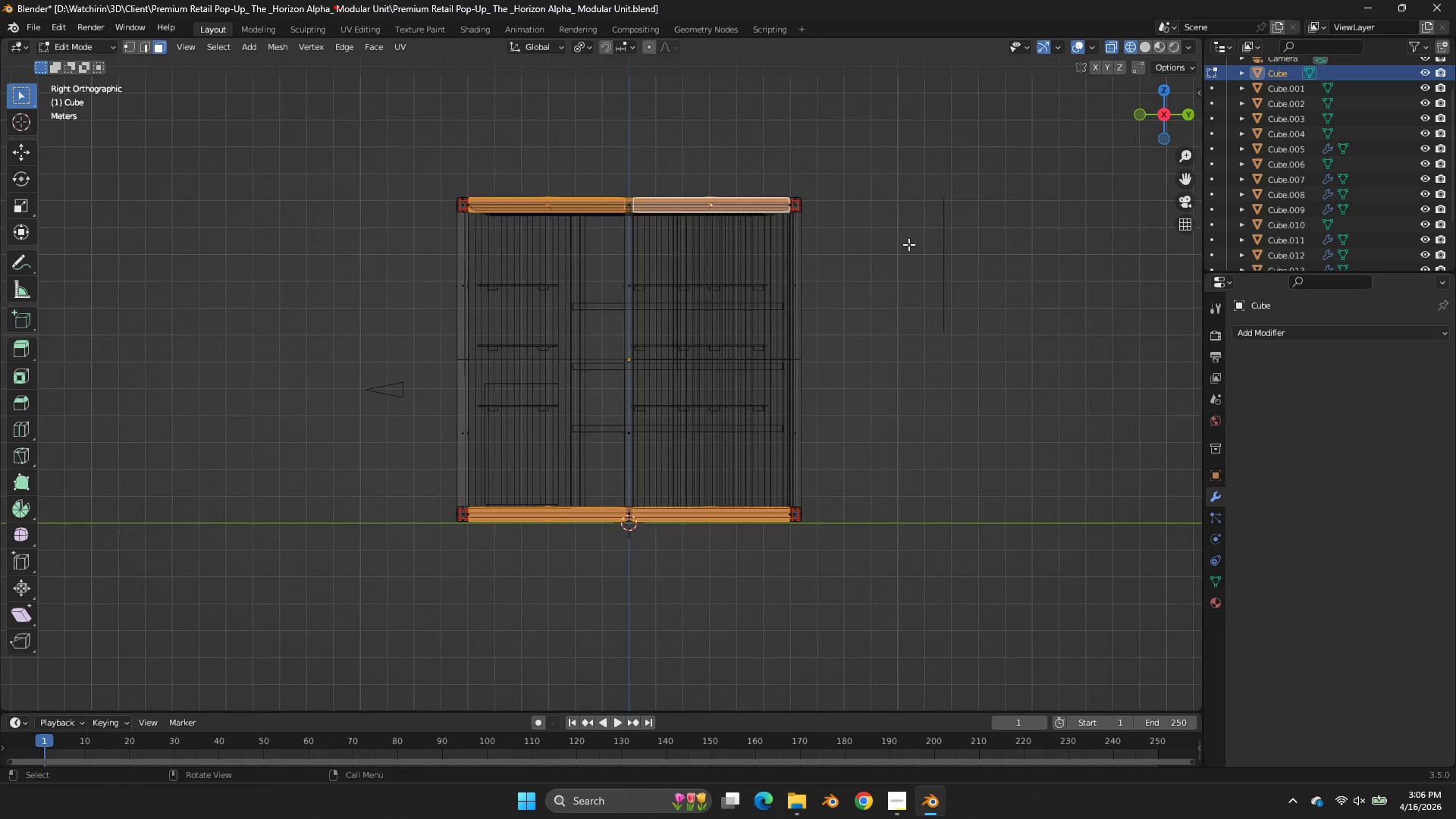 
key(Z)
 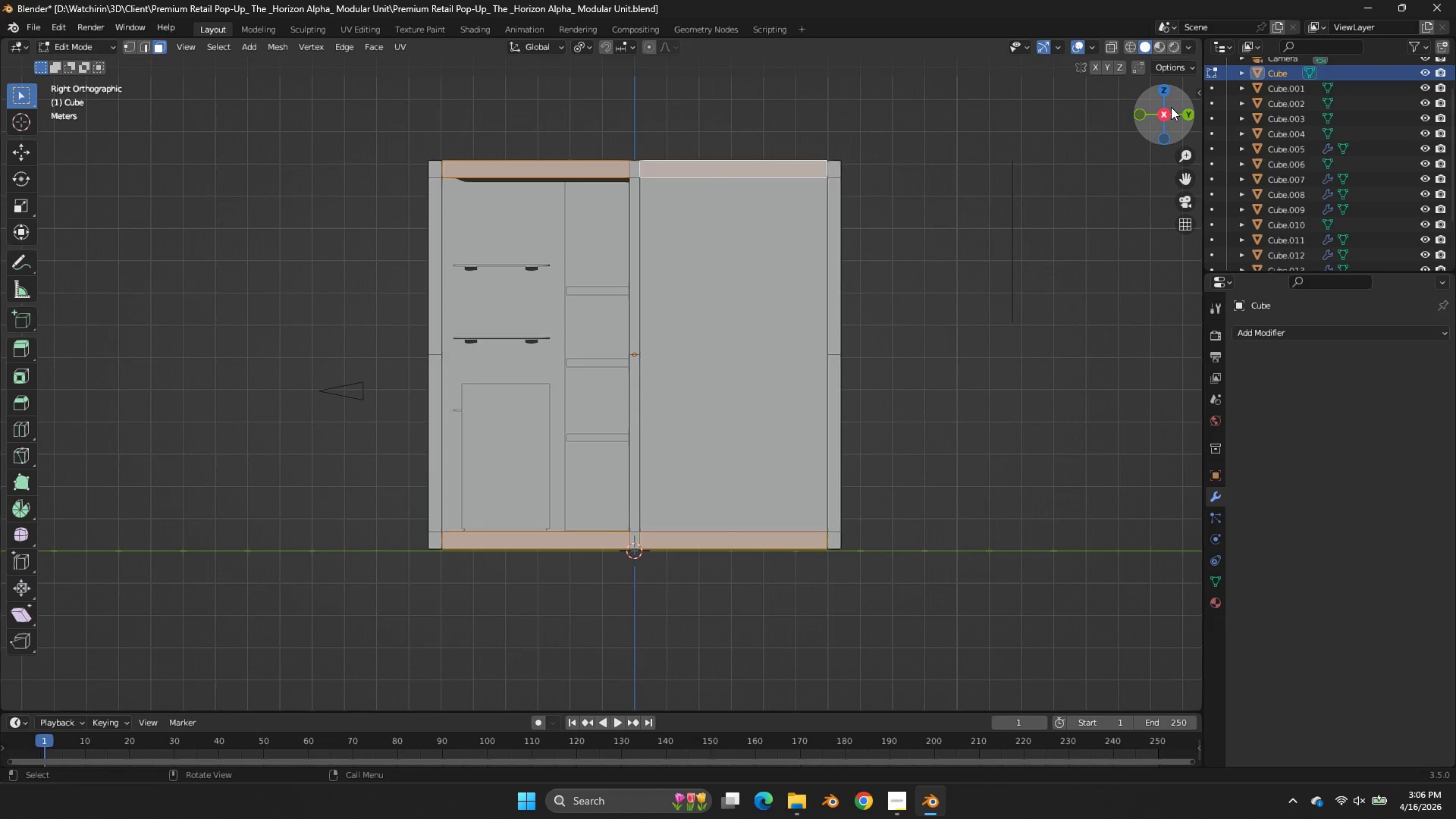 
scroll: coordinate [918, 230], scroll_direction: up, amount: 1.0
 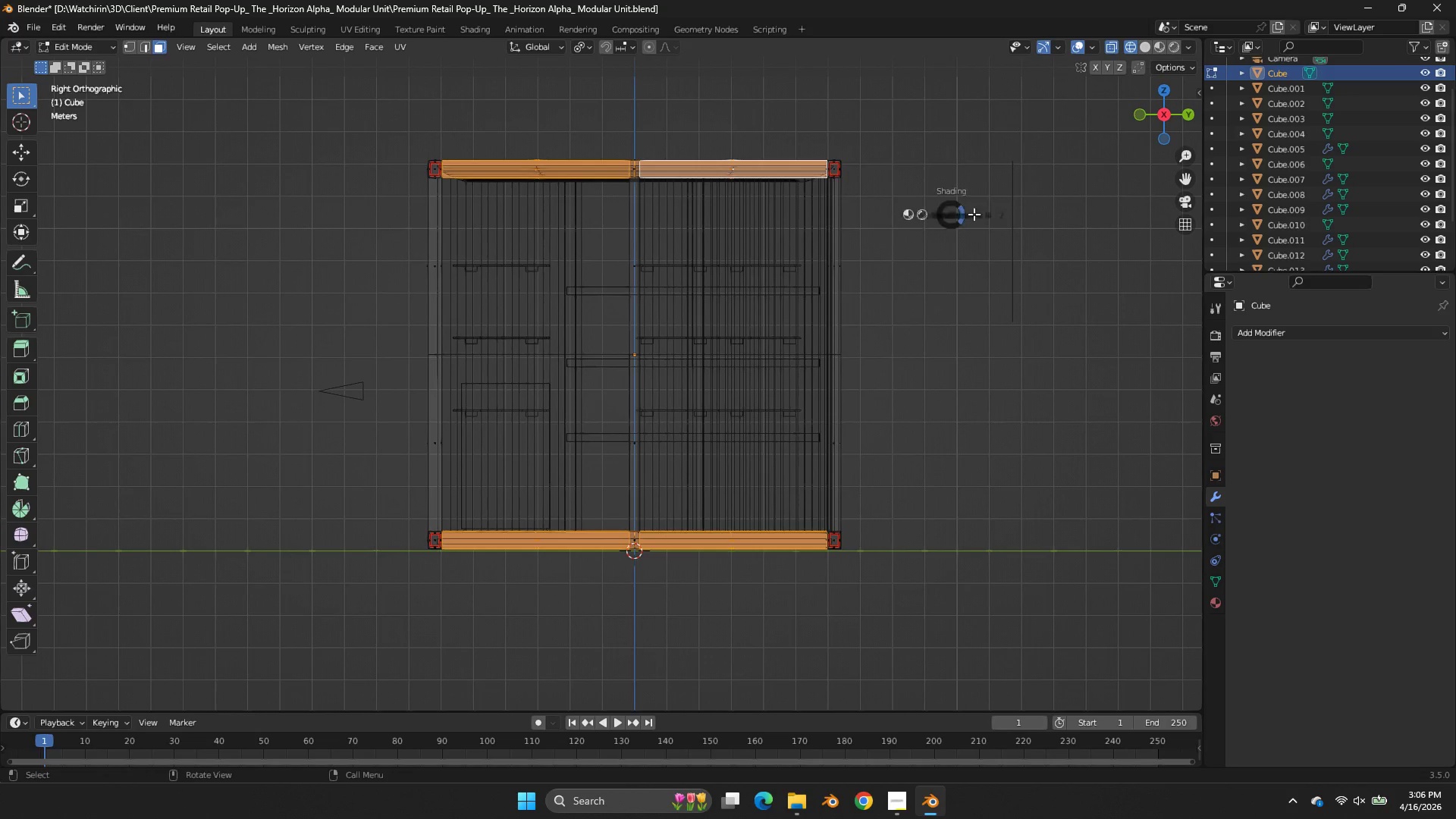 
left_click_drag(start_coordinate=[1171, 107], to_coordinate=[1007, 133])
 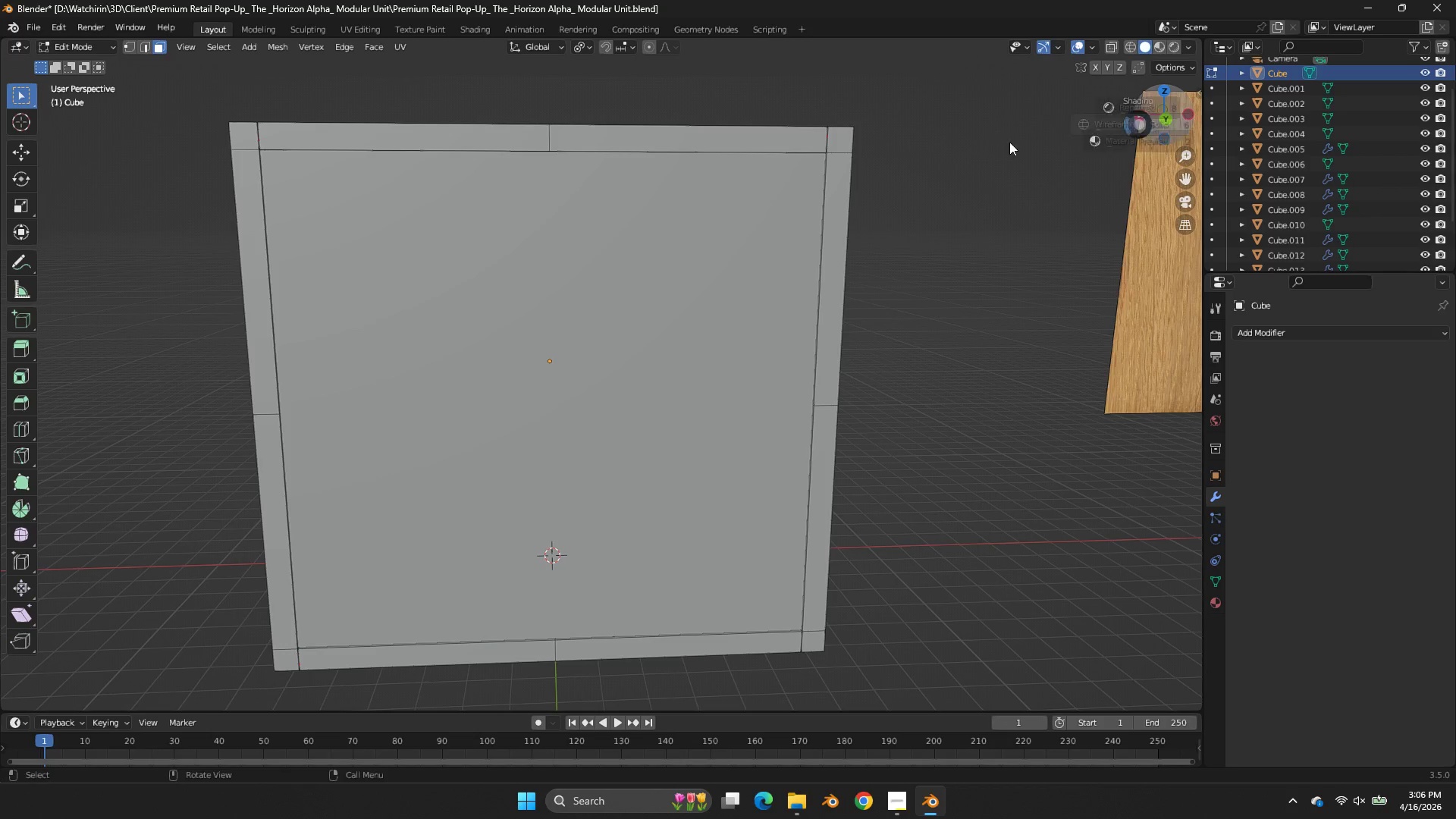 
key(Z)
 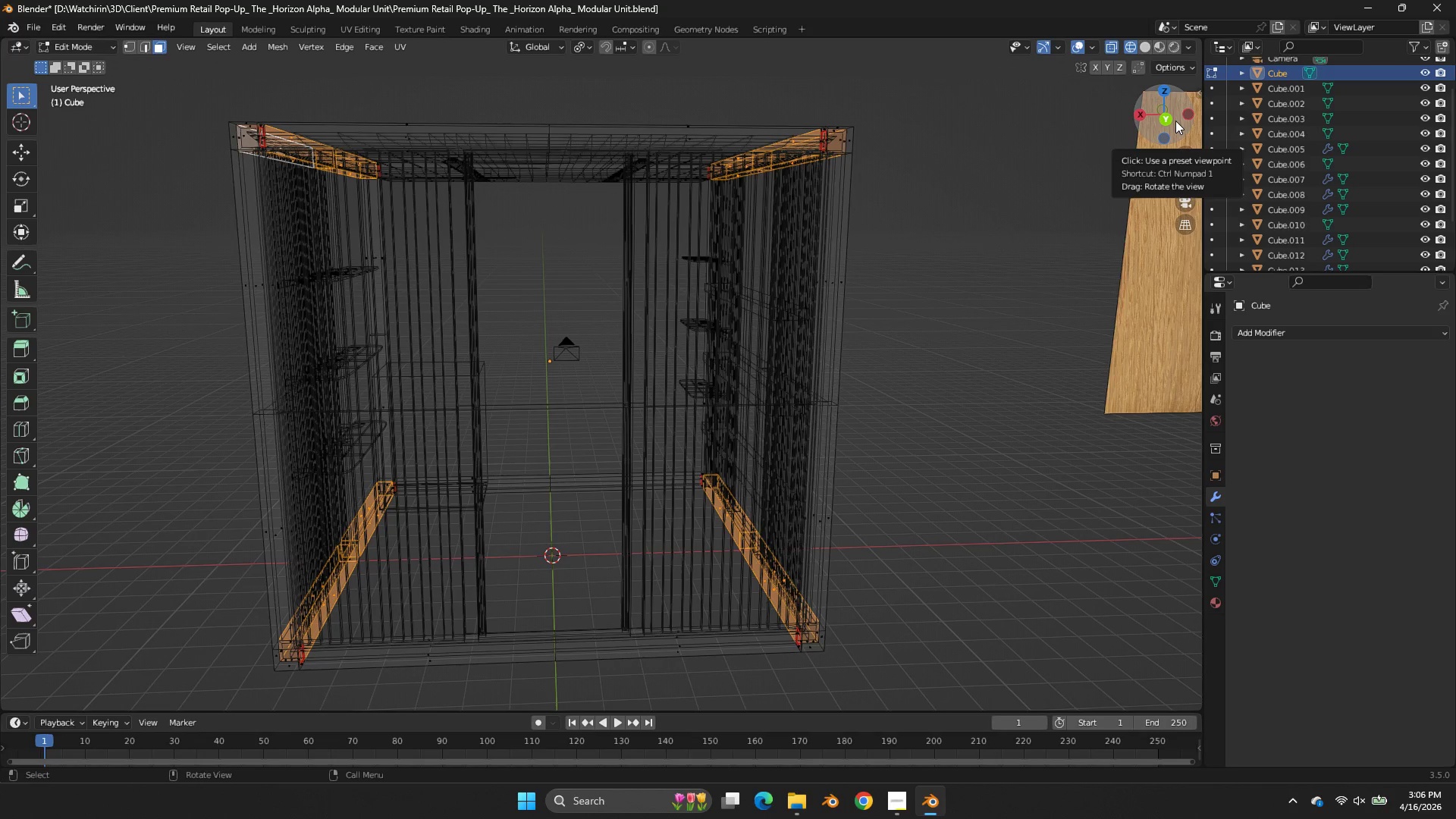 
left_click([1175, 121])
 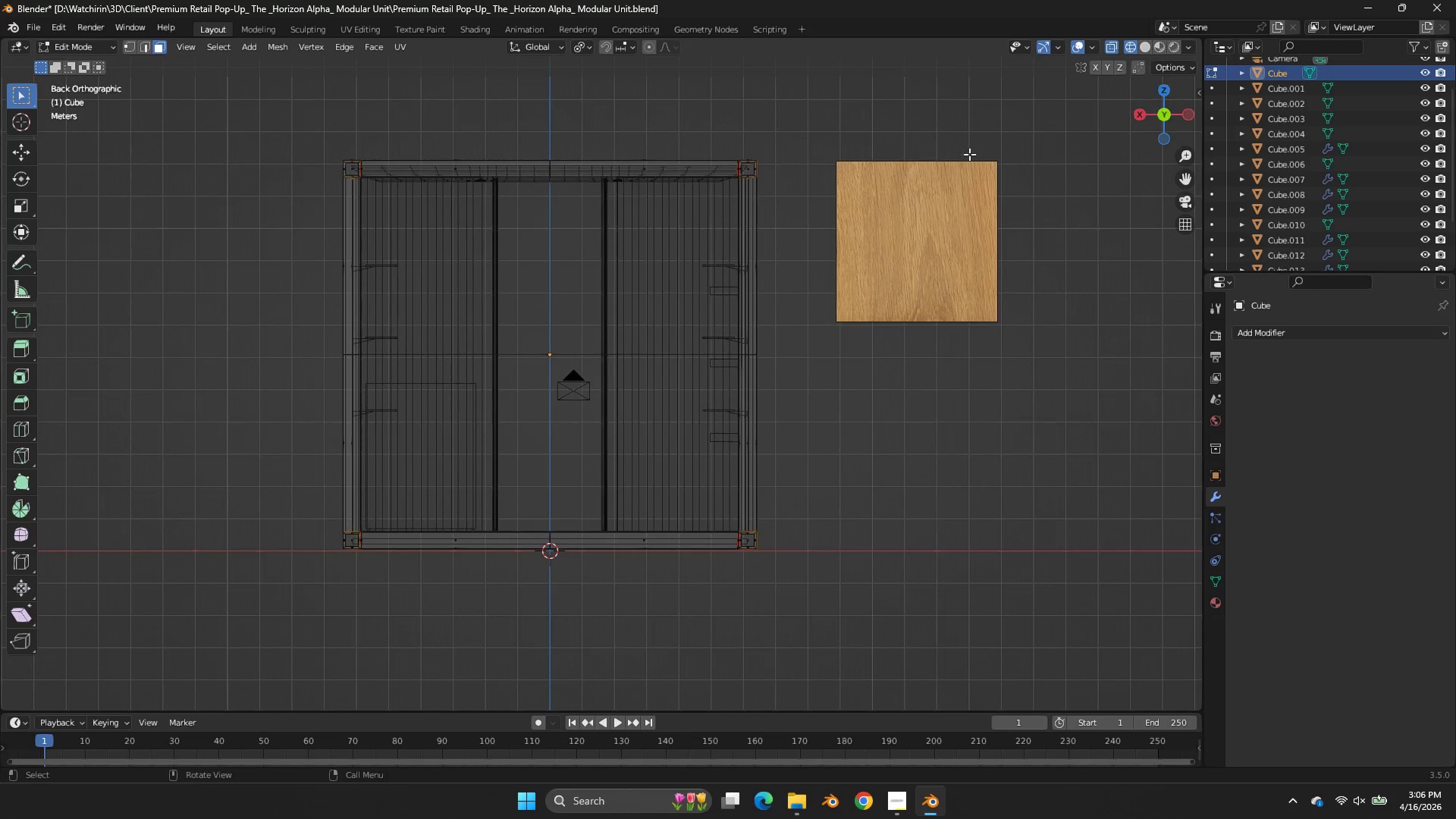 
key(Z)
 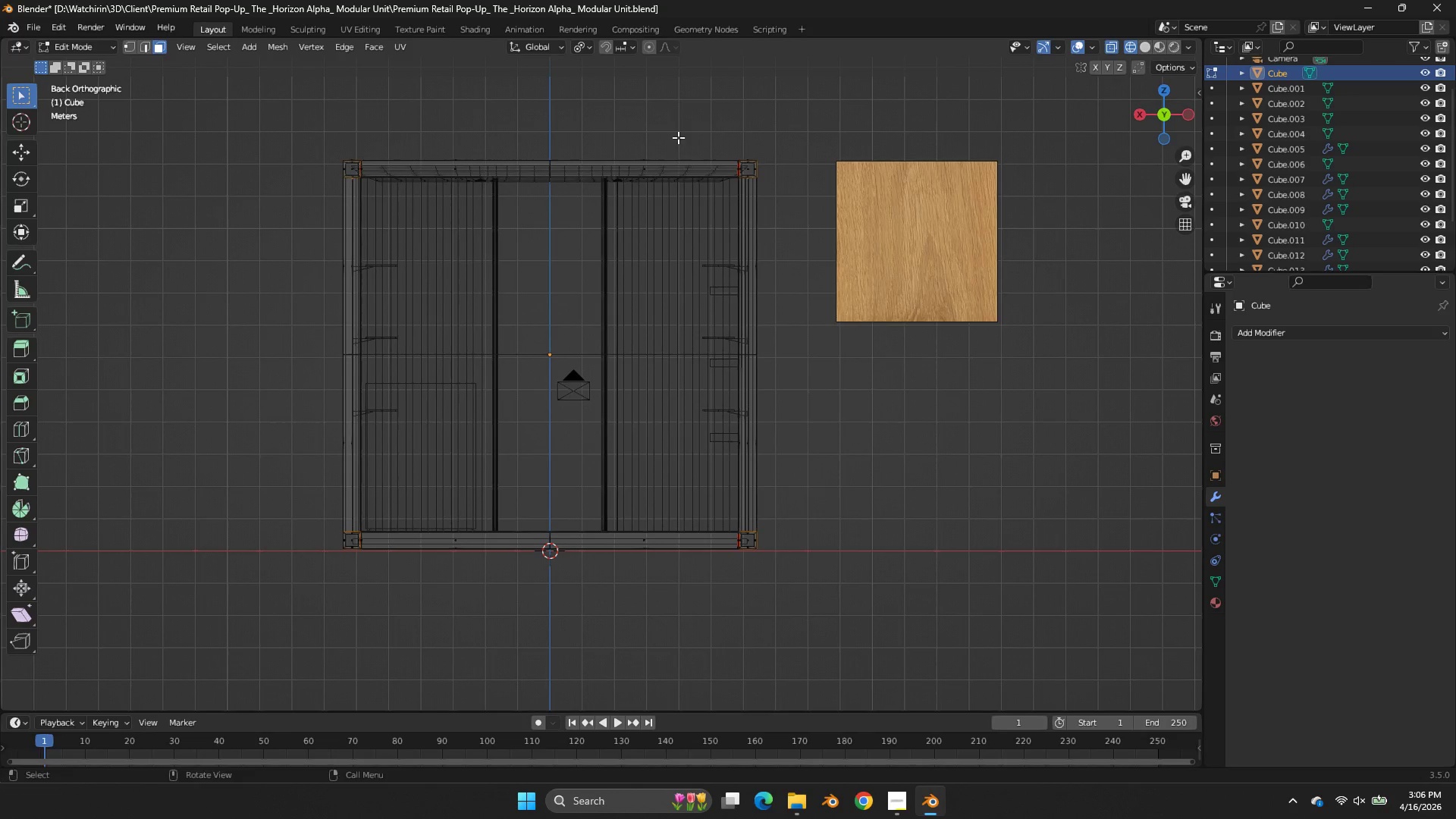 
hold_key(key=ShiftLeft, duration=1.17)
left_click_drag(start_coordinate=[687, 129], to_coordinate=[421, 599])
 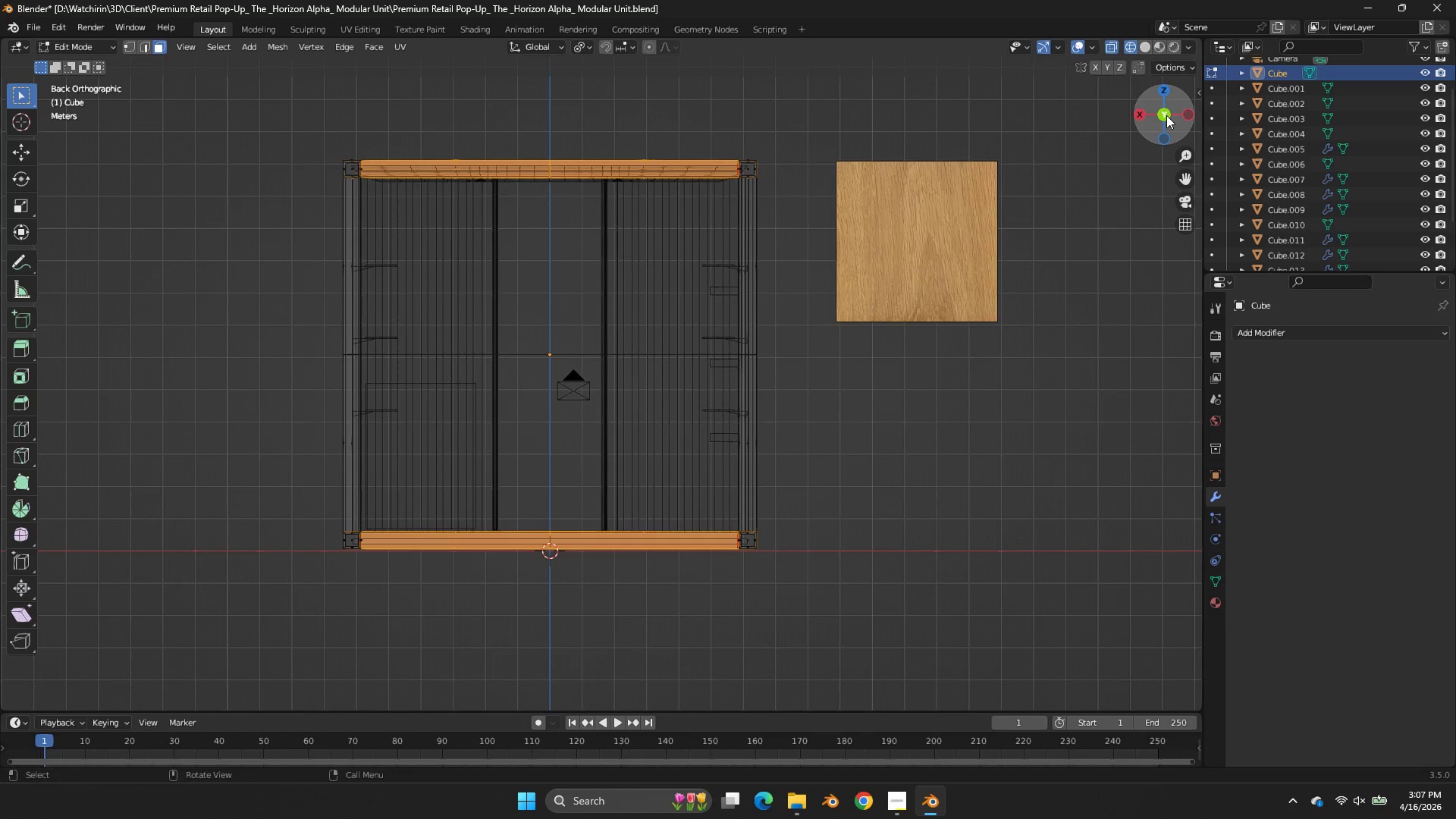 
left_click_drag(start_coordinate=[1170, 115], to_coordinate=[864, 159])
 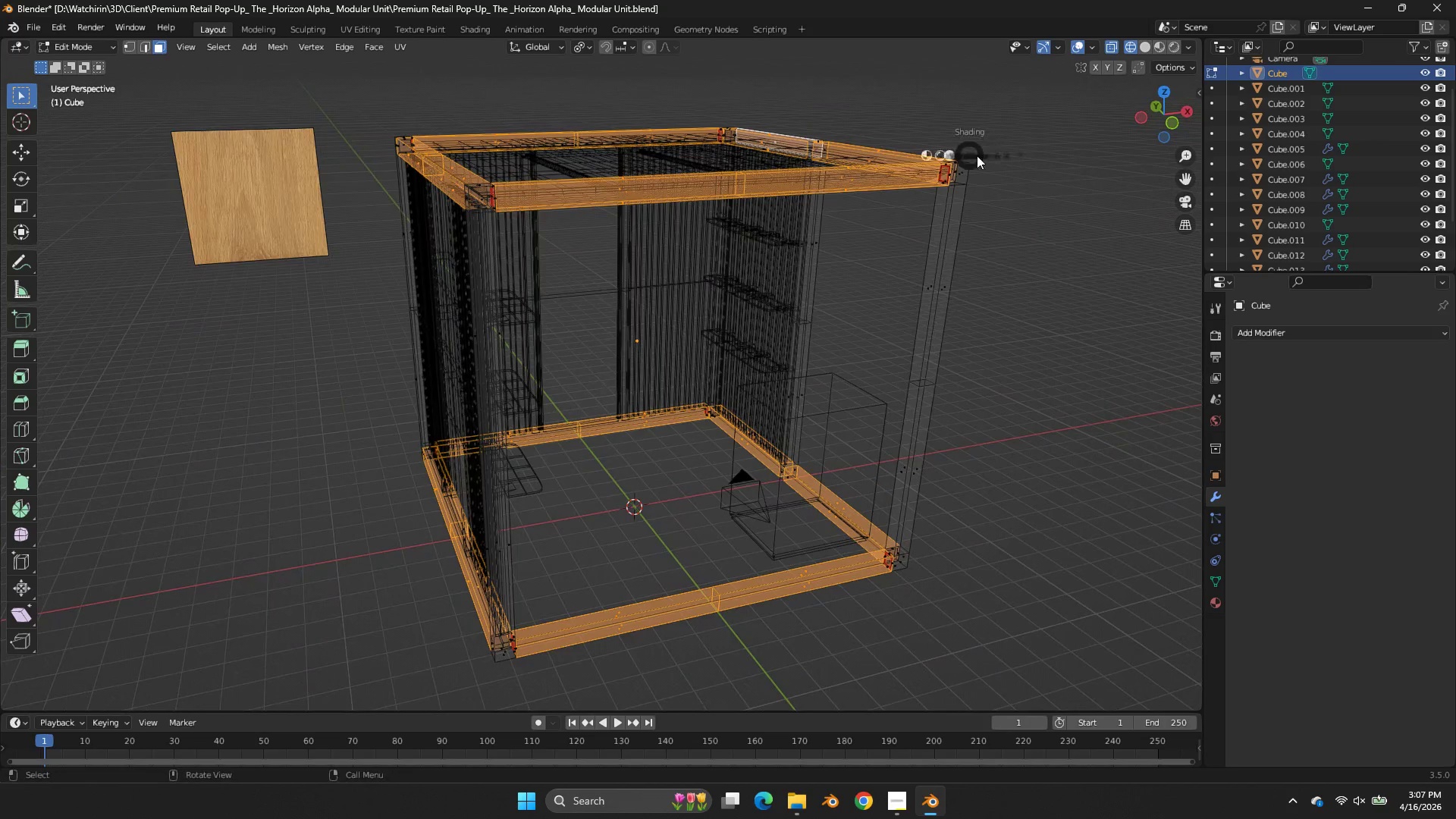 
key(Z)
 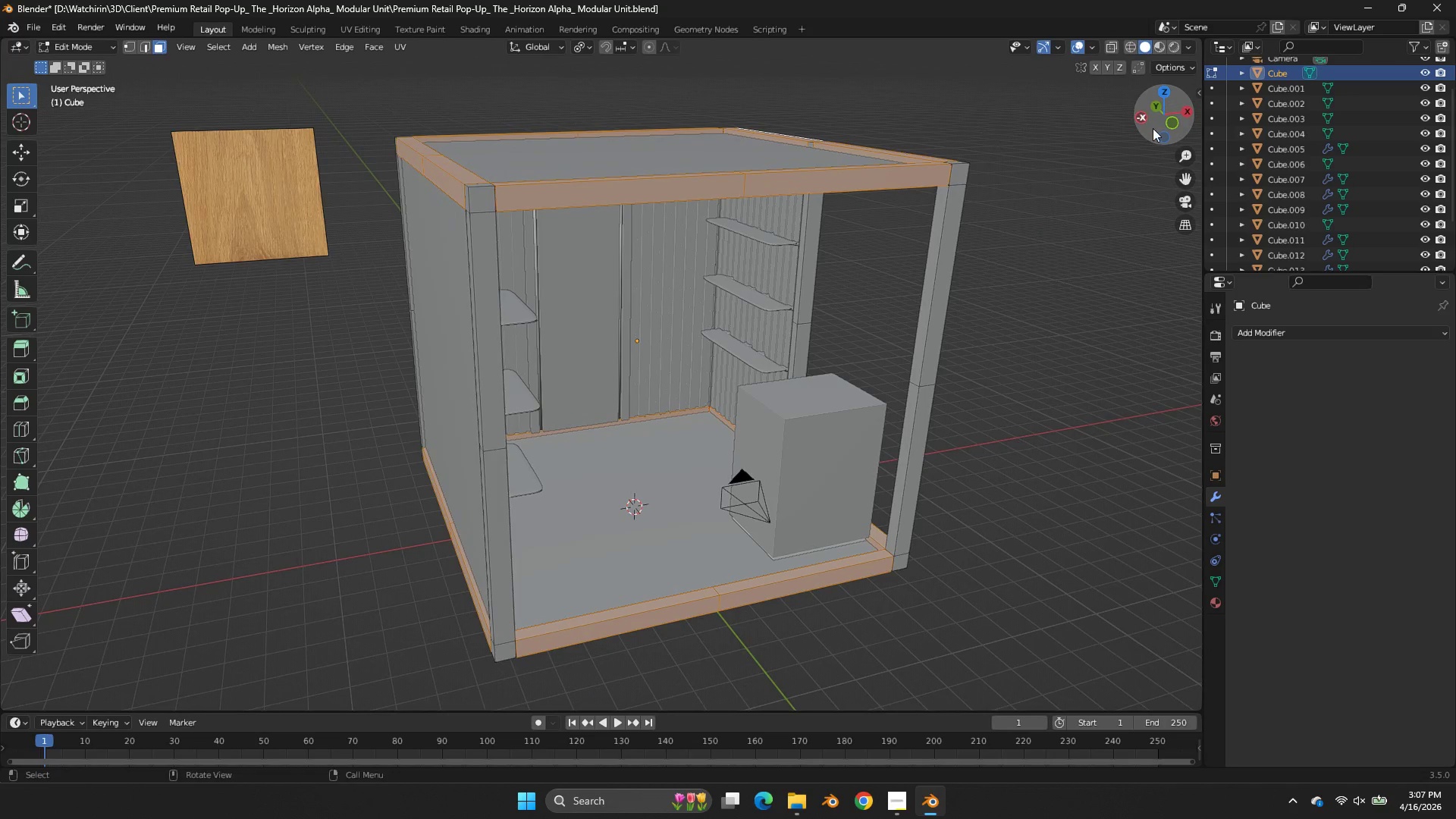 
left_click([1169, 127])
 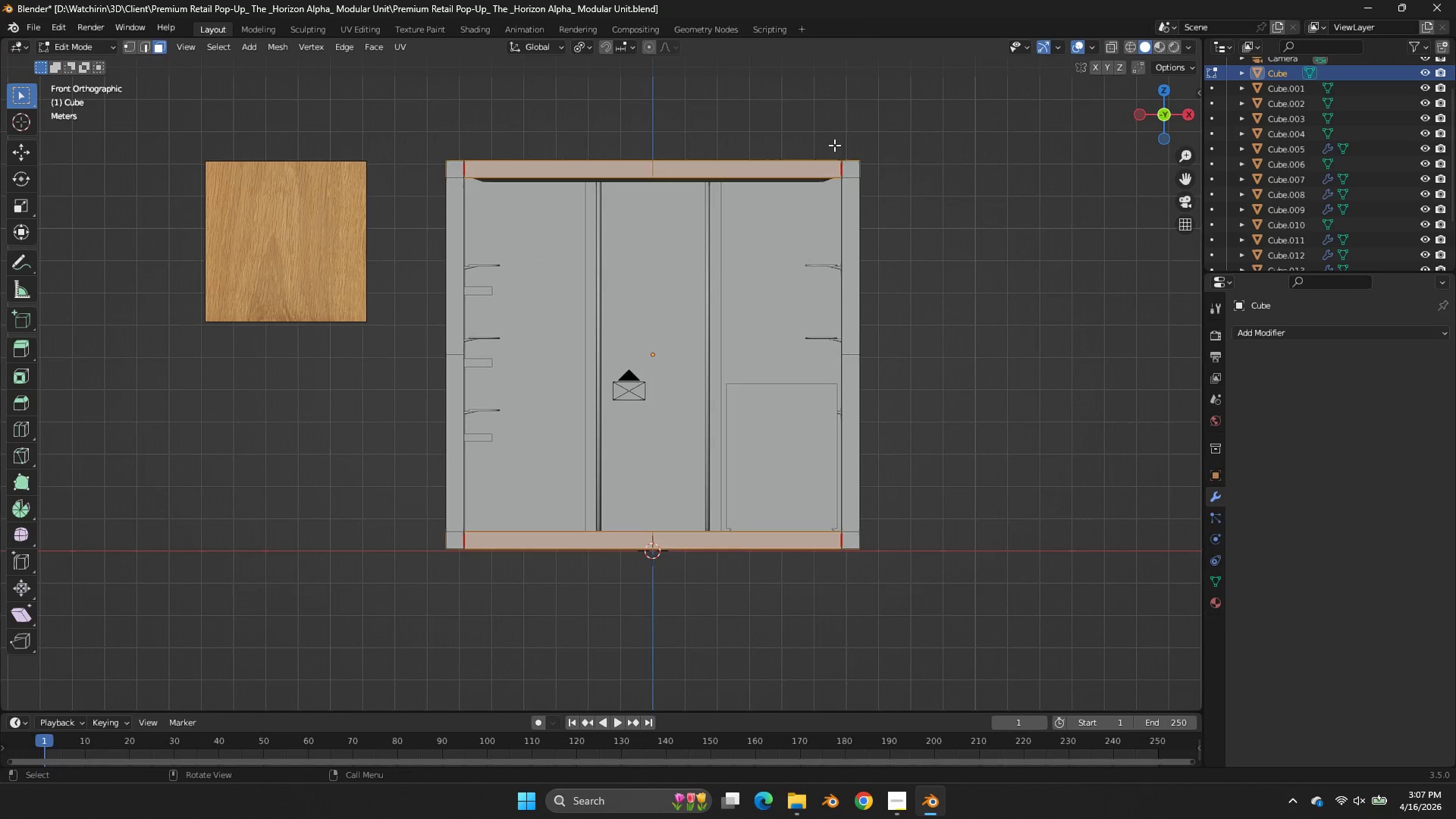 
key(U)
 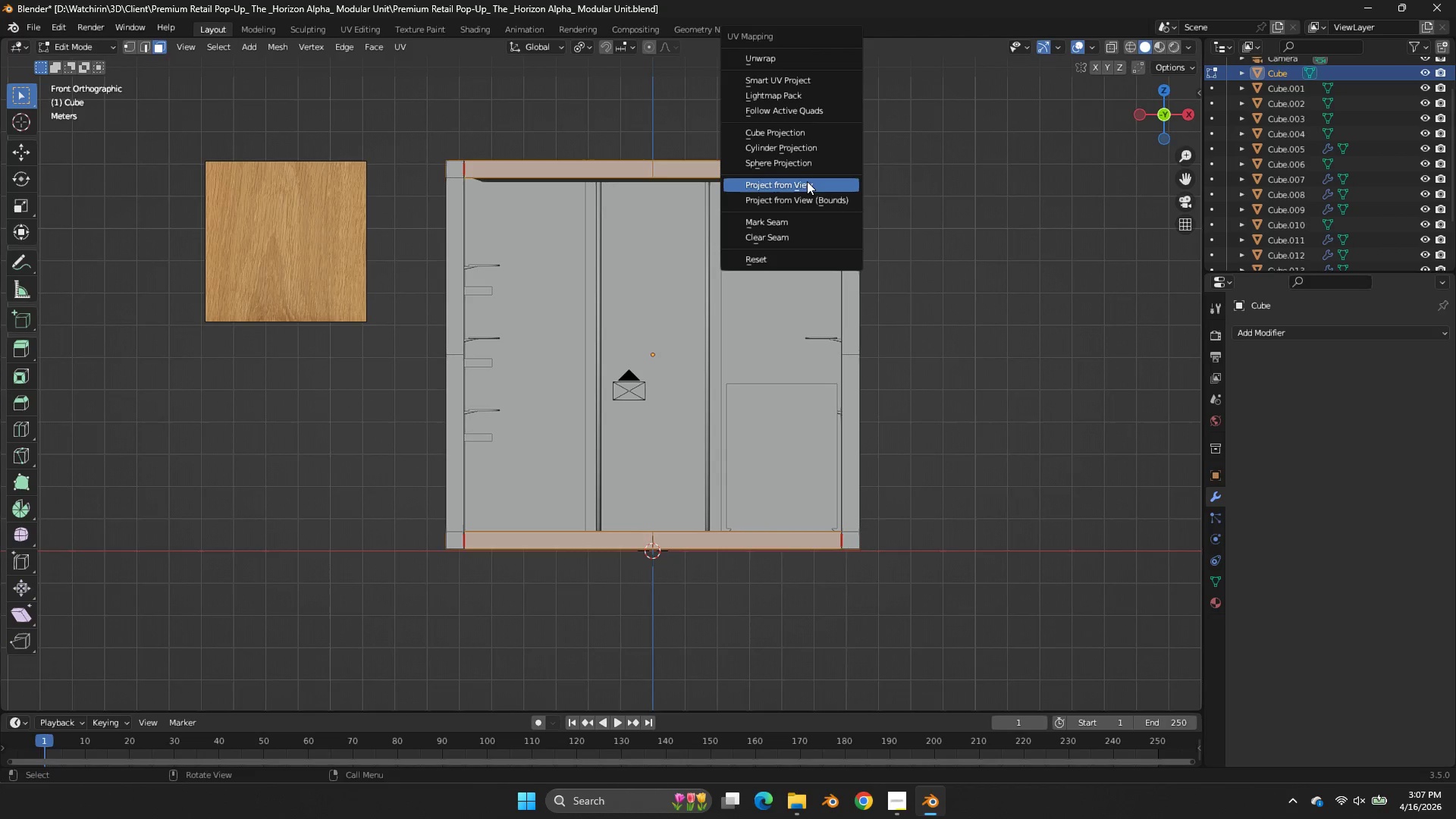 
left_click([802, 220])
 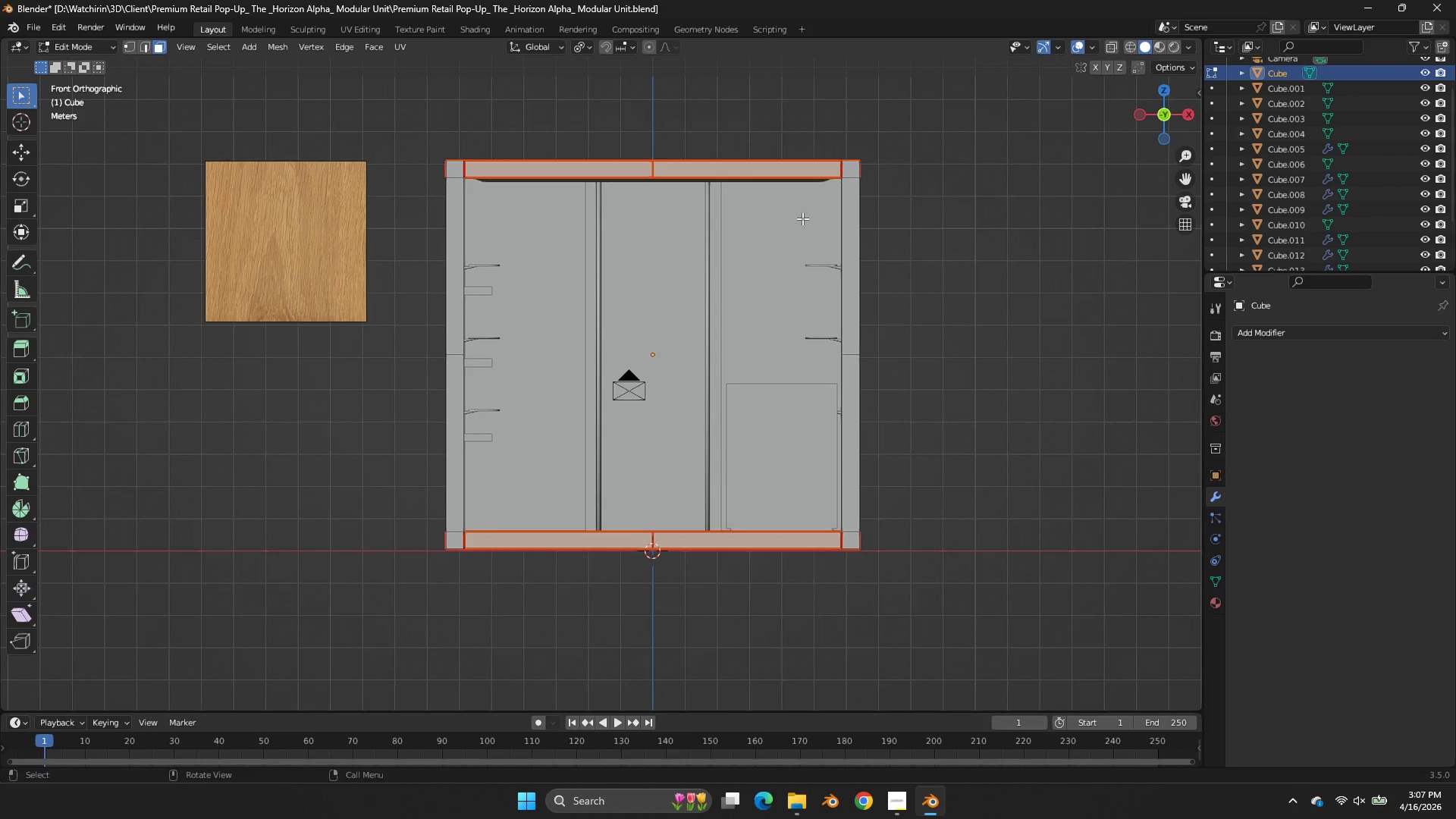 
key(Control+Z)
 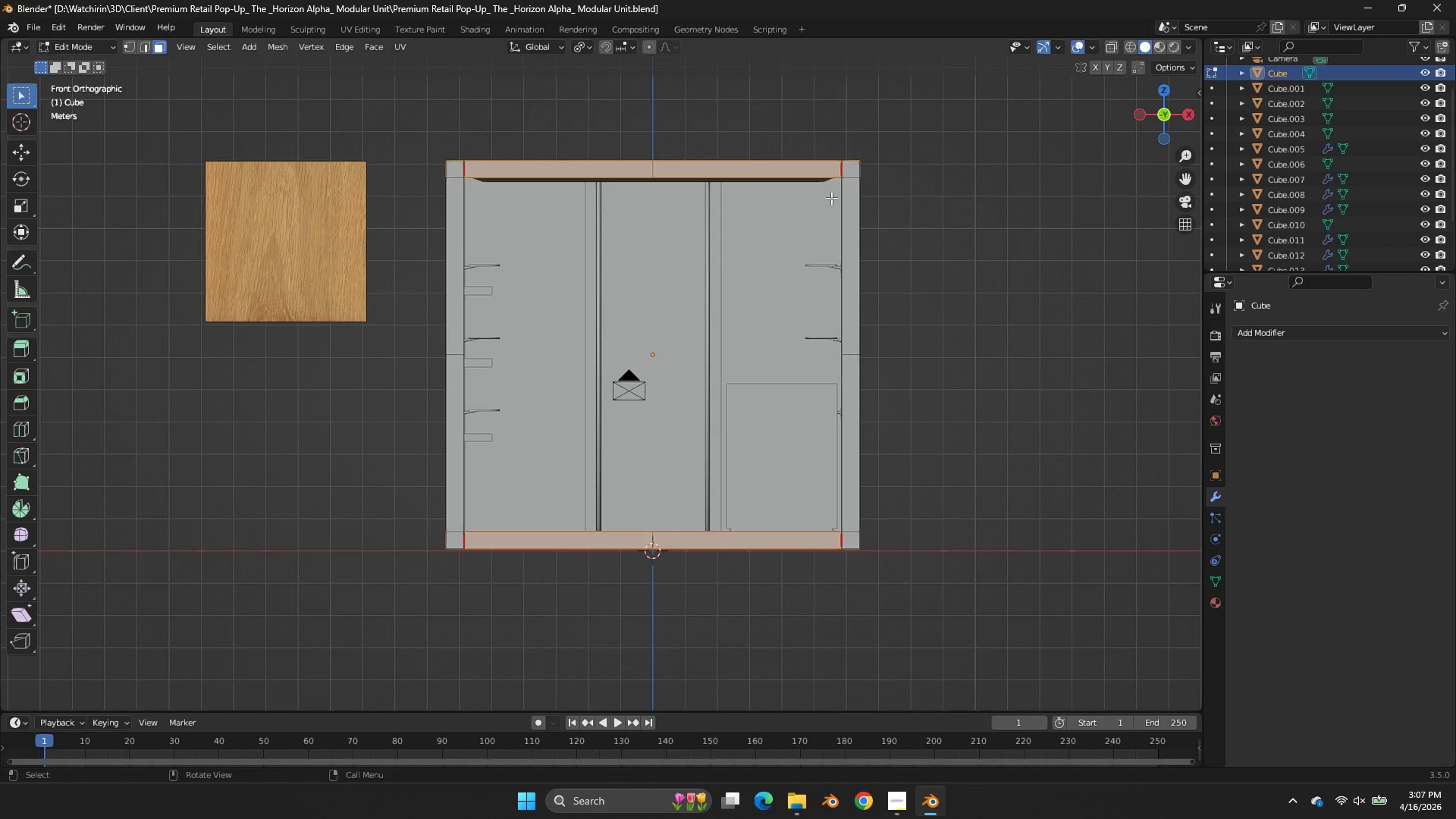 
key(U)
 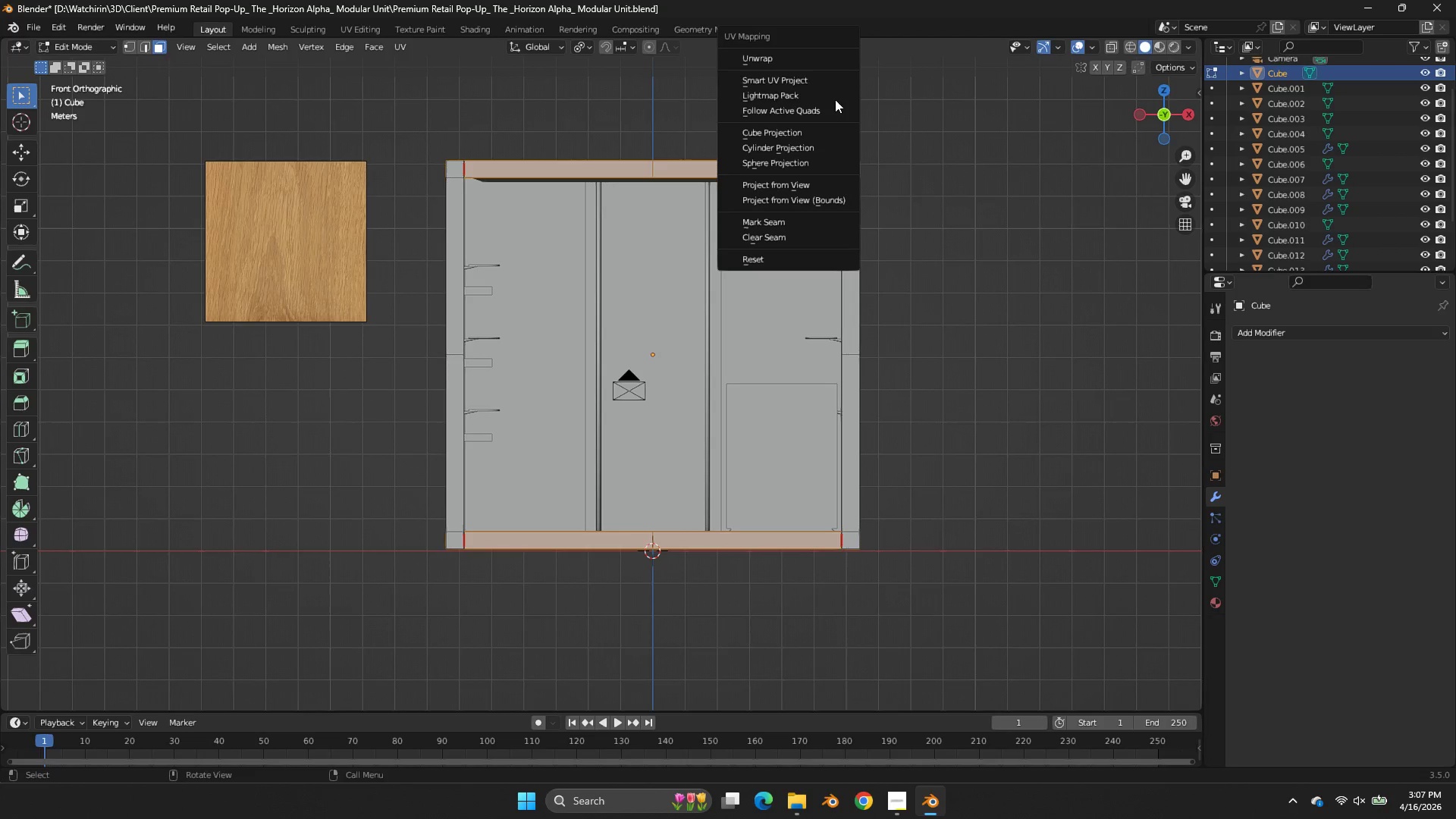 
left_click([827, 77])
 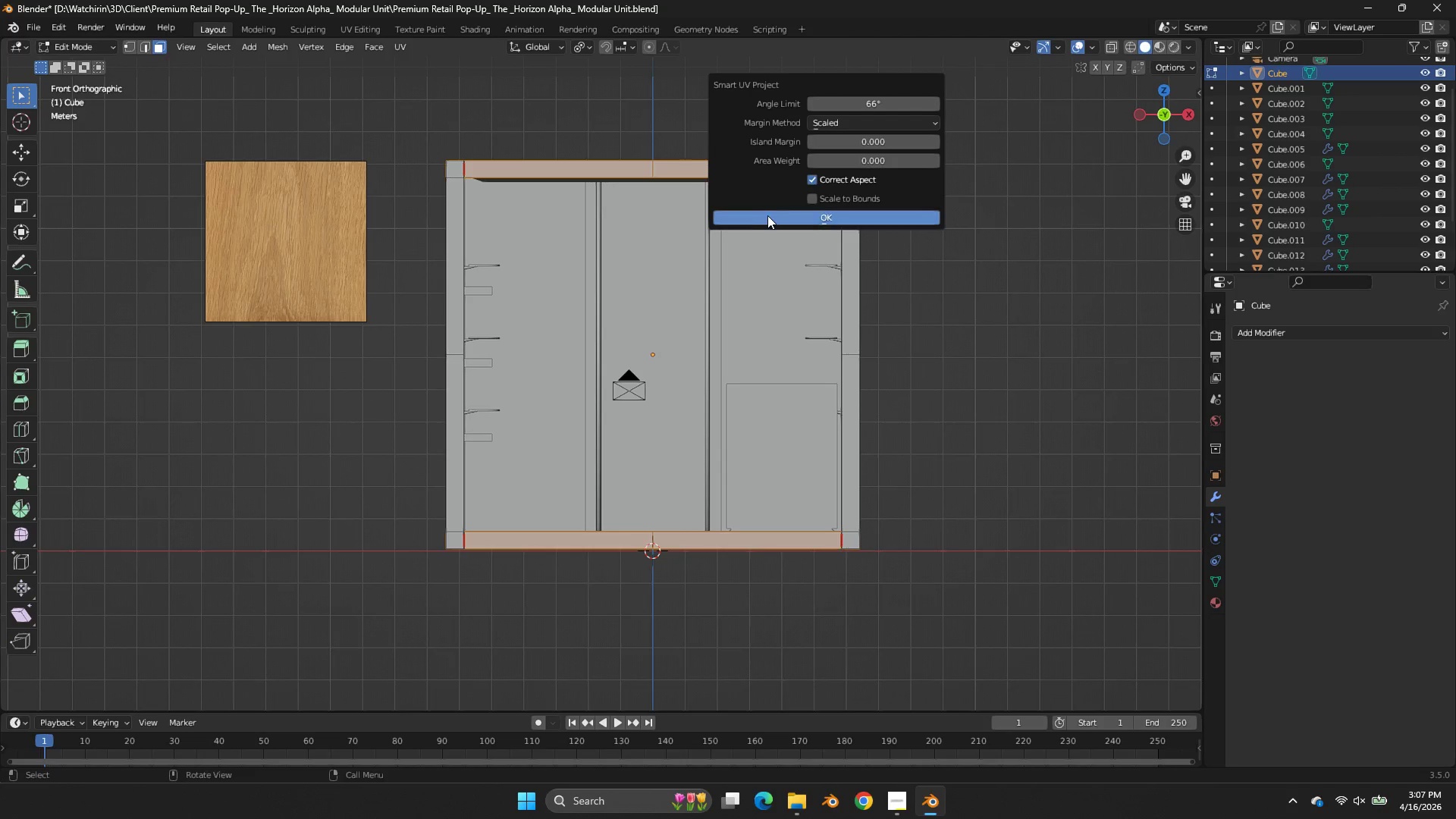 
left_click([767, 215])
 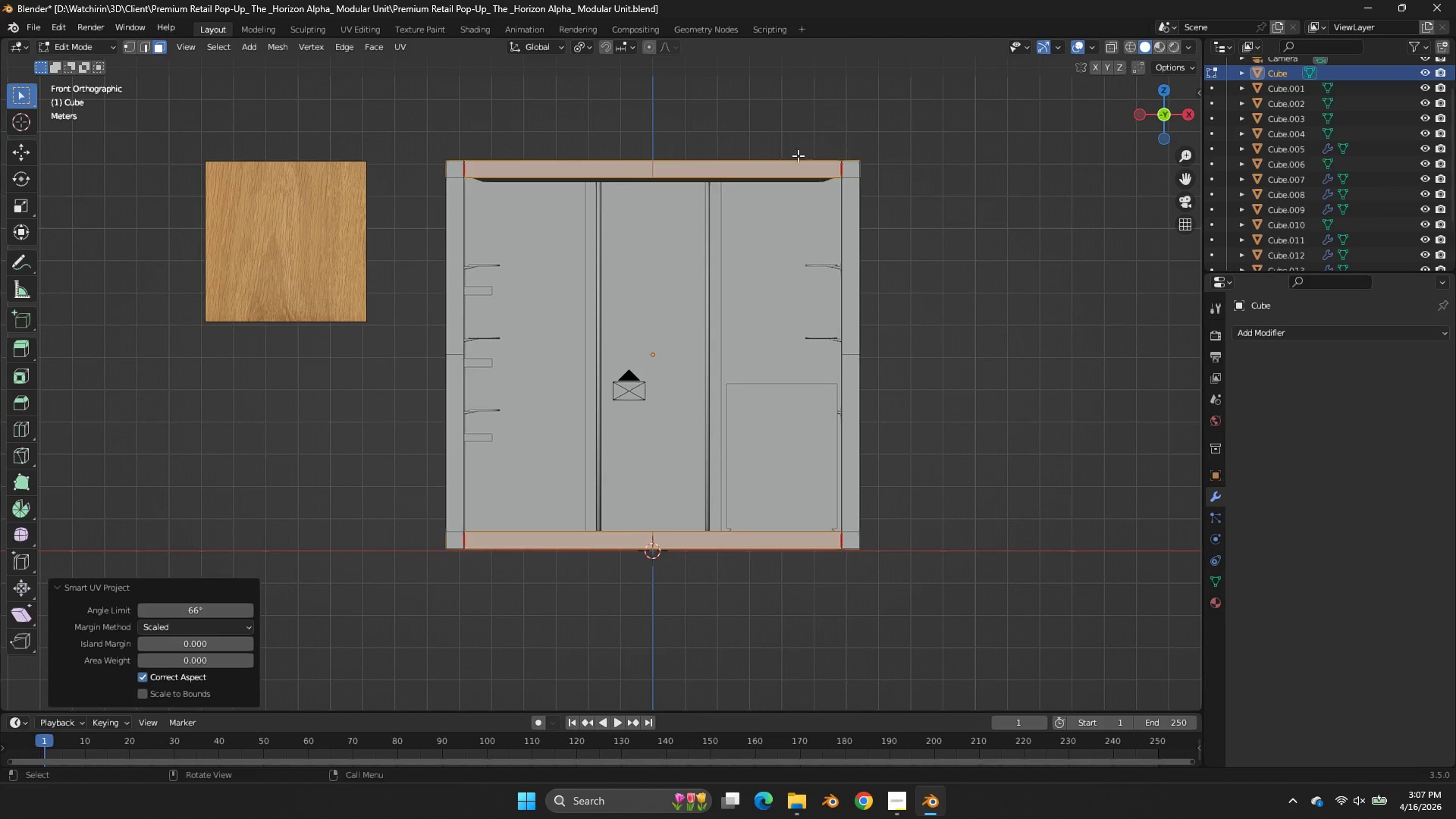 
key(Z)
 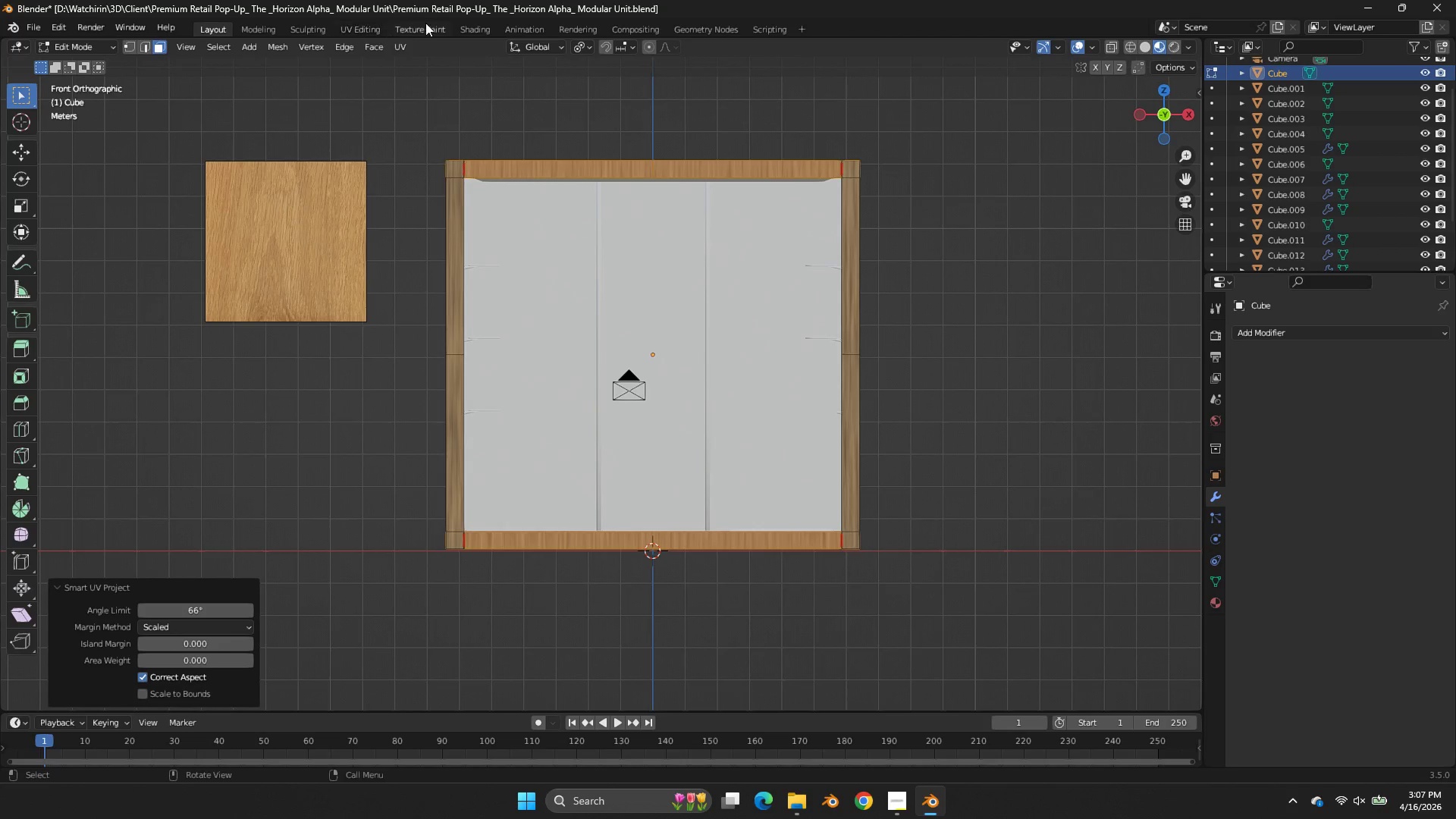 
left_click([464, 23])
 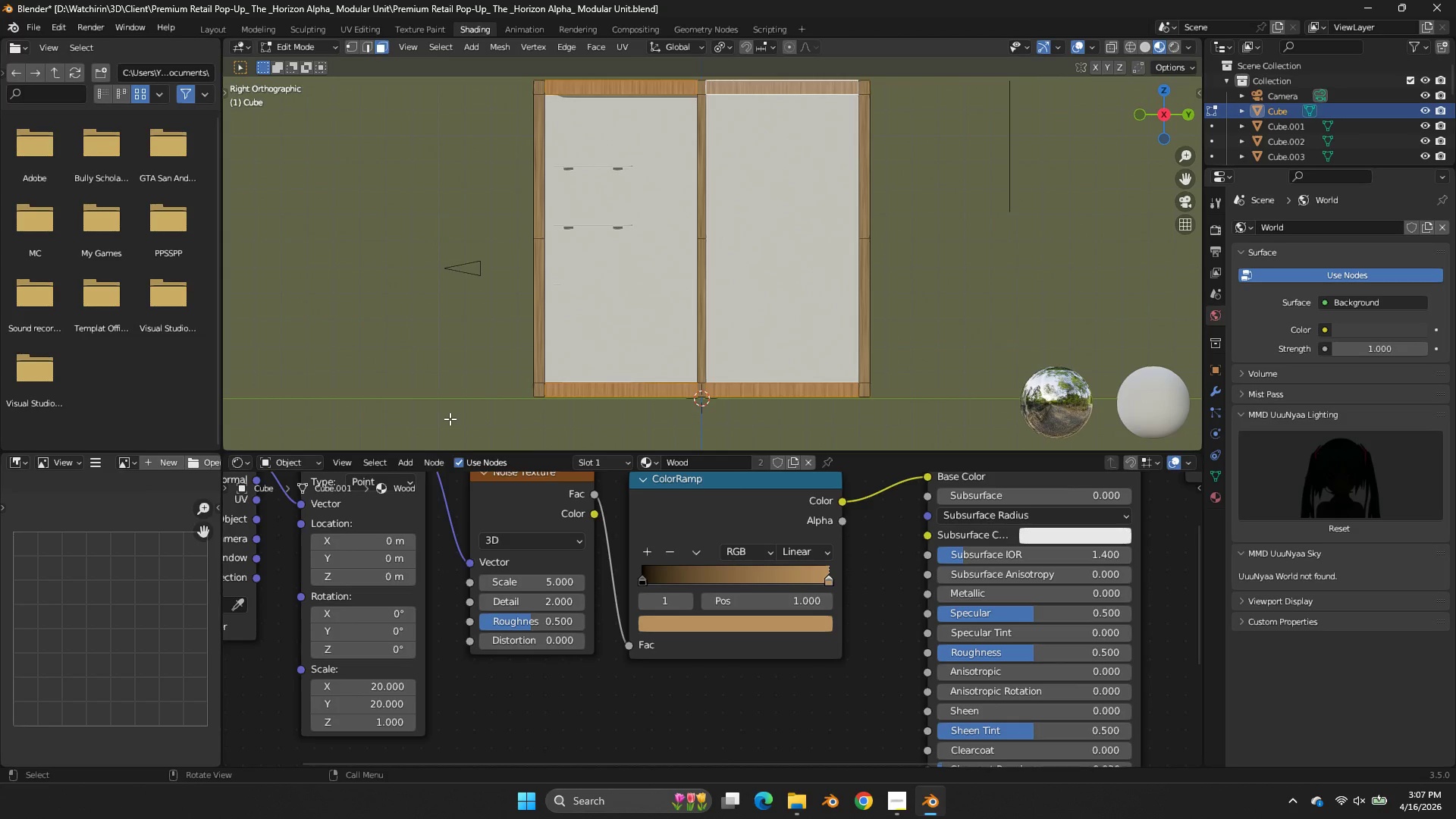 
scroll: coordinate [305, 516], scroll_direction: down, amount: 4.0
 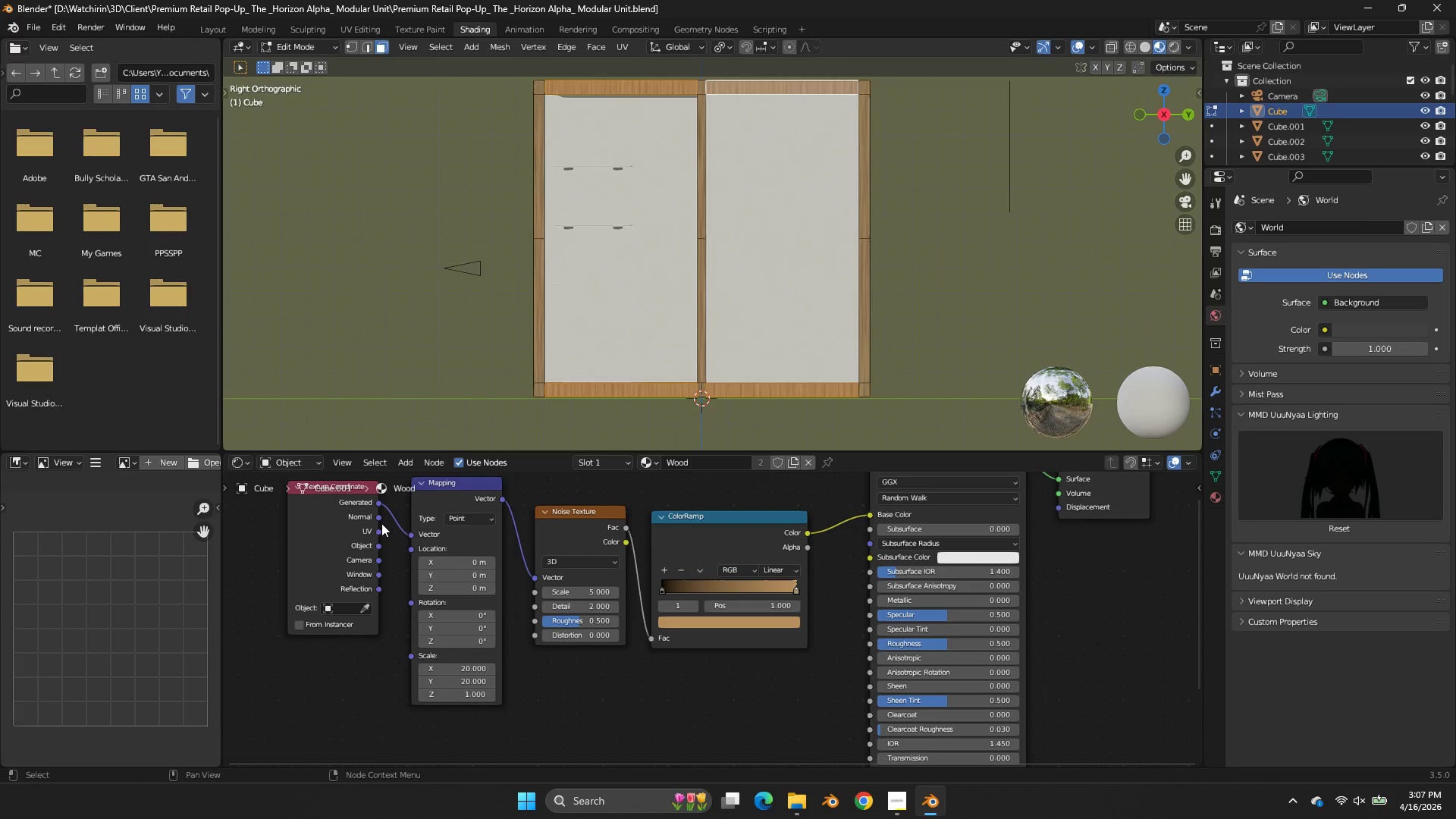 
left_click_drag(start_coordinate=[379, 530], to_coordinate=[419, 533])
 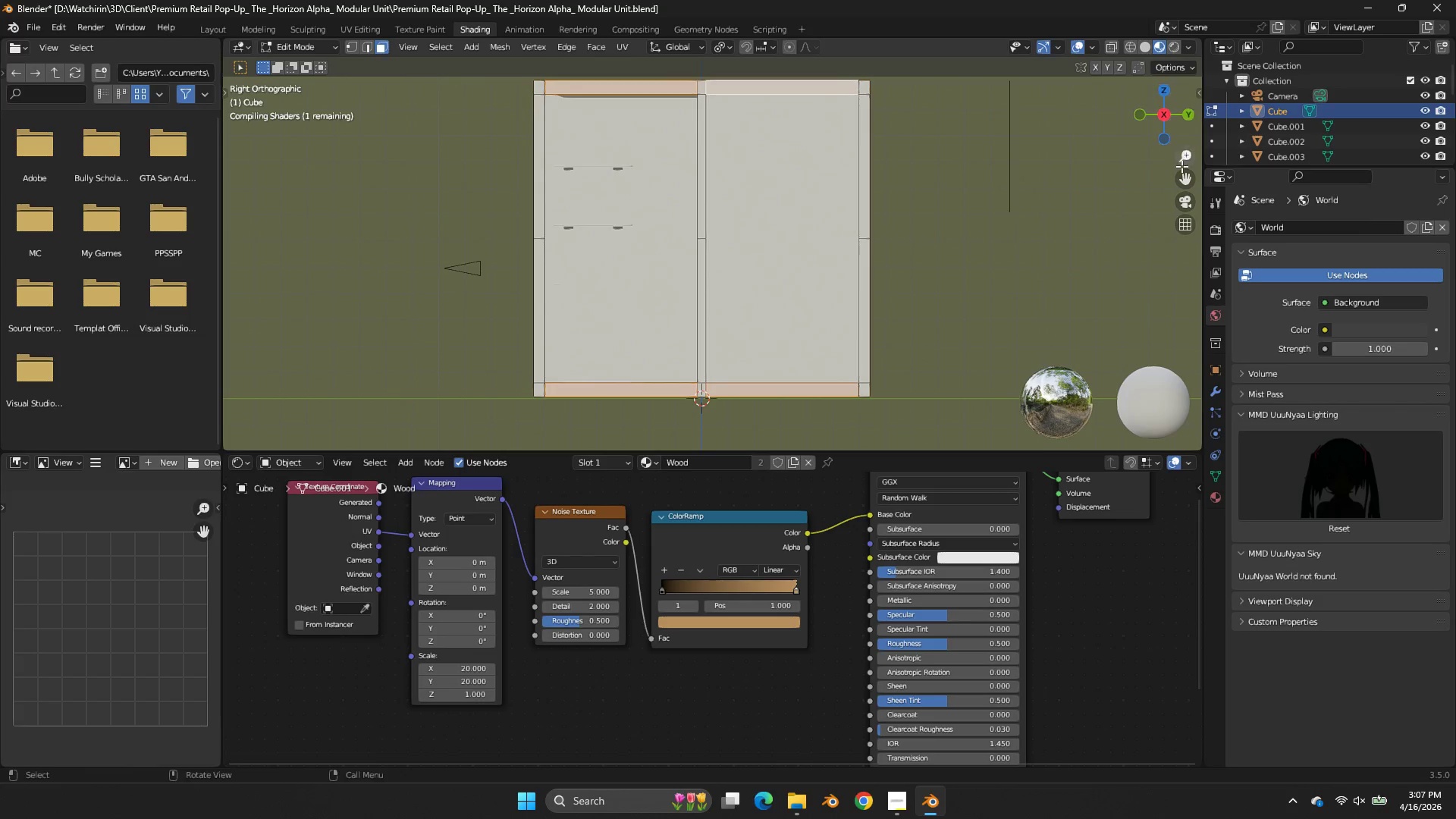 
left_click_drag(start_coordinate=[1185, 178], to_coordinate=[1199, 255])
 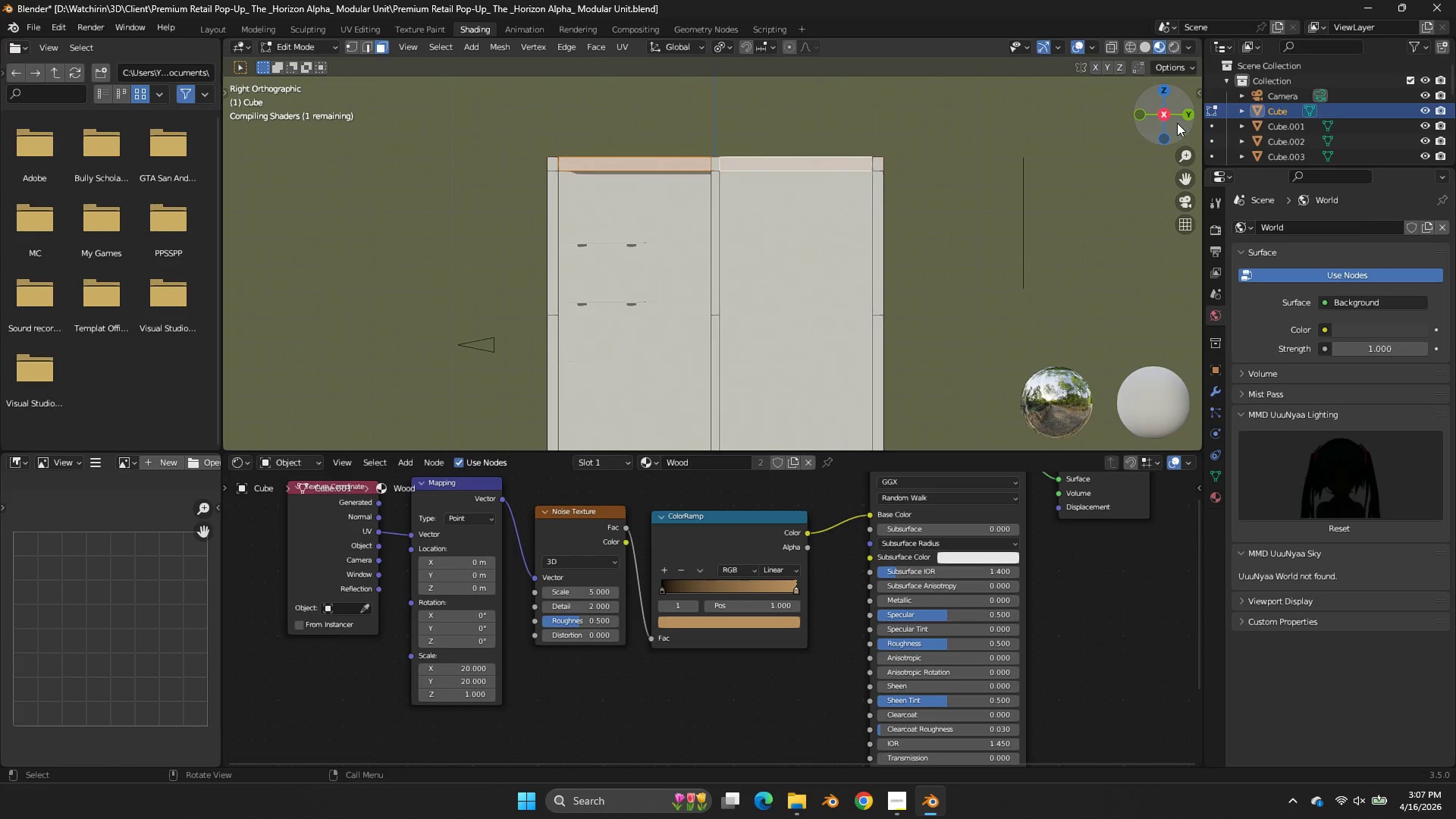 
left_click_drag(start_coordinate=[1177, 123], to_coordinate=[1186, 156])
 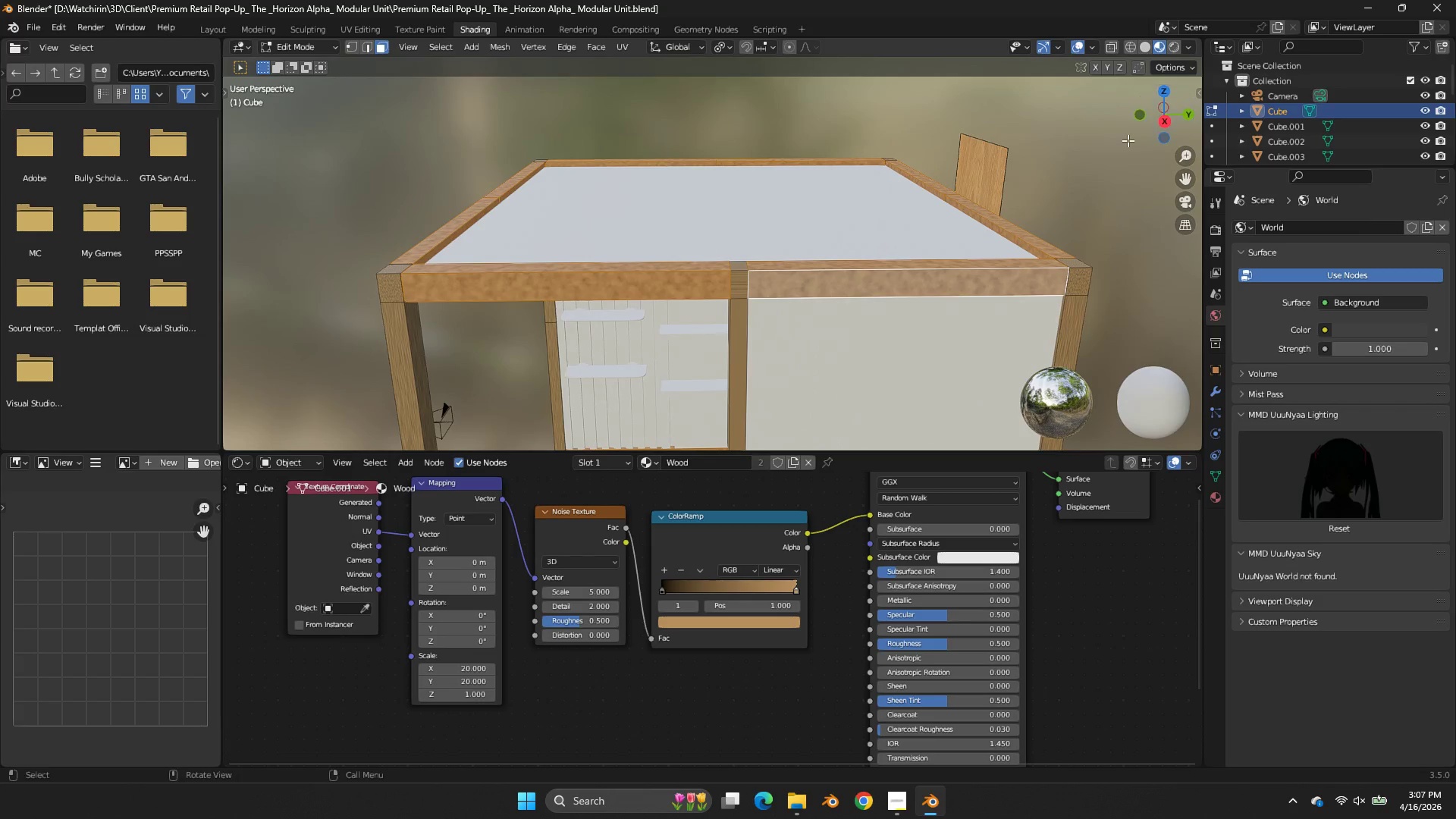 
scroll: coordinate [1128, 140], scroll_direction: up, amount: 1.0
 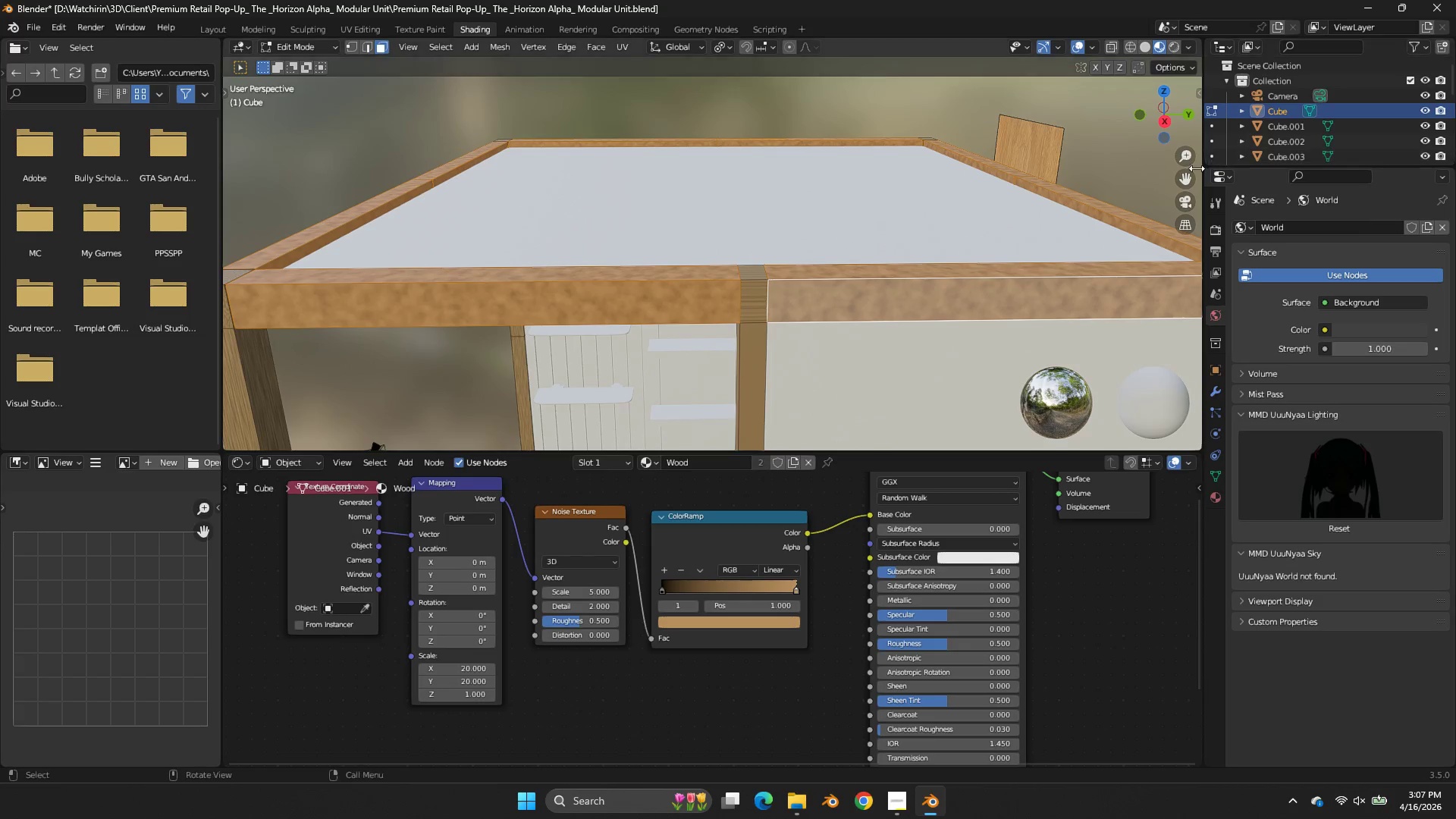 
left_click_drag(start_coordinate=[1187, 172], to_coordinate=[1046, 143])
 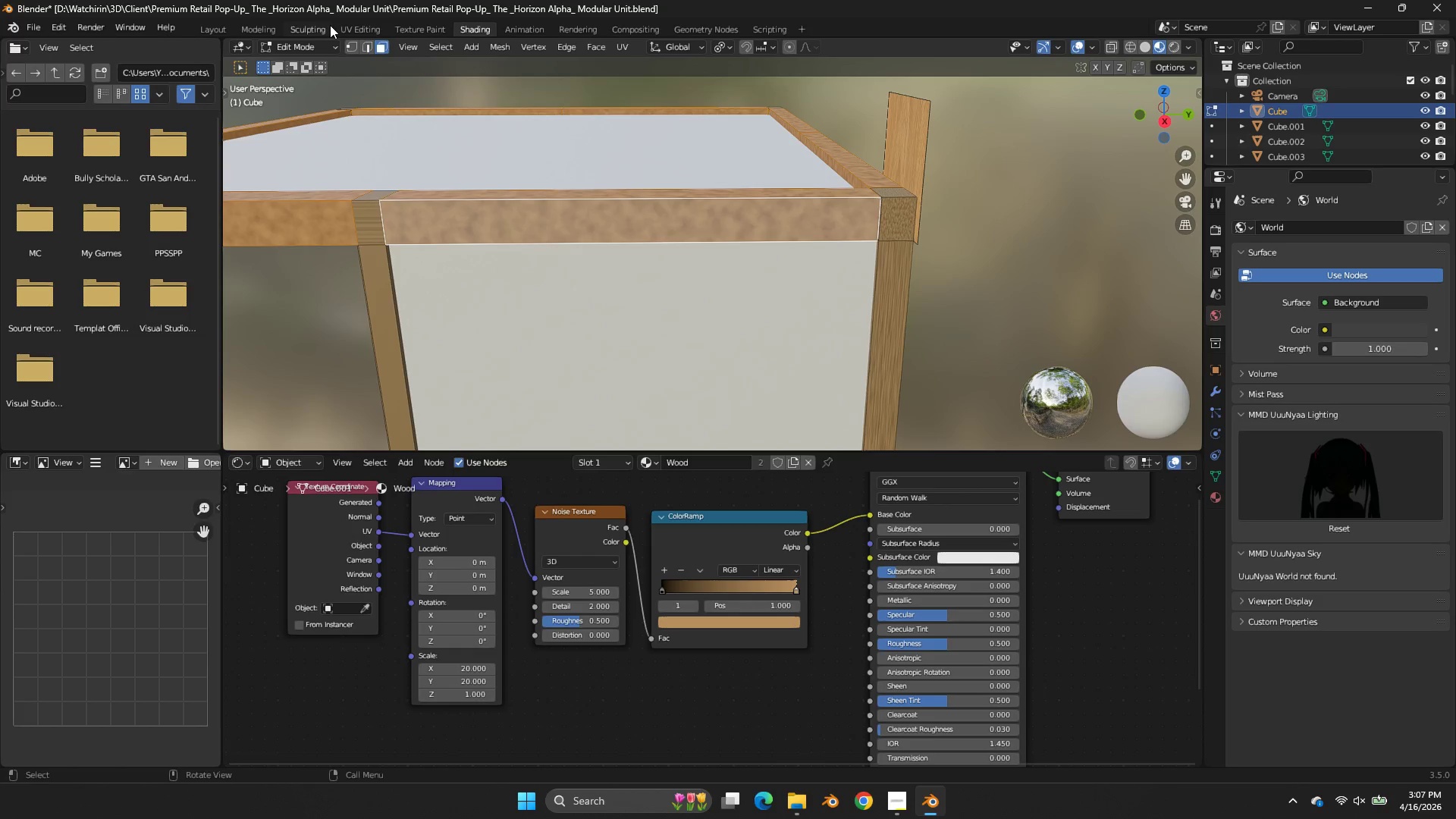 
left_click([364, 30])
 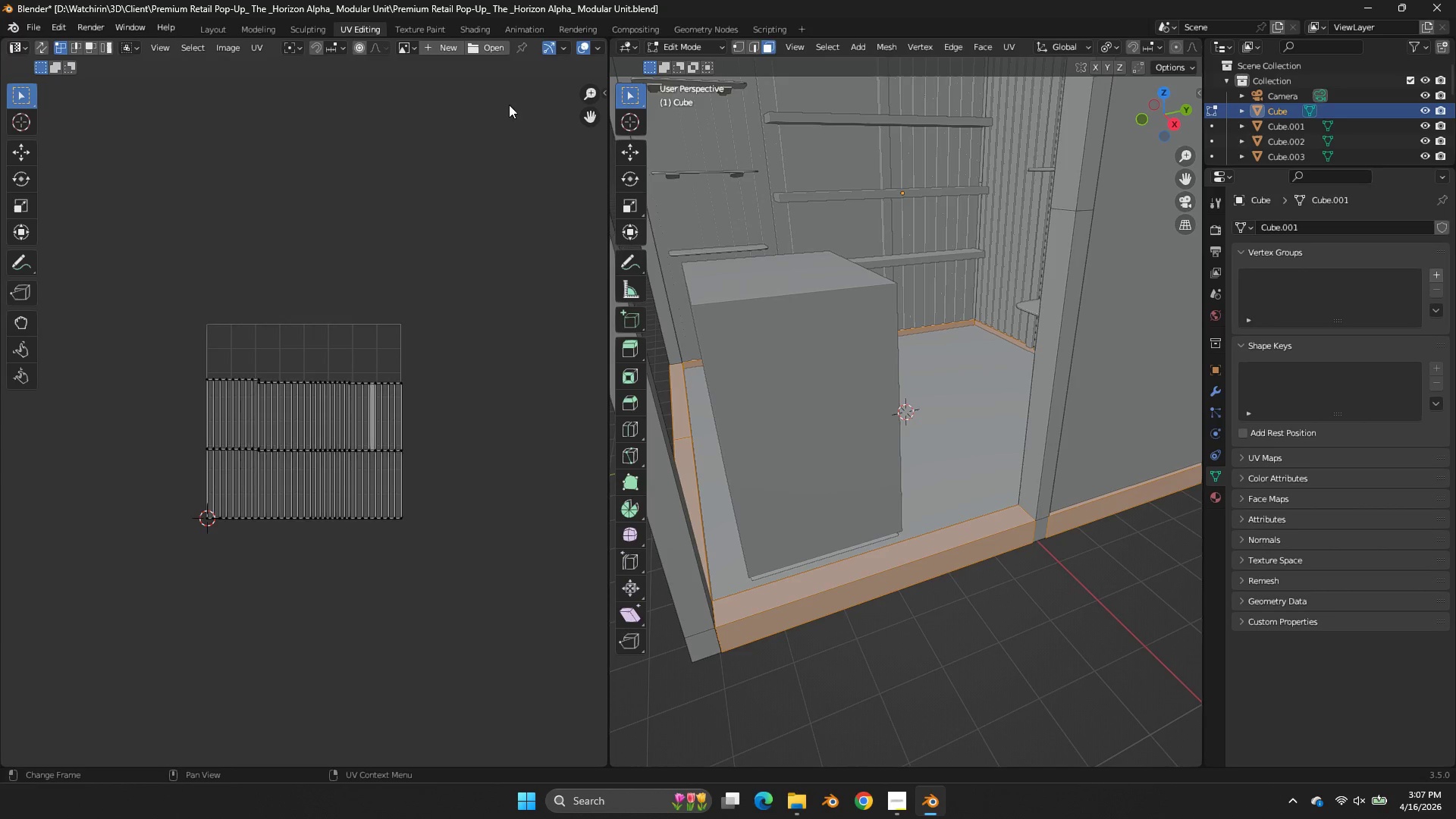 
scroll: coordinate [964, 176], scroll_direction: down, amount: 8.0
 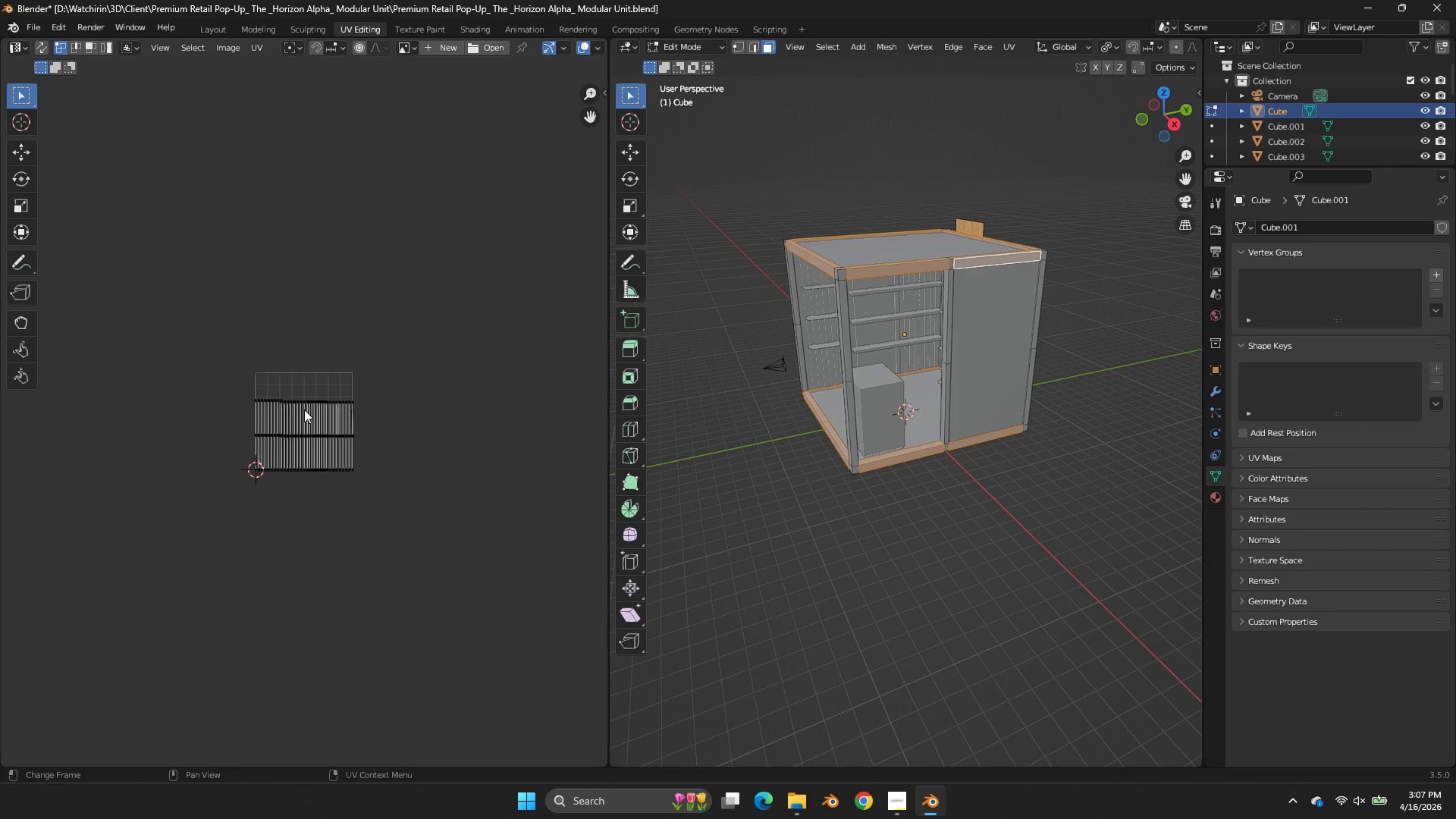 
scroll: coordinate [303, 410], scroll_direction: up, amount: 3.0
 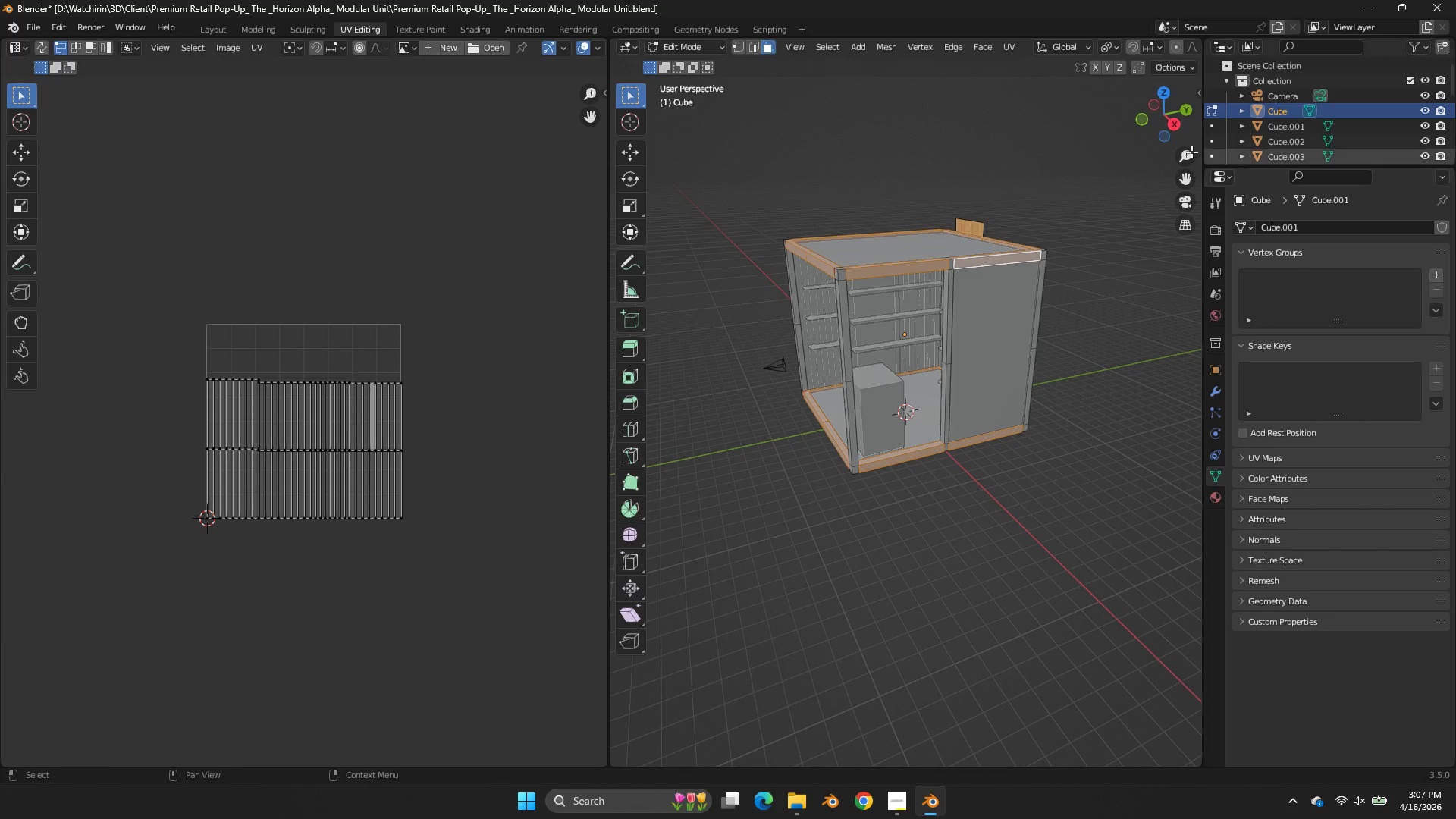 
left_click([1178, 126])
 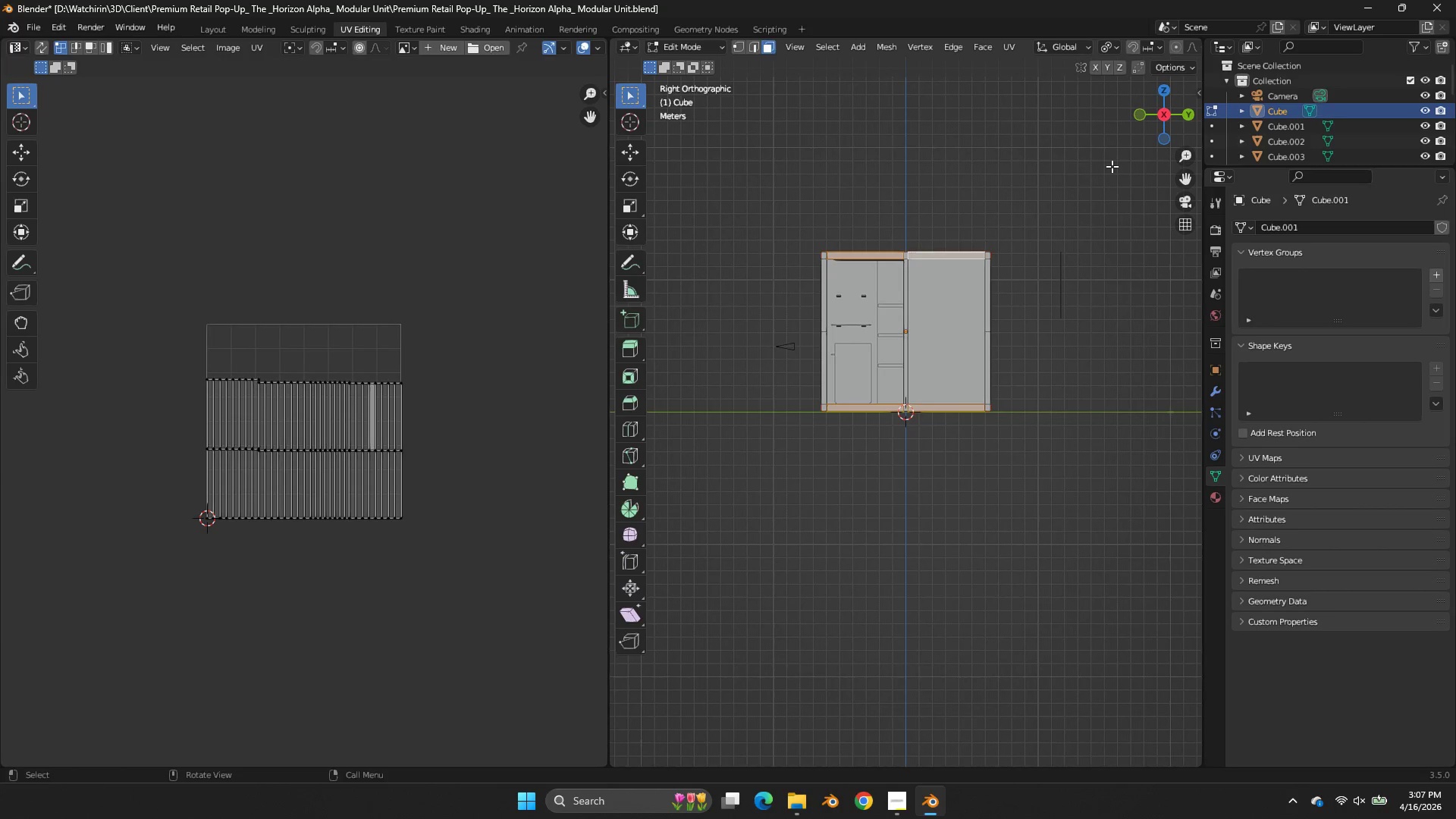 
key(Z)
 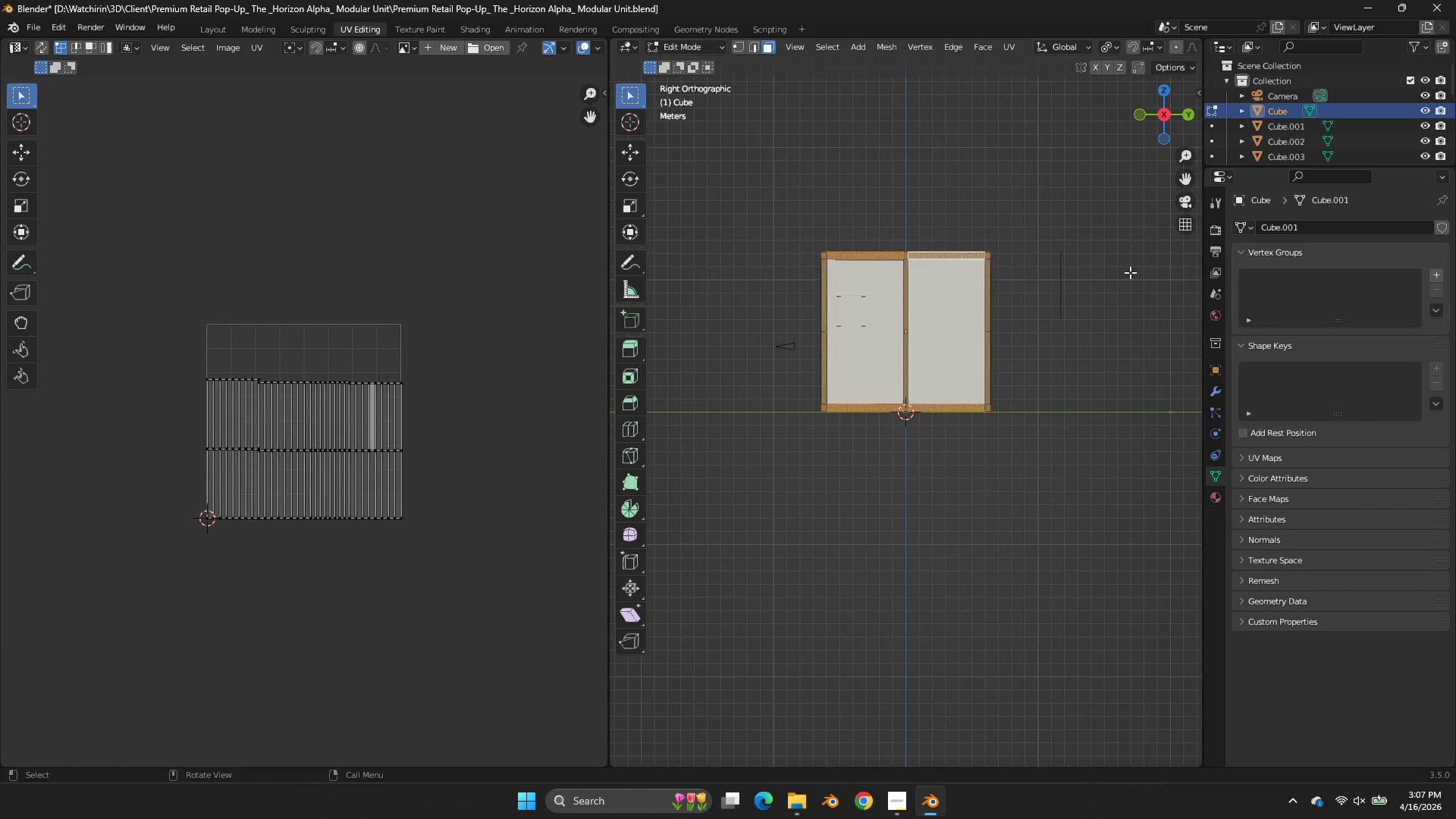 
scroll: coordinate [1129, 272], scroll_direction: up, amount: 3.0
 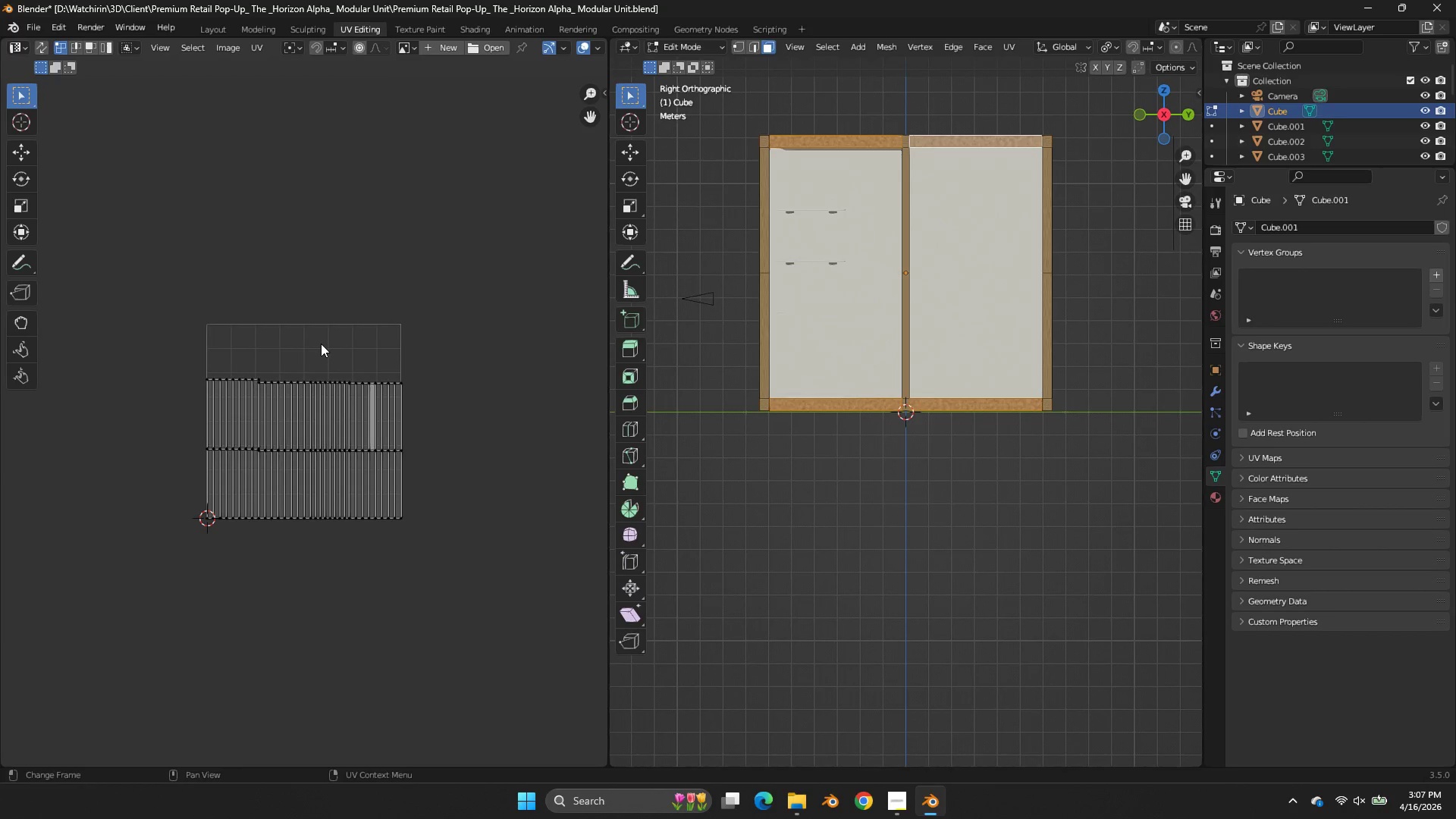 
type(ar)
 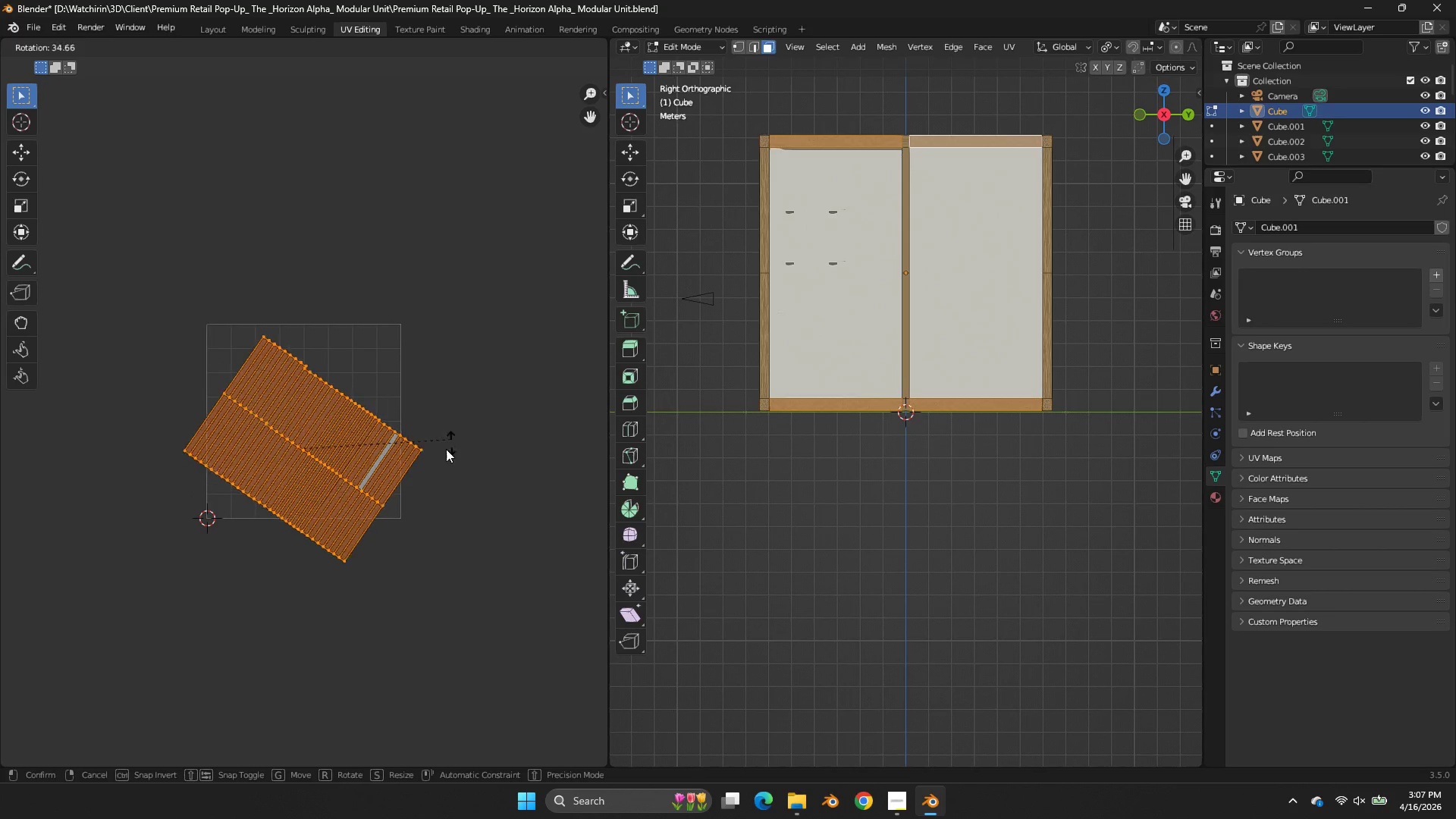 
hold_key(key=ControlLeft, duration=1.67)
left_click([357, 516])
 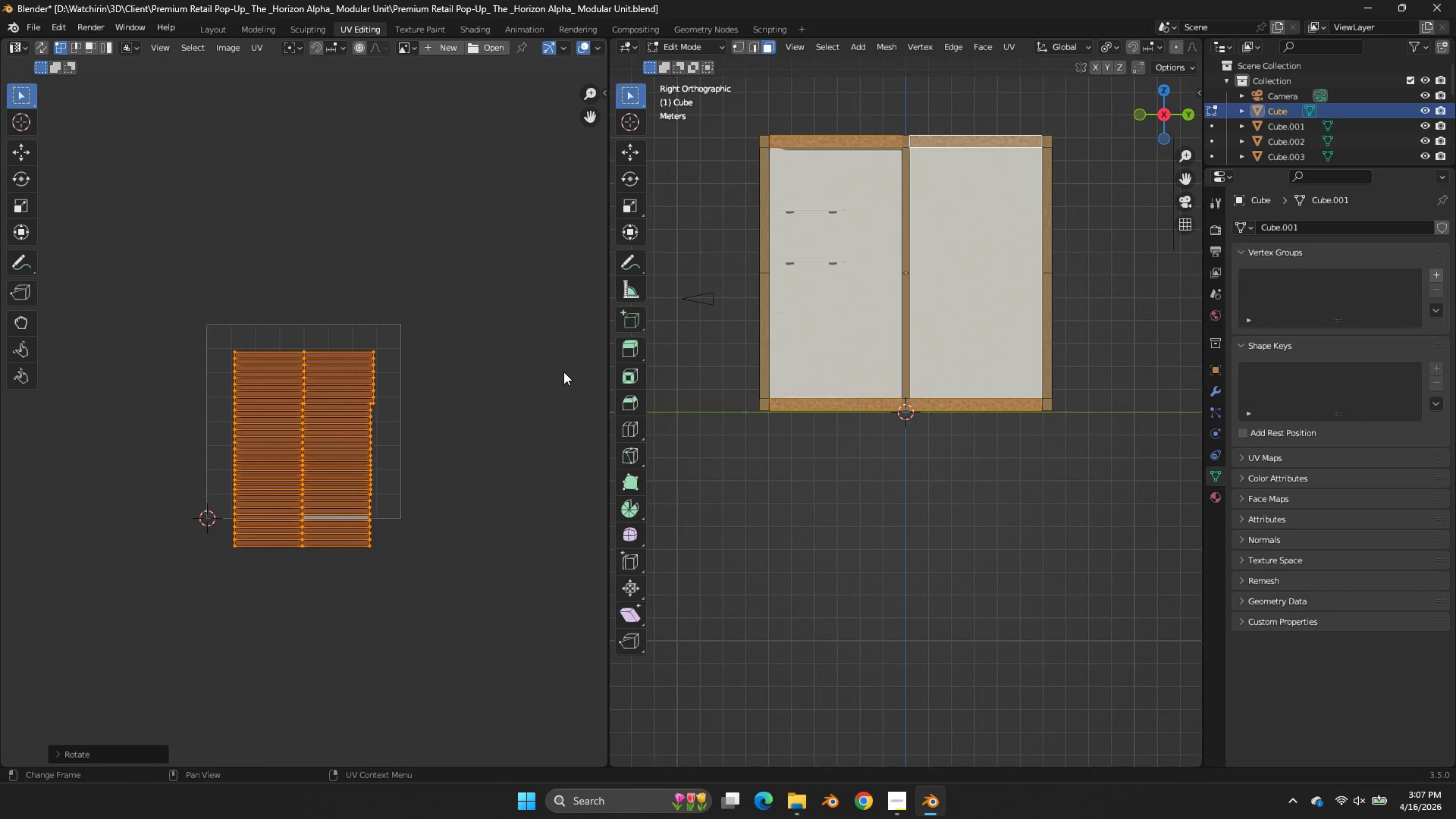 
double_click([357, 516])
 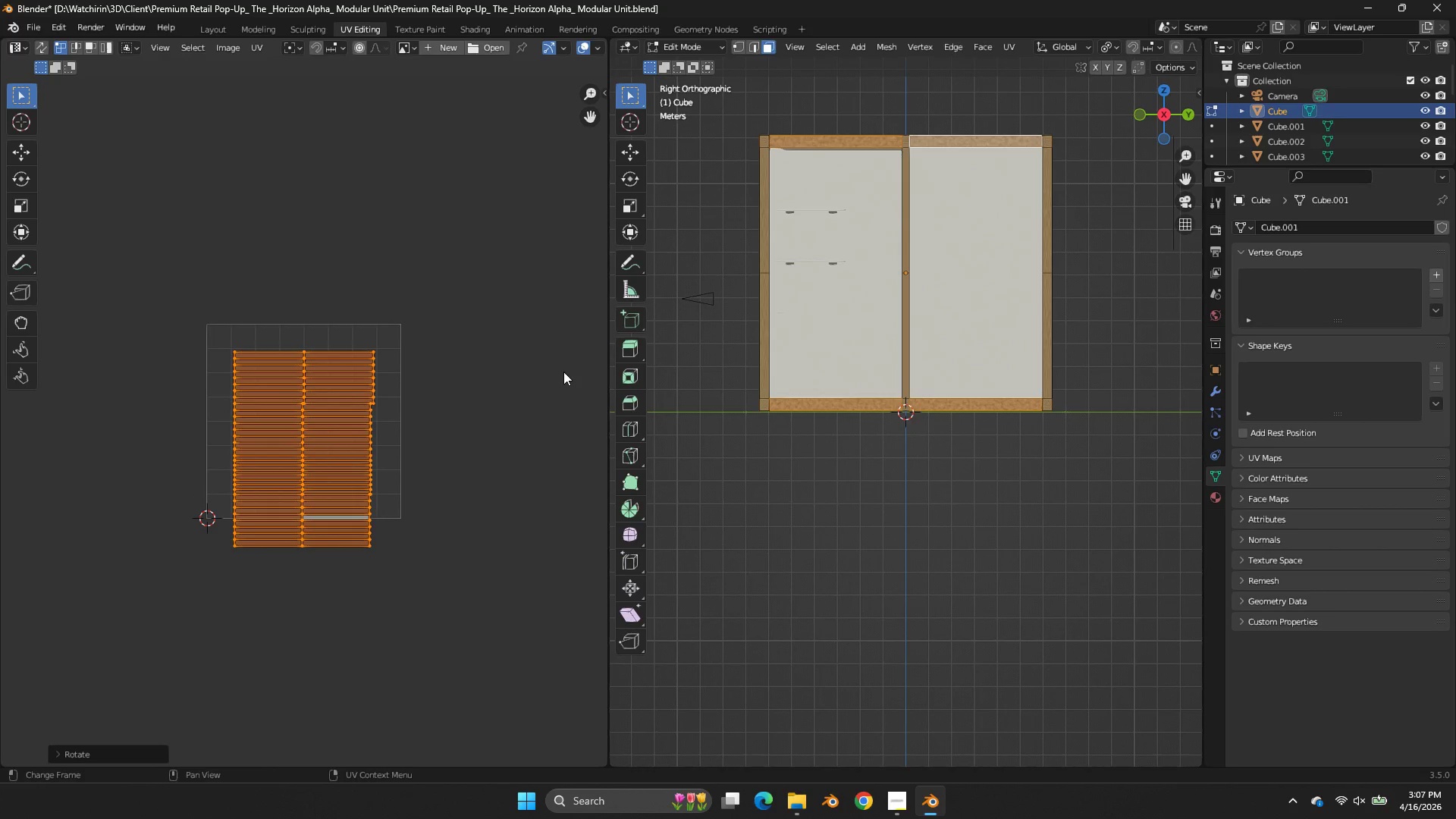 
key(S)
 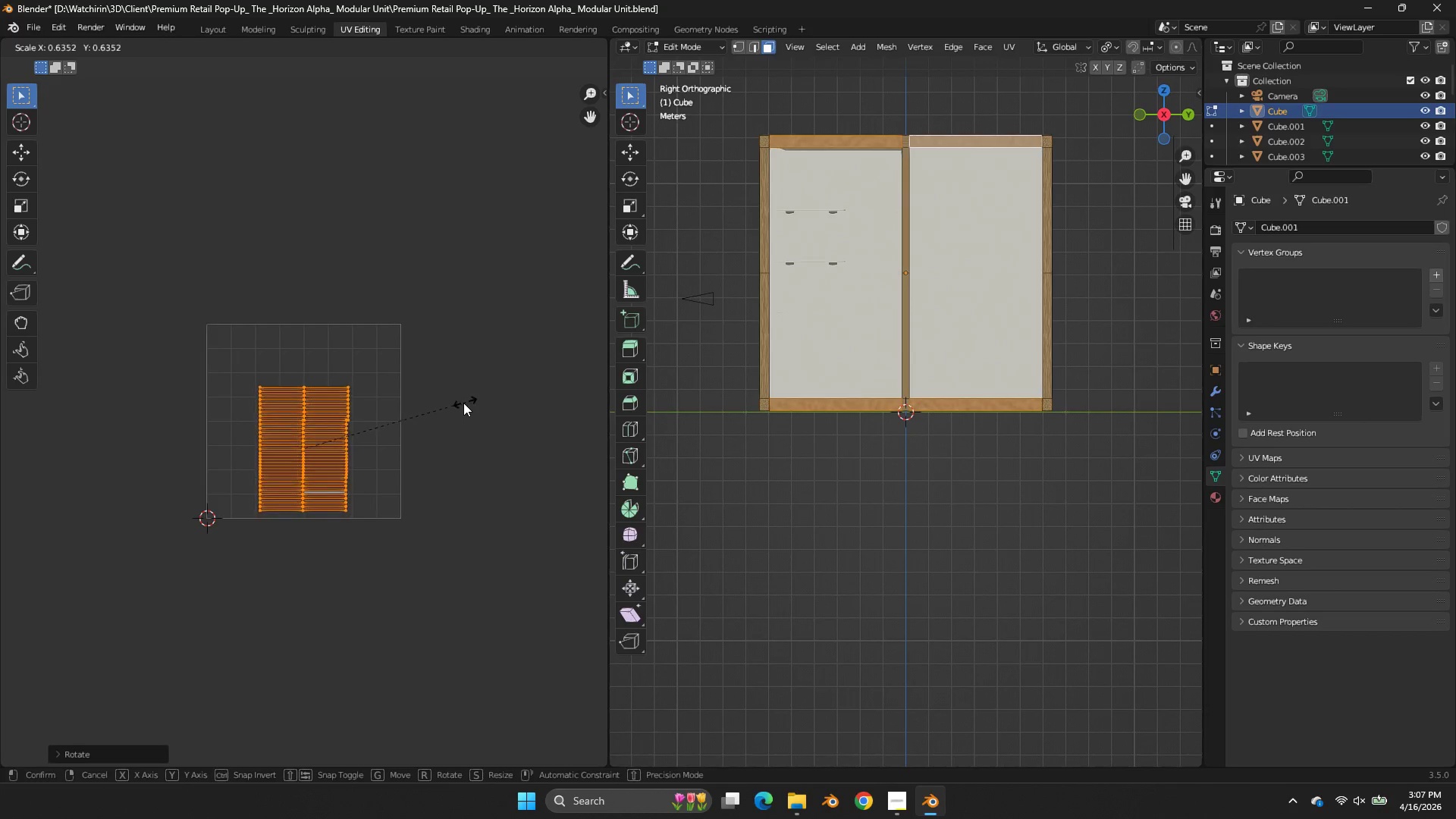 
left_click([463, 403])
 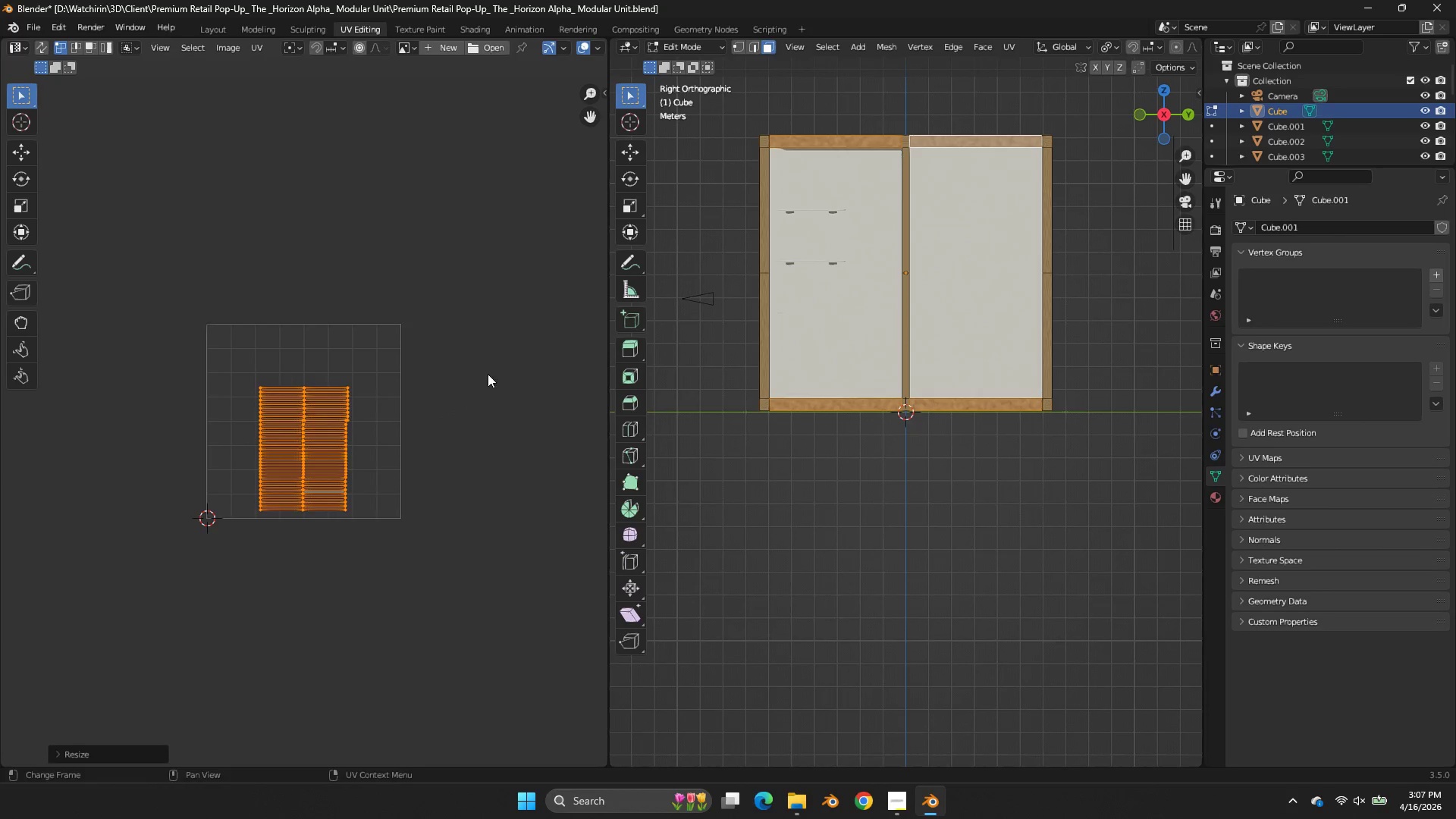 
type(sx)
 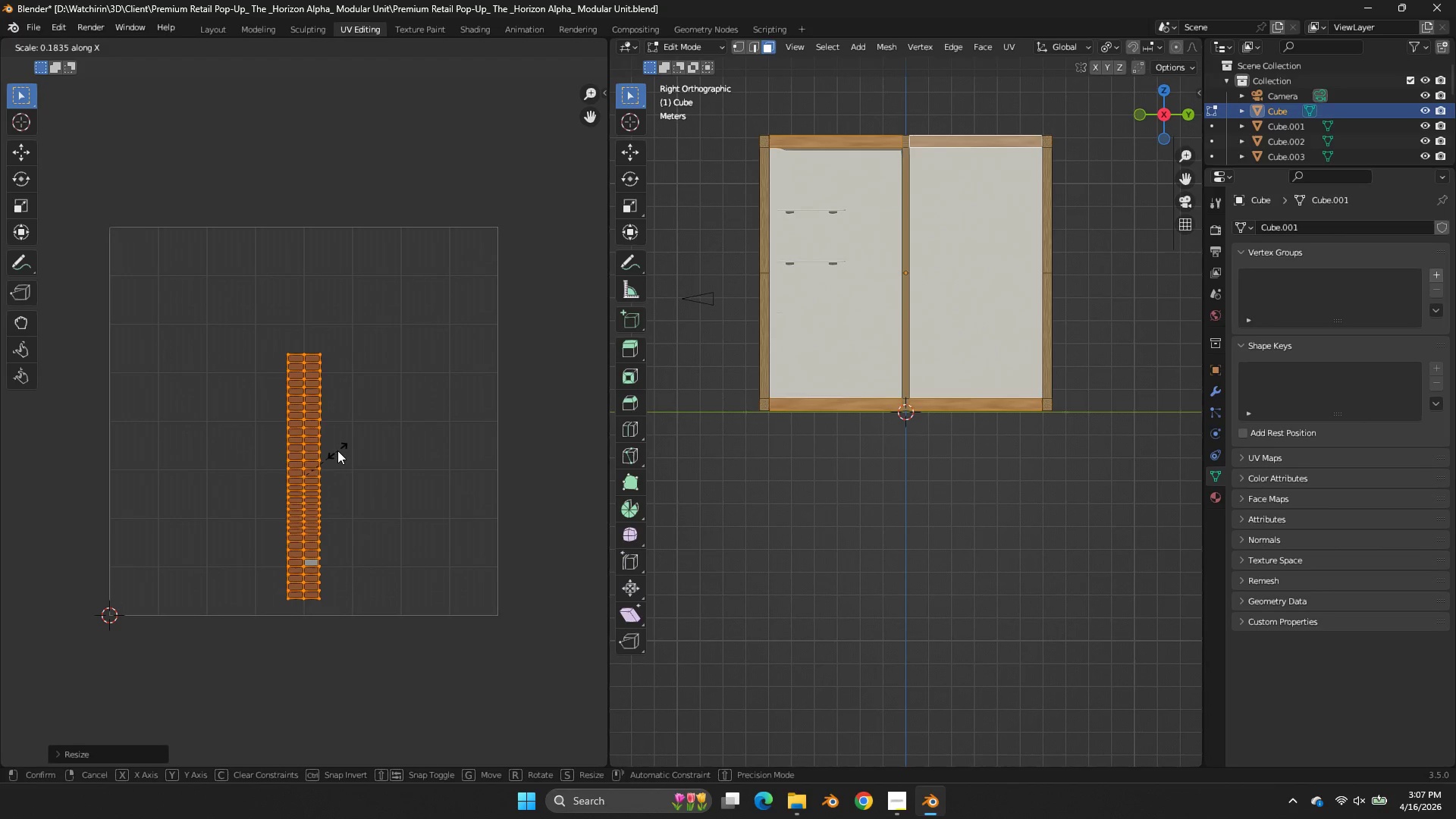 
scroll: coordinate [491, 366], scroll_direction: up, amount: 3.0
 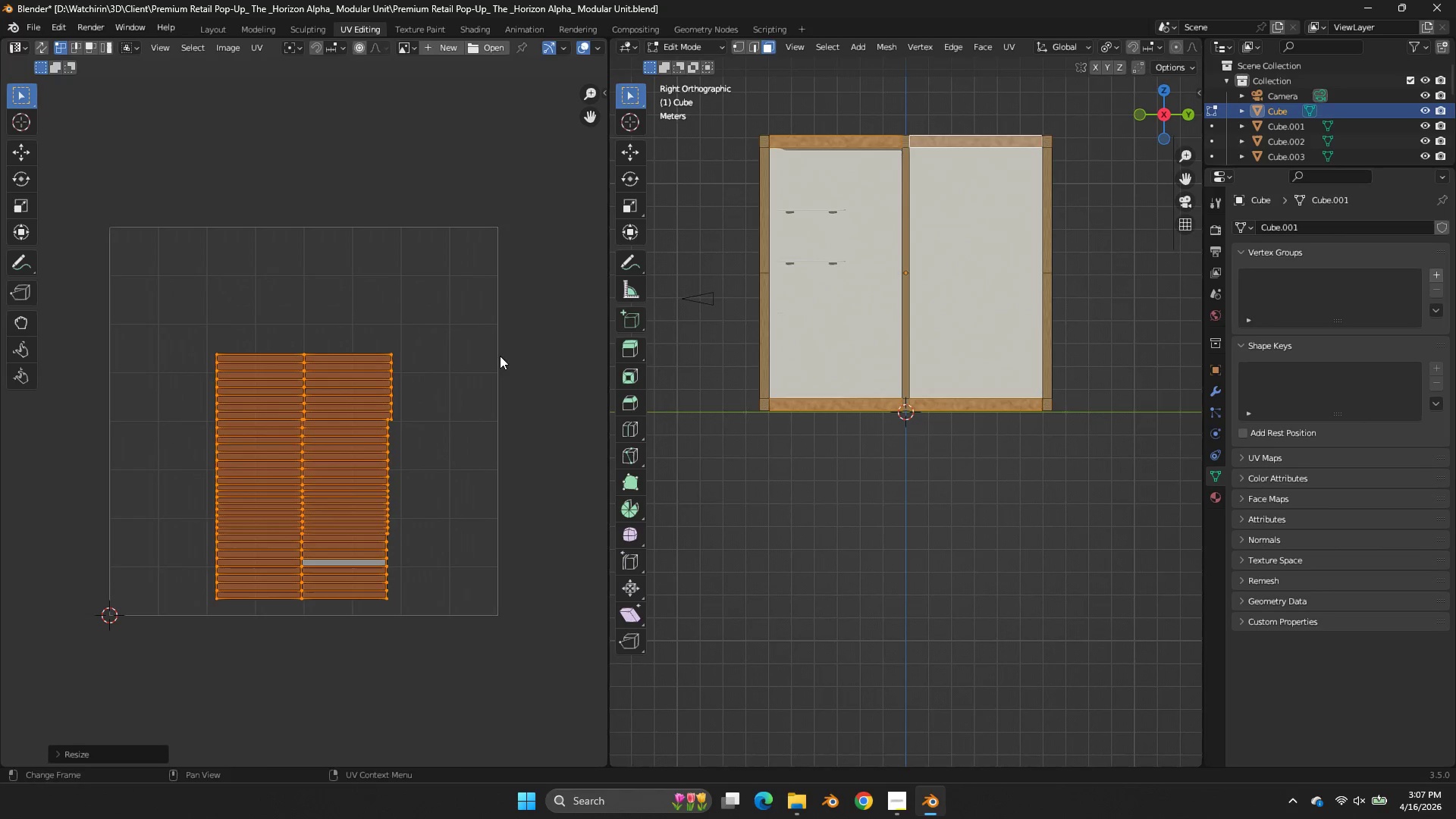 
left_click([337, 450])
 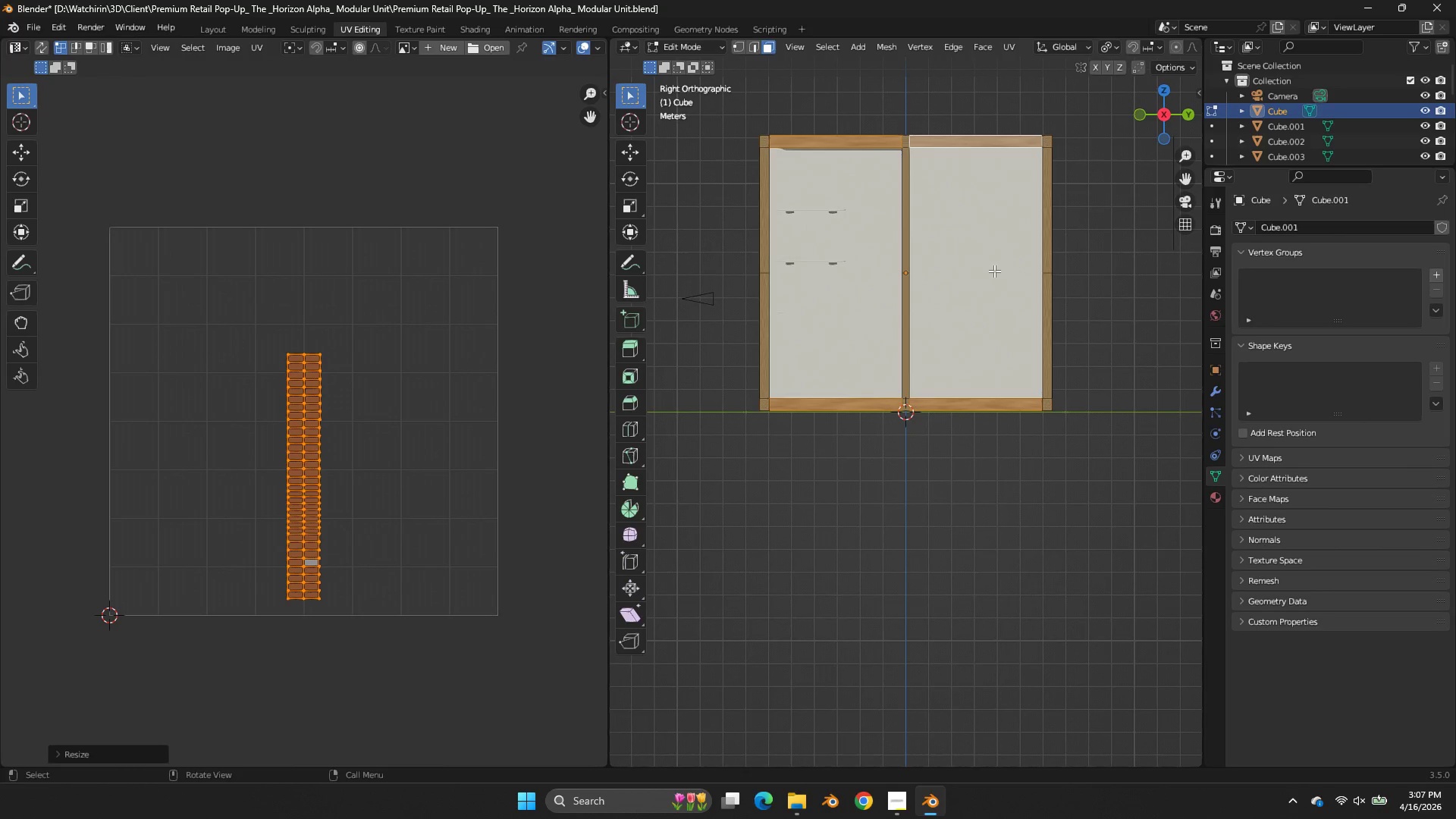 
key(A)
 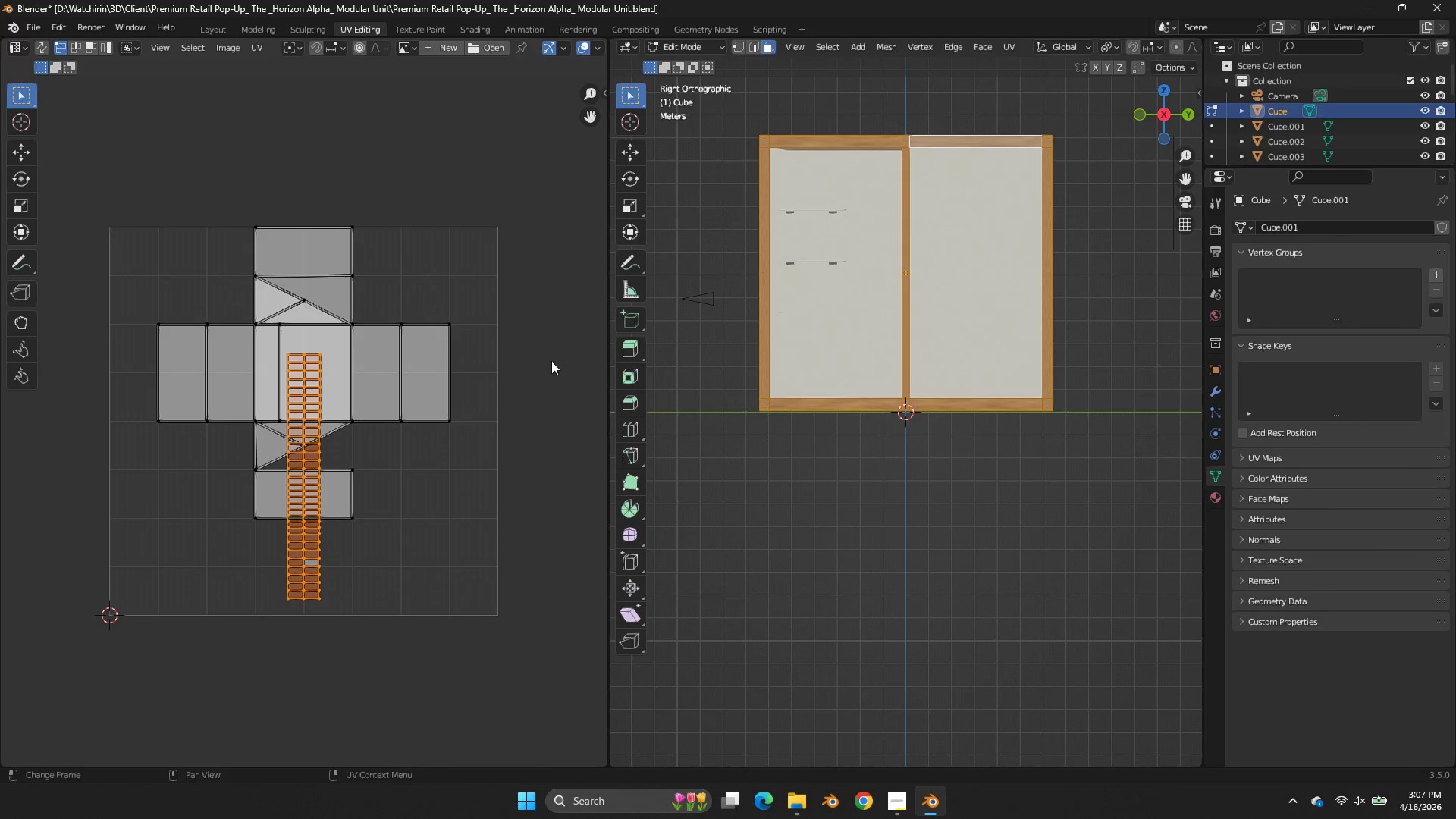 
key(Control+Z)
 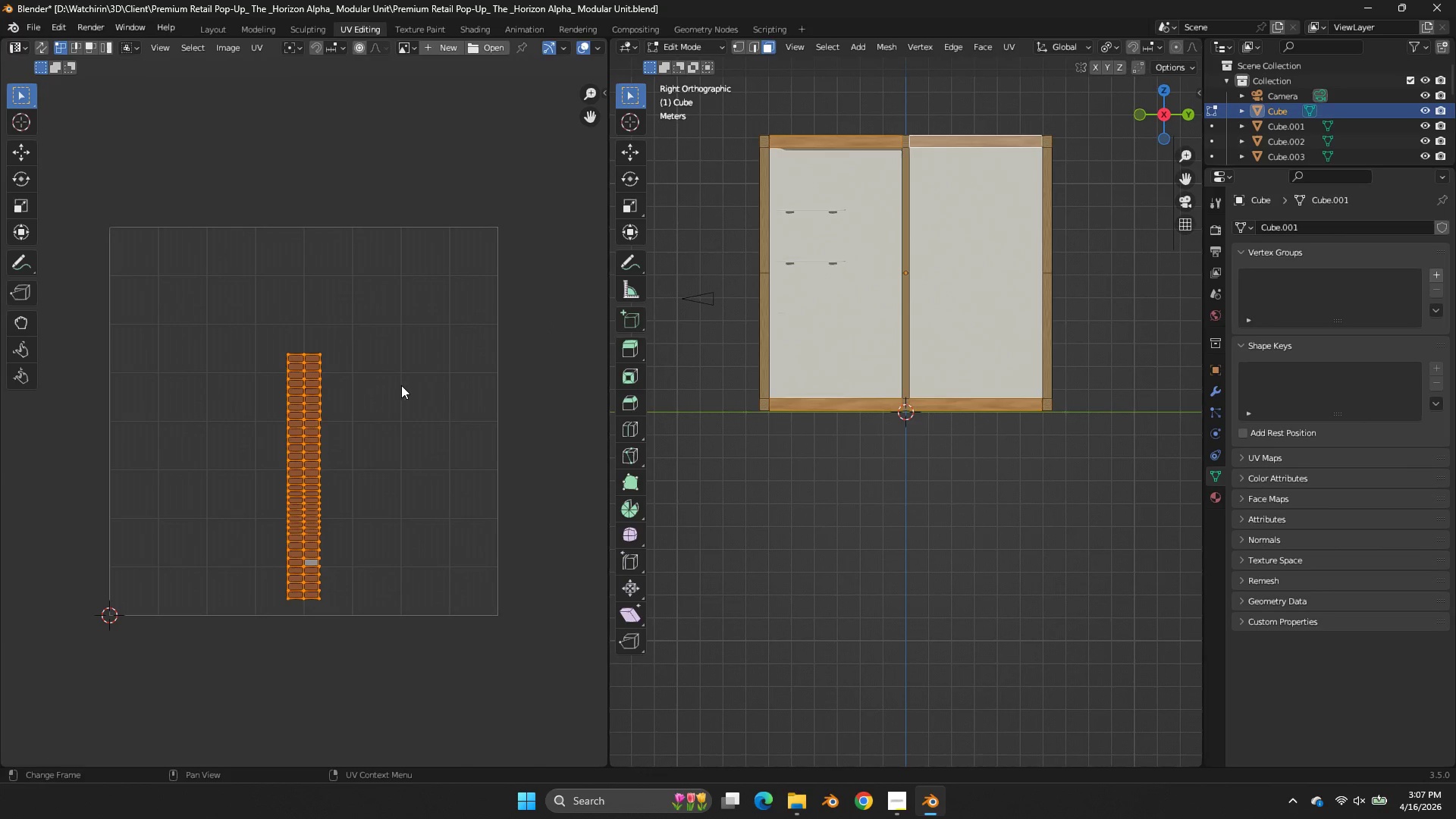 
key(G)
 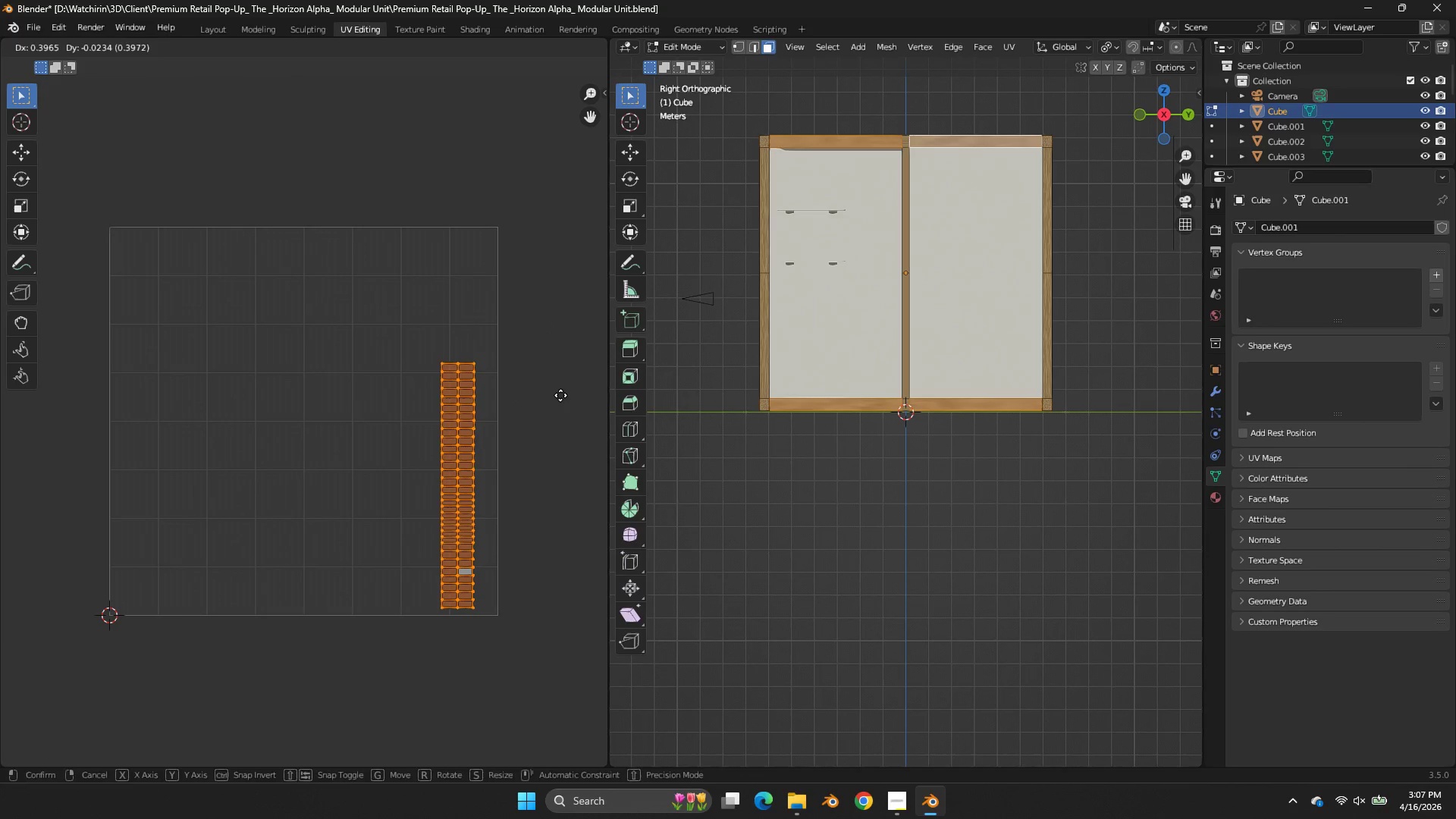 
double_click([560, 395])
 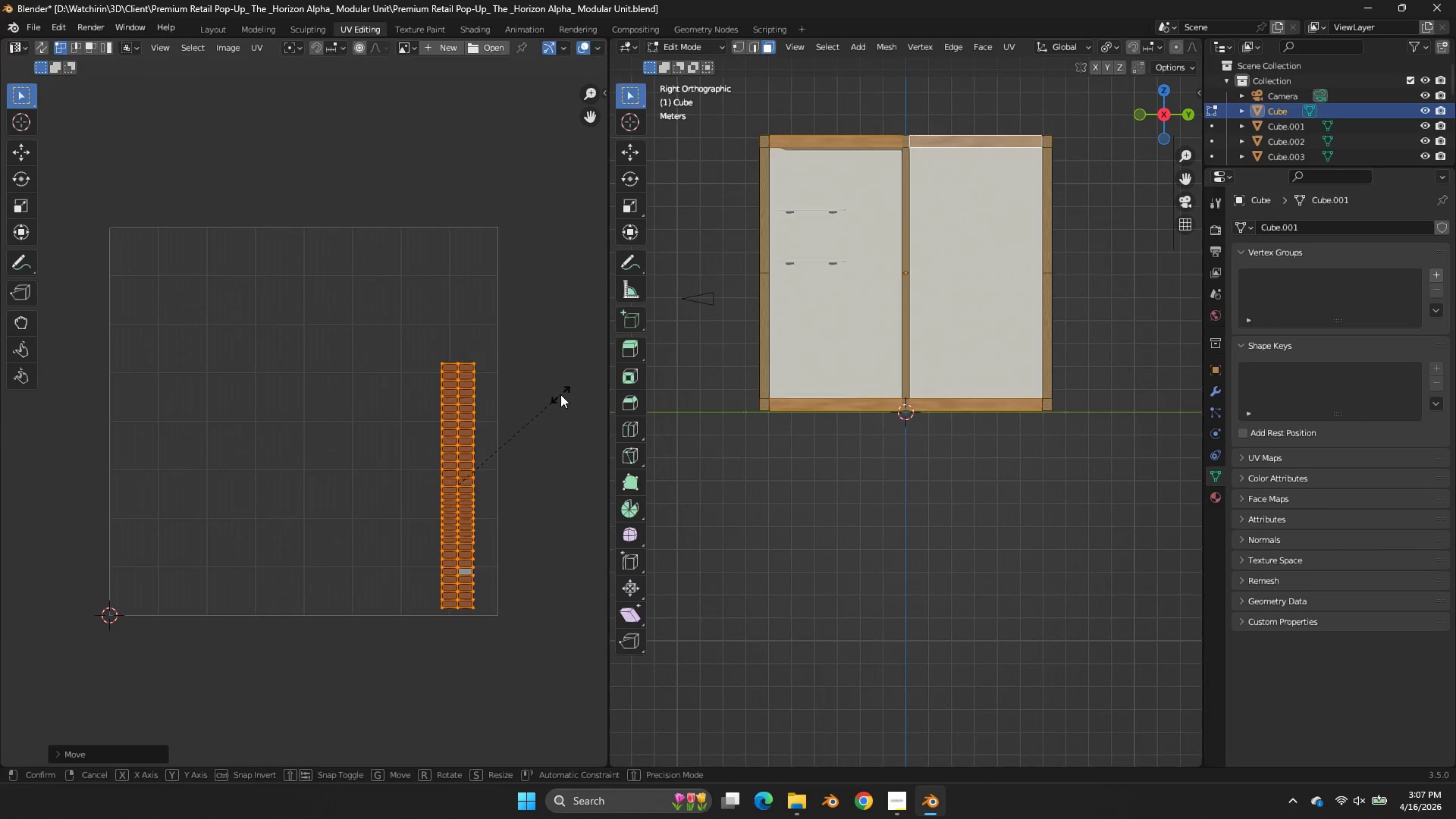 
type(sx)
 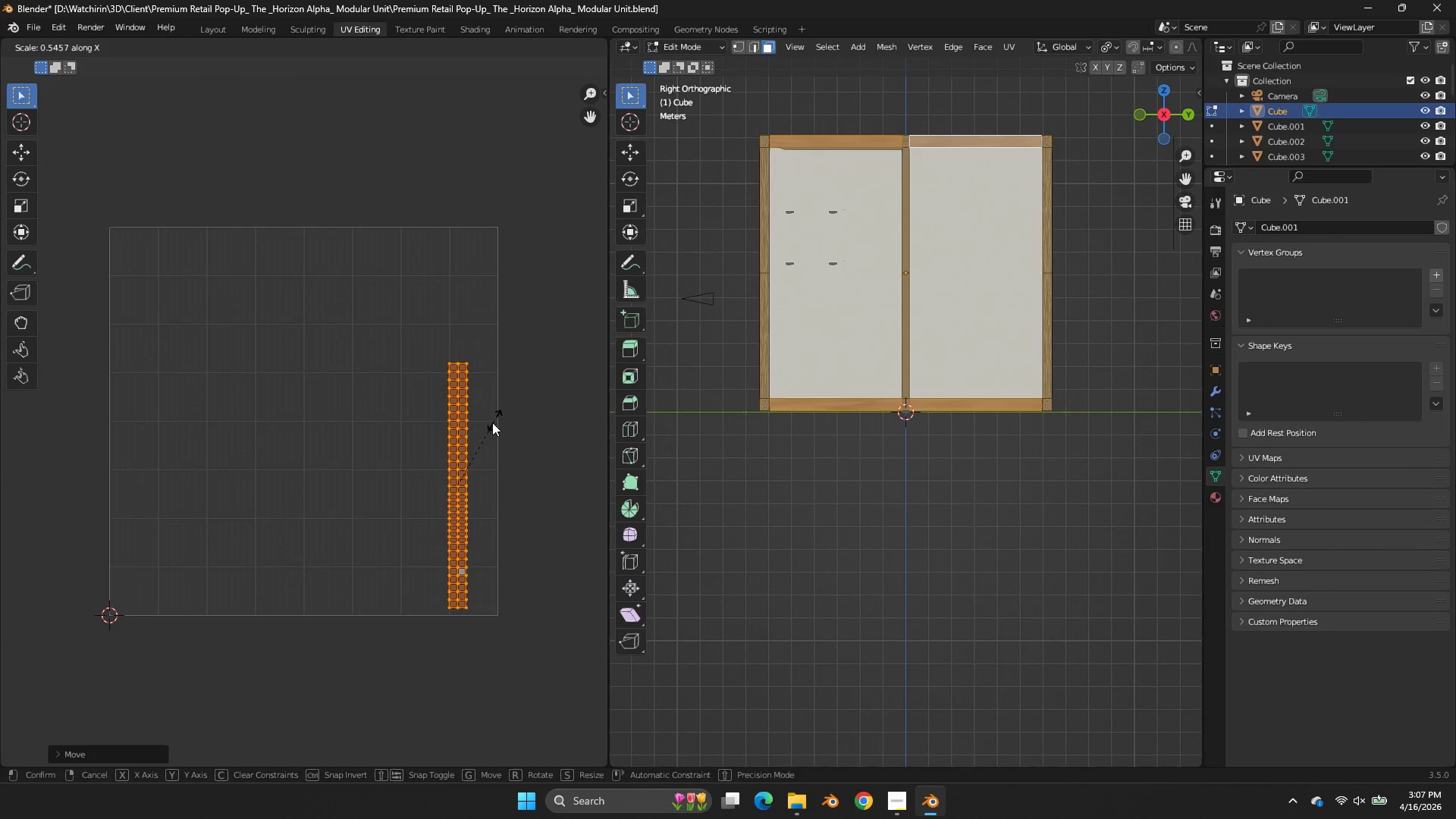 
left_click([491, 423])
 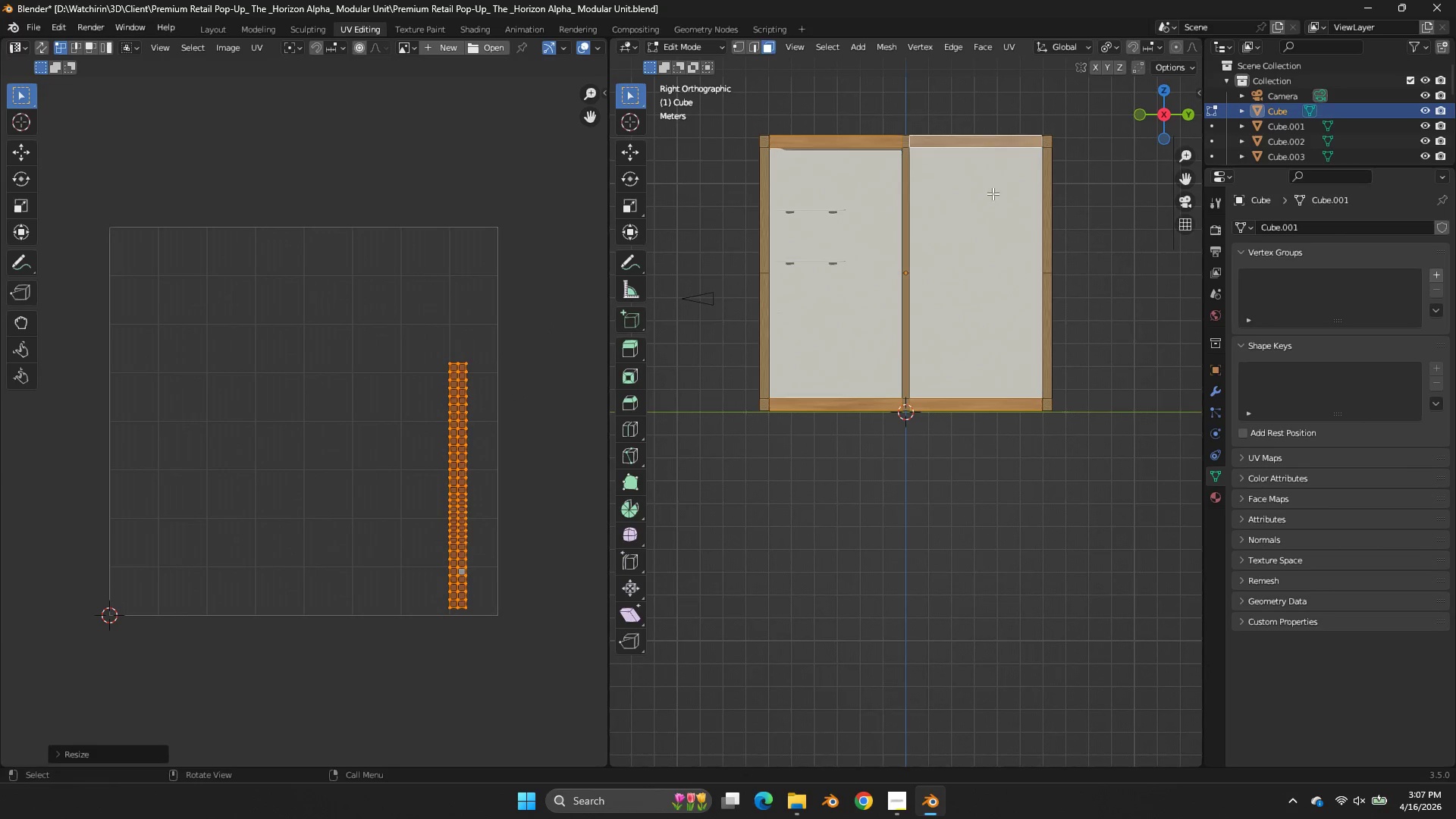 
key(Tab)
 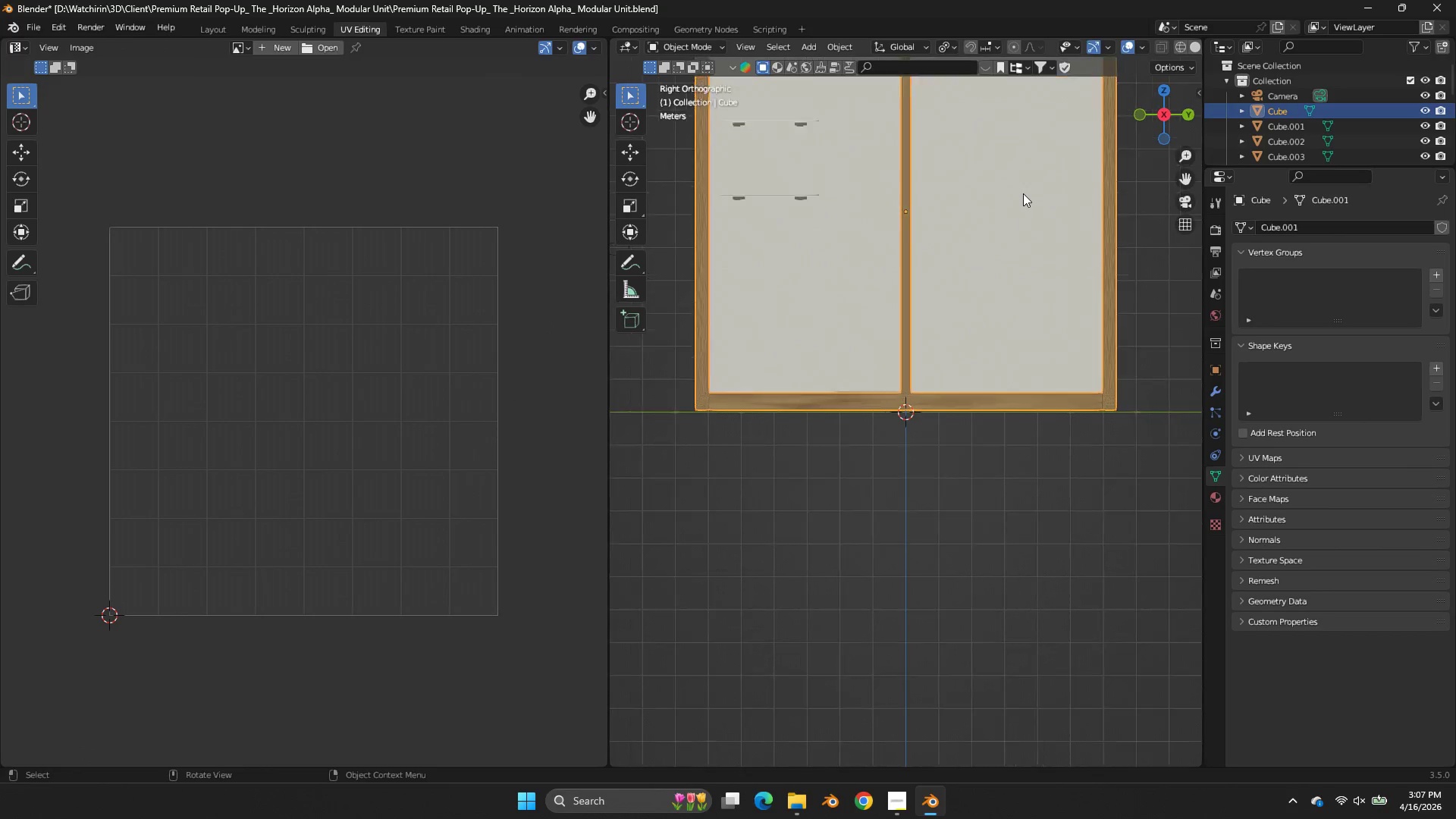 
scroll: coordinate [993, 193], scroll_direction: up, amount: 1.0
 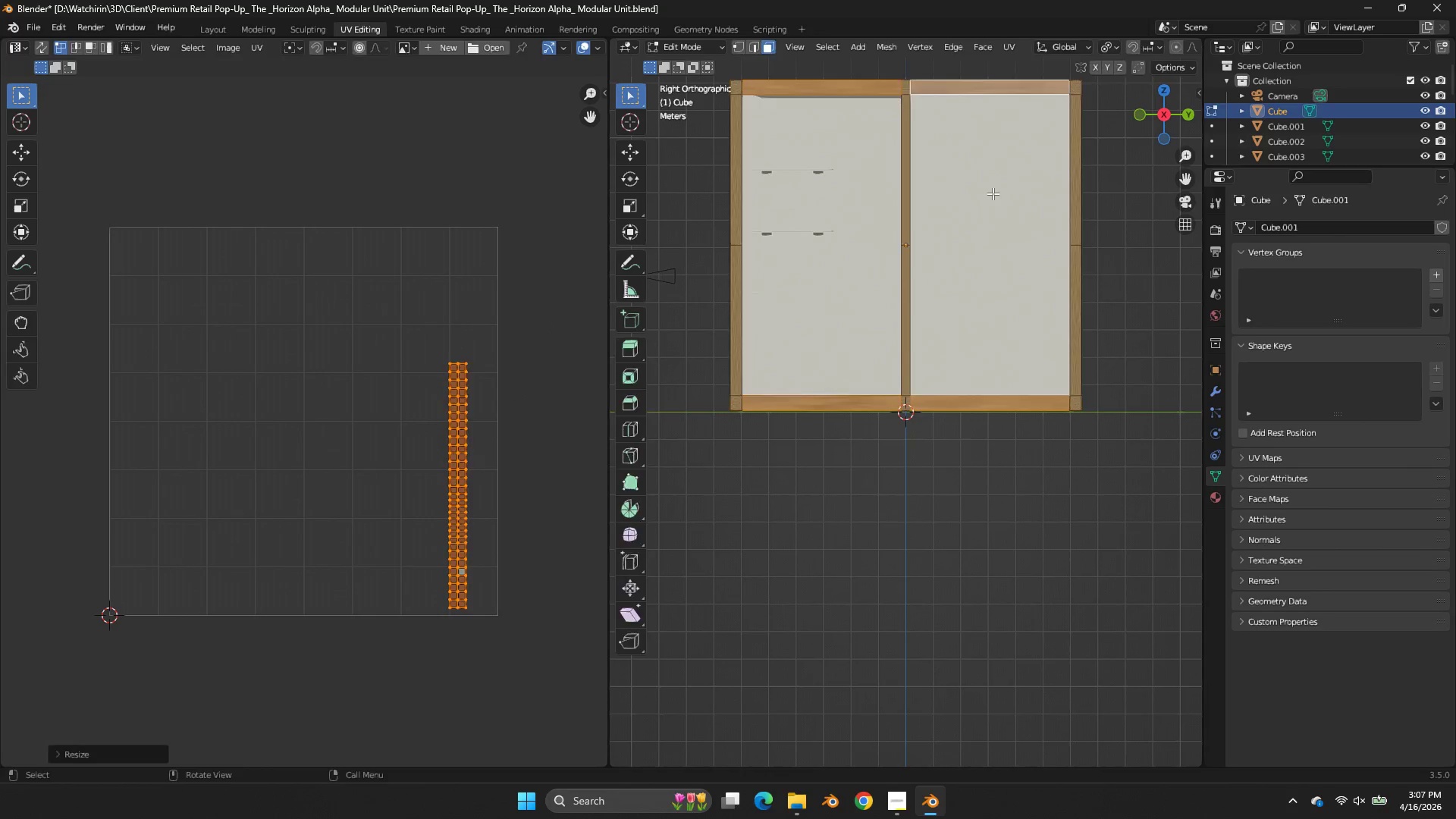 
key(Tab)
 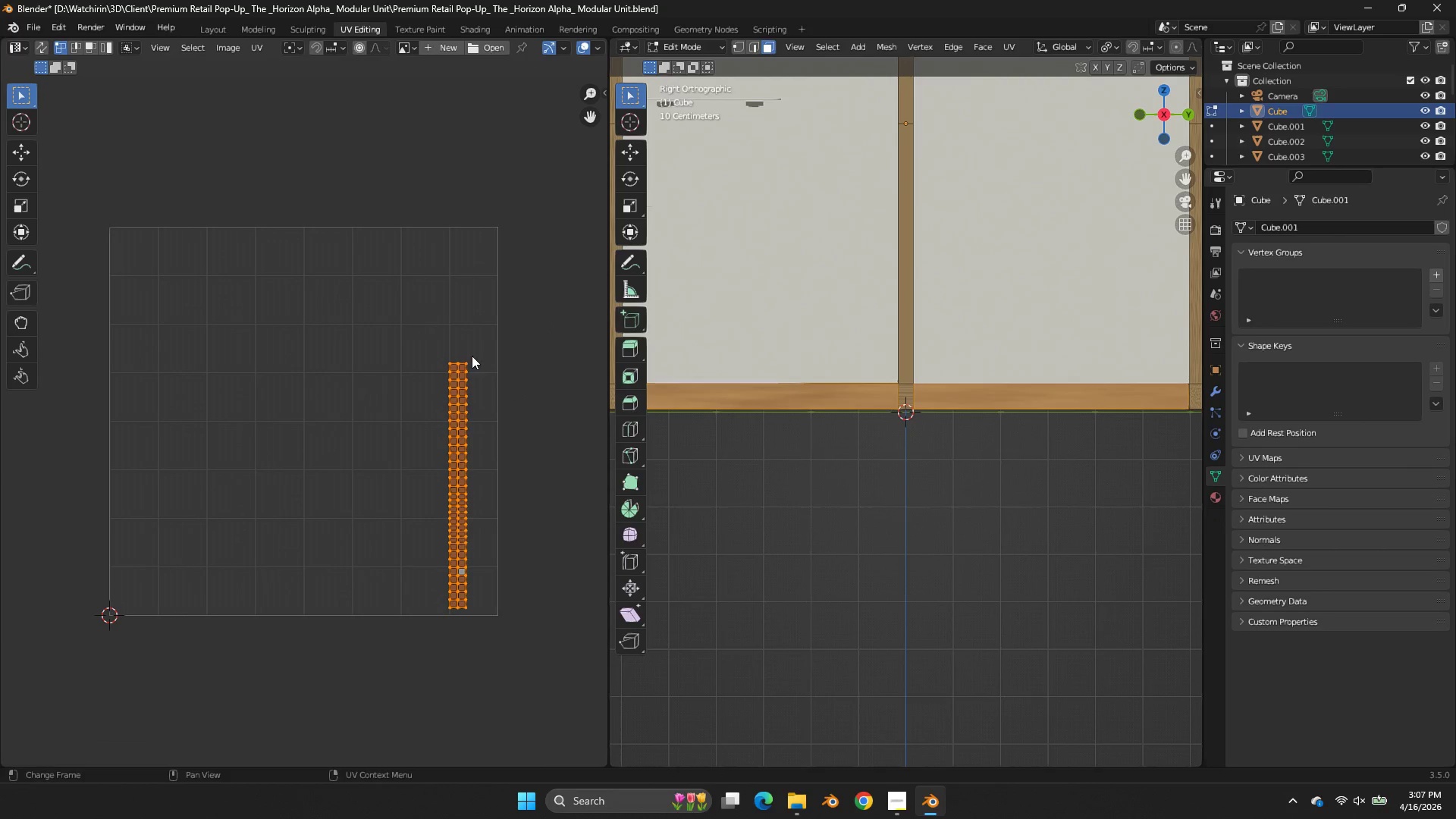 
scroll: coordinate [1023, 193], scroll_direction: up, amount: 3.0
 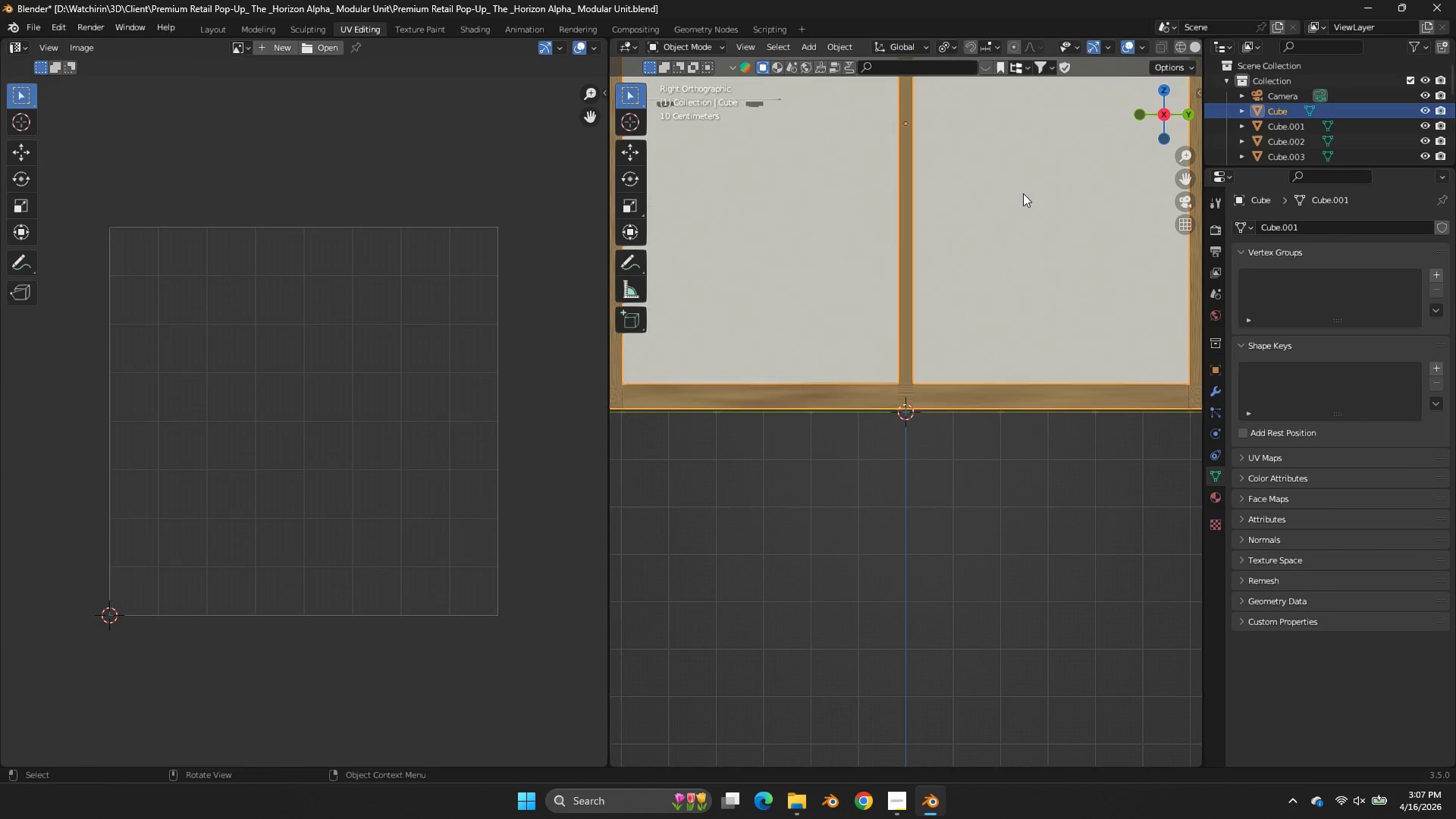 
key(S)
 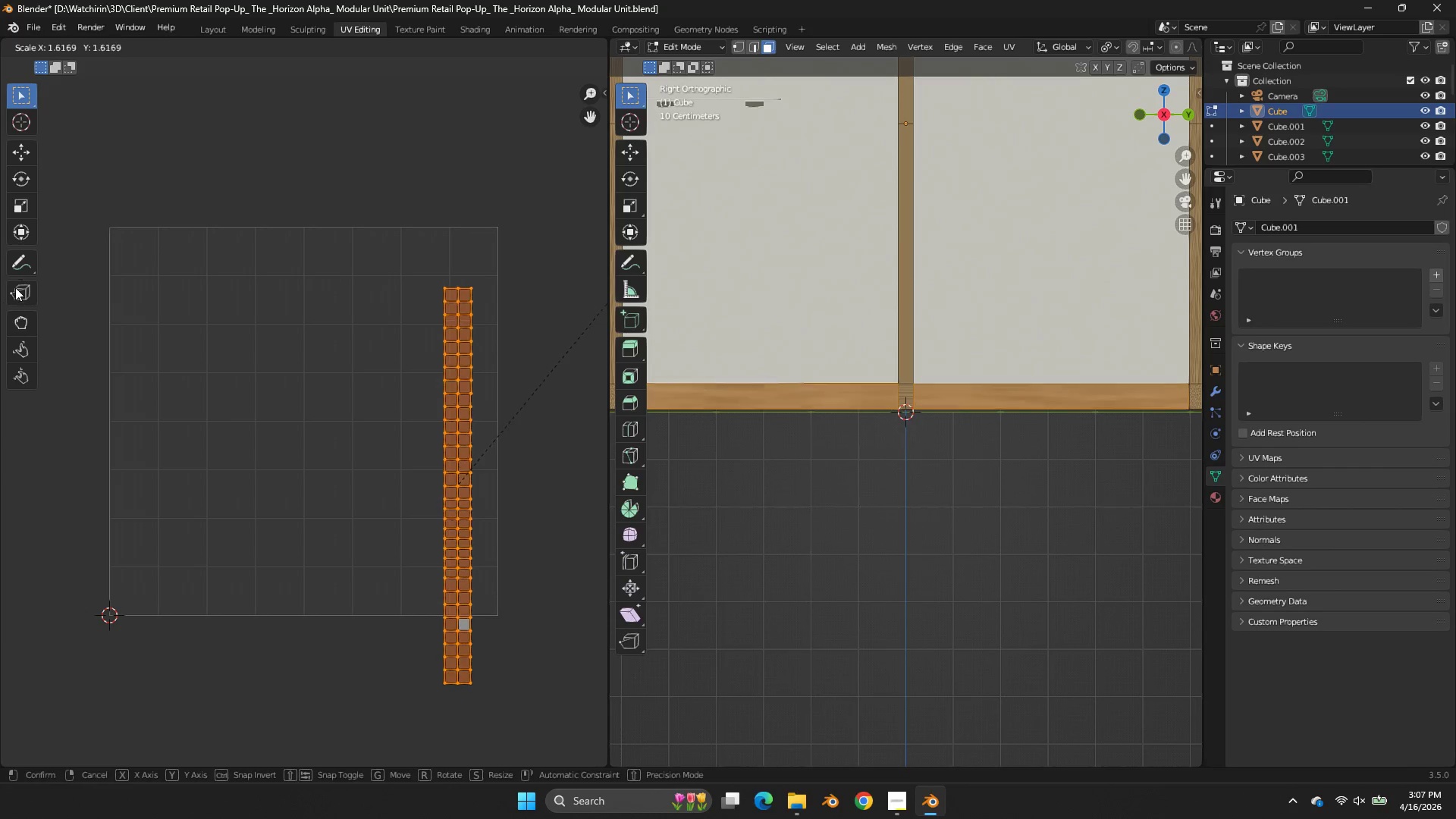 
left_click([16, 286])
 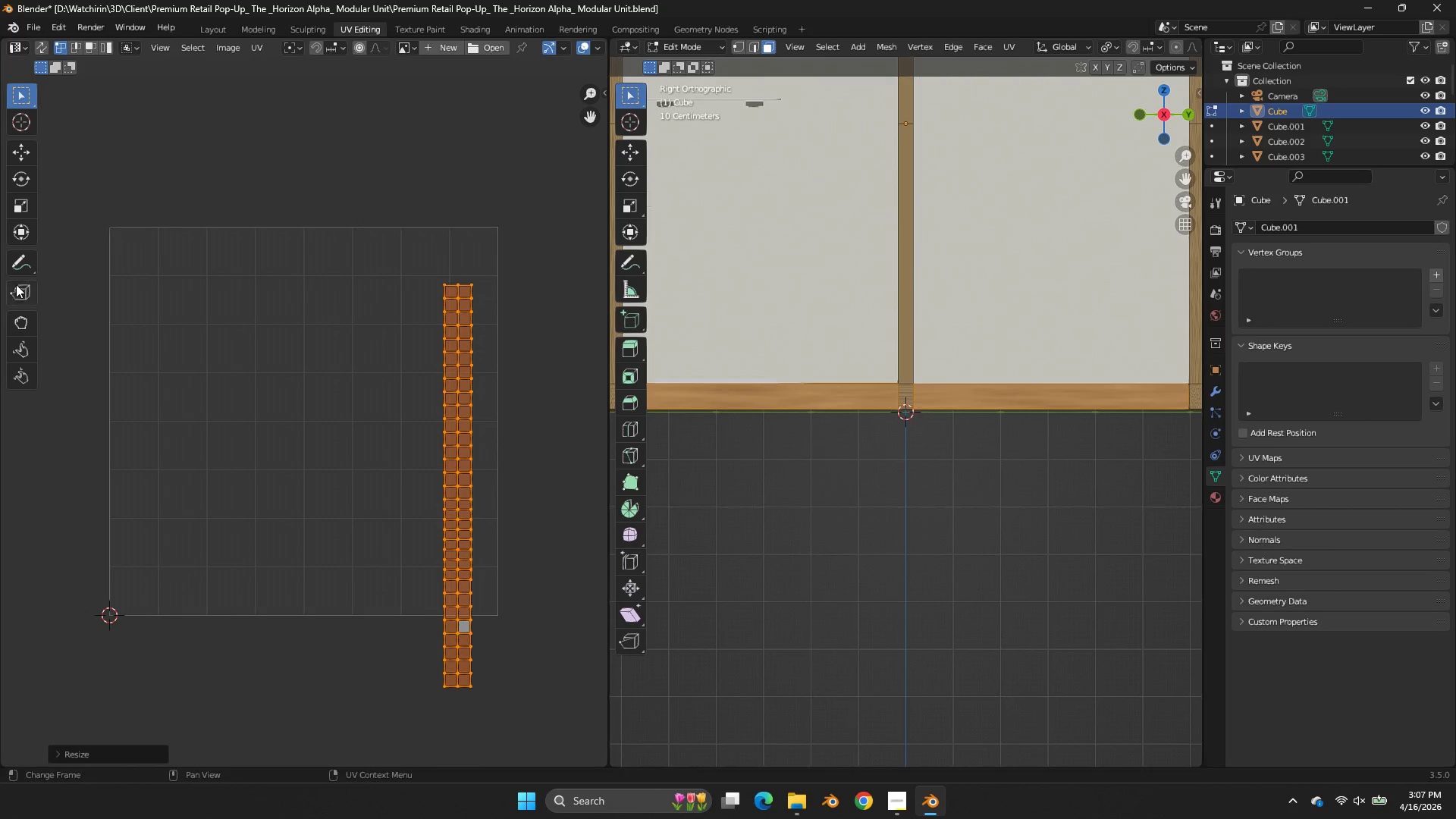 
type(gg)
 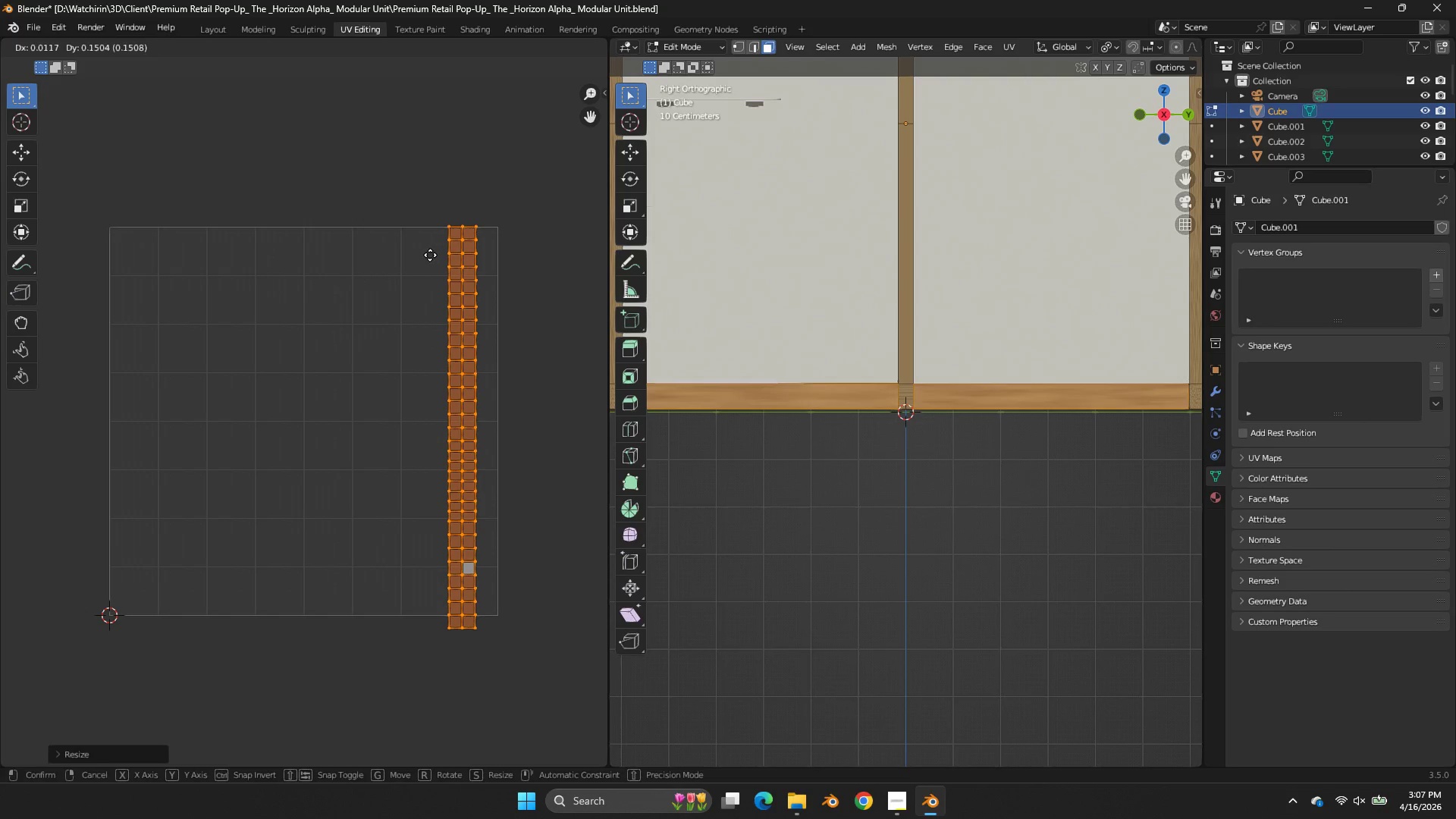 
left_click([430, 255])
 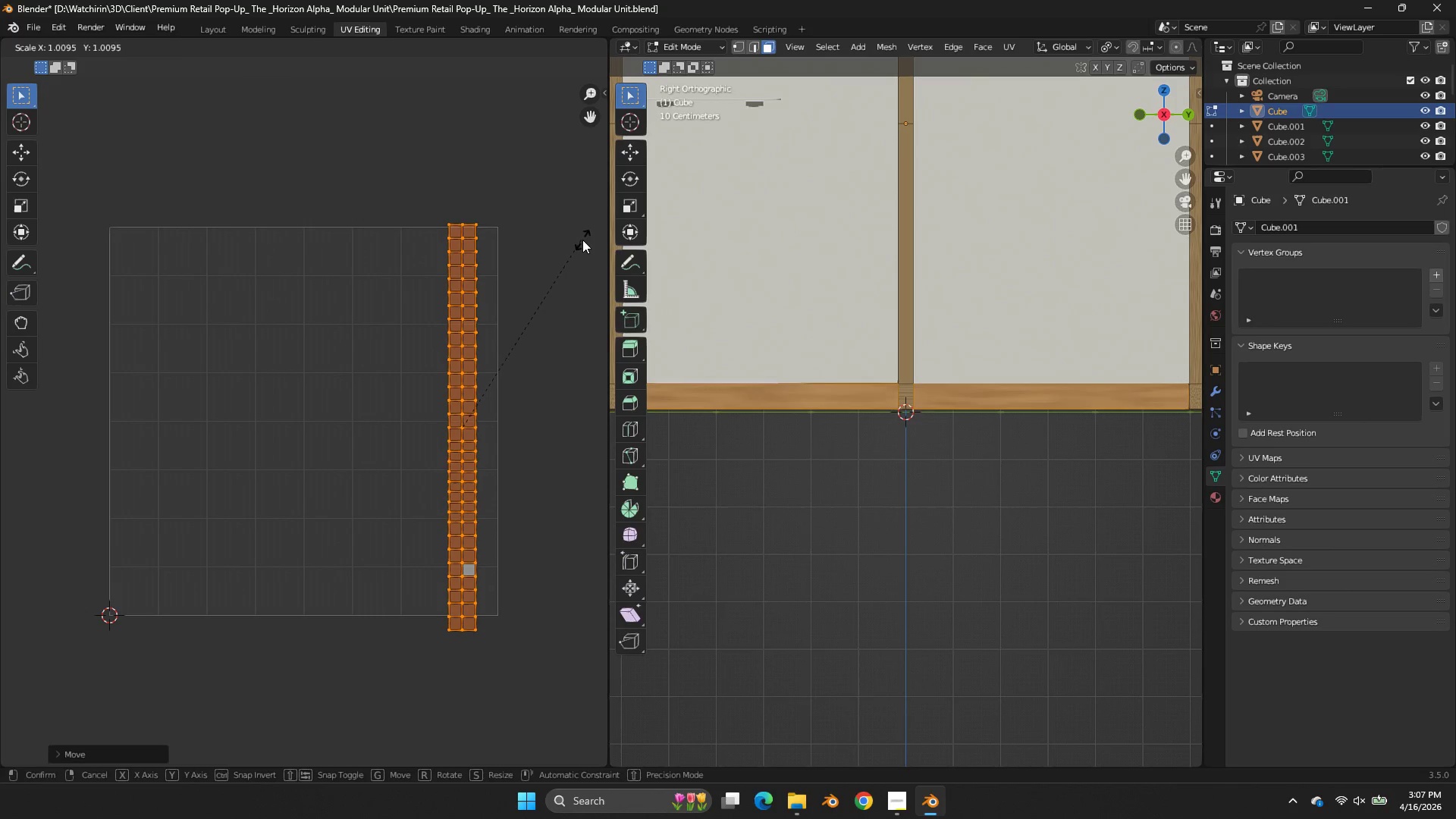 
key(S)
 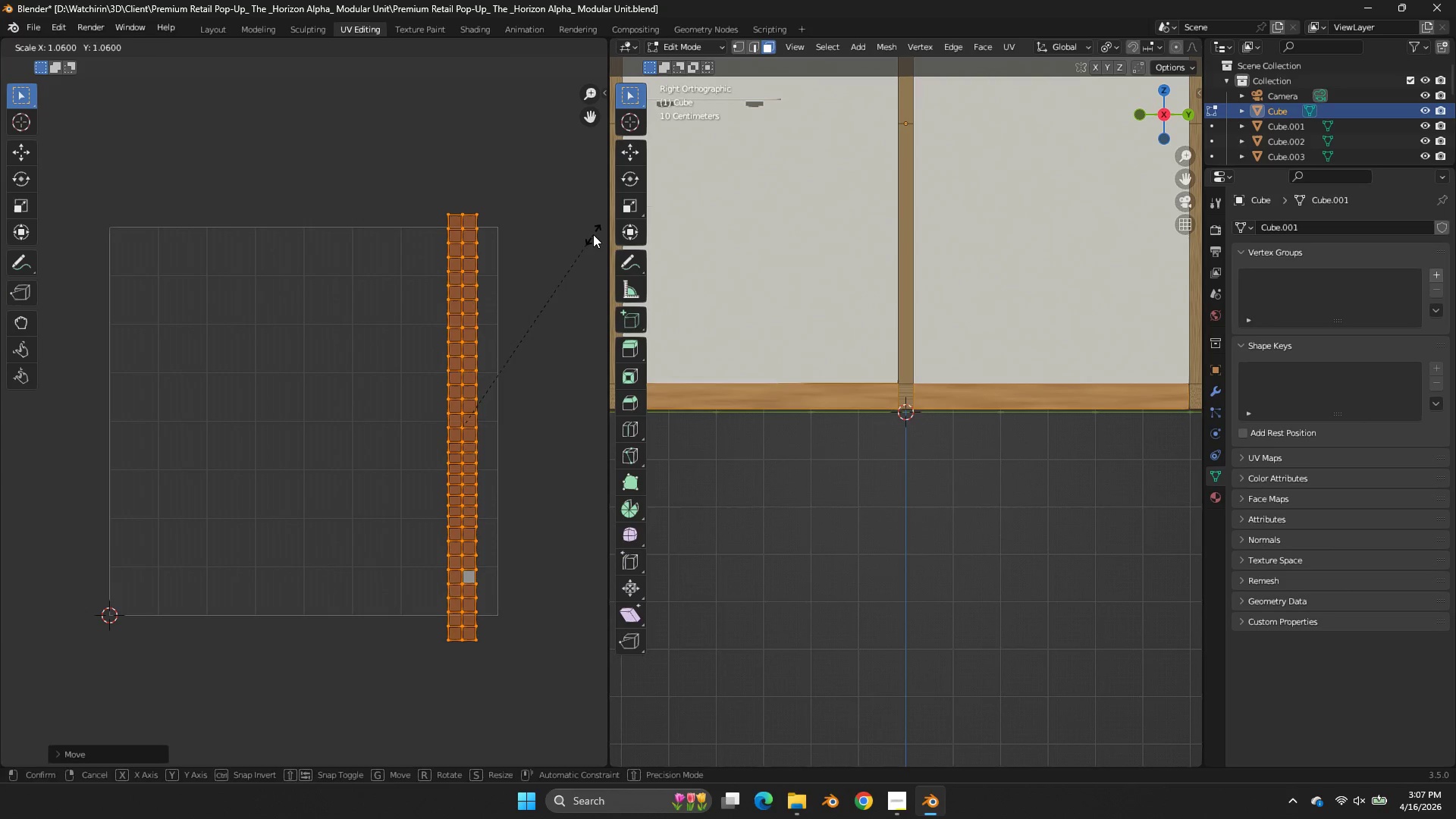 
left_click([593, 234])
 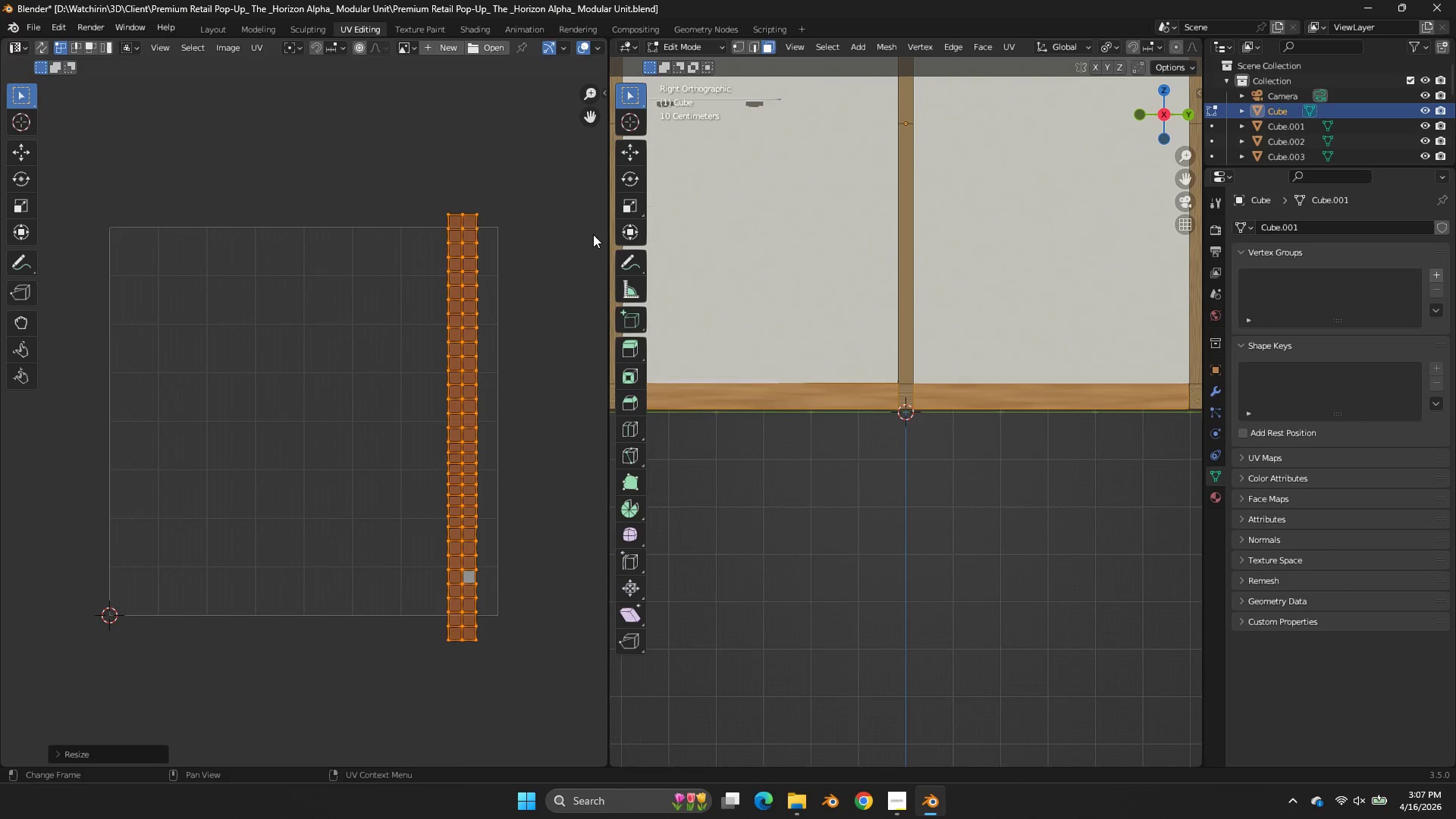 
key(S)
 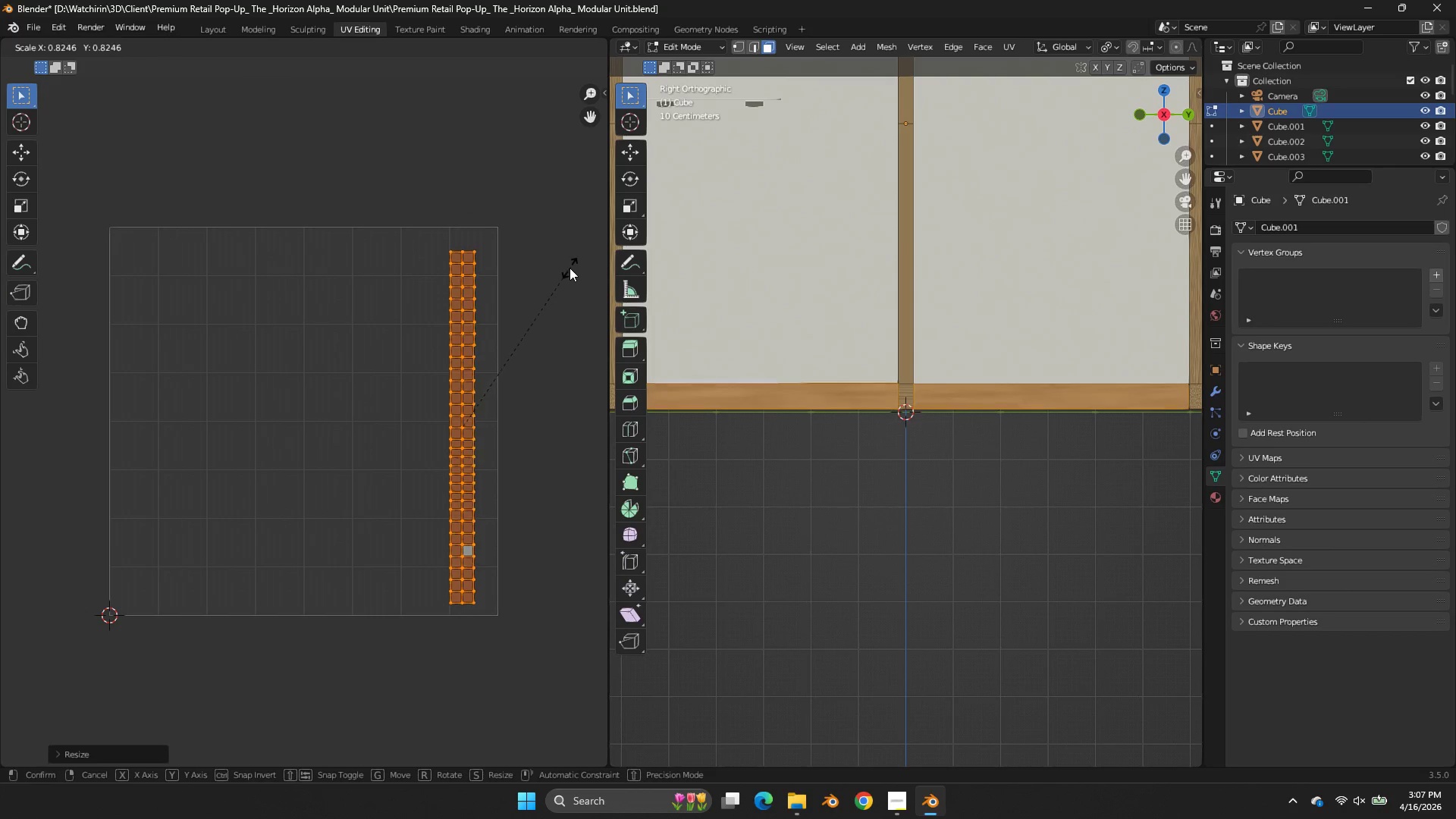 
left_click([570, 269])
 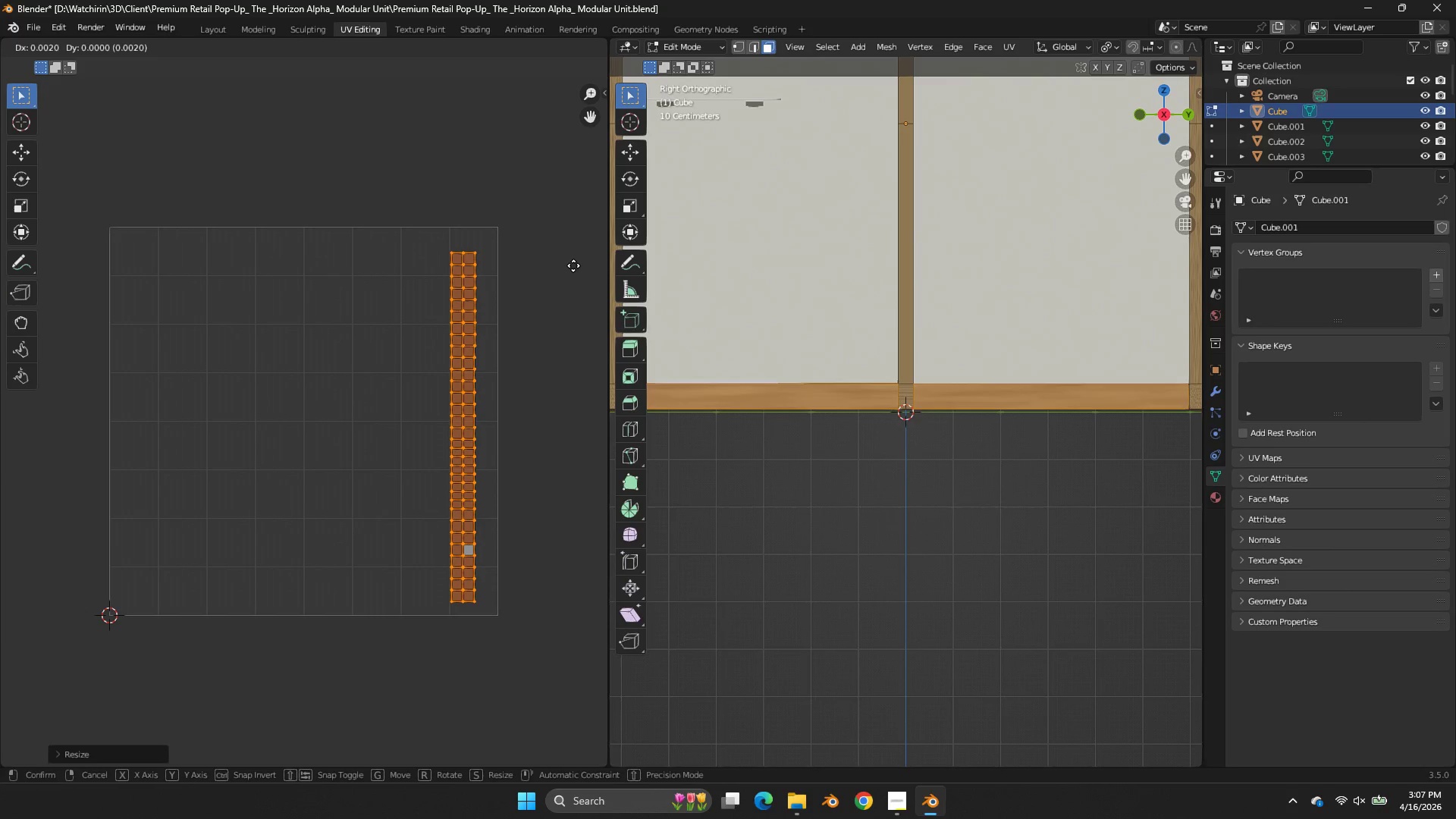 
key(G)
 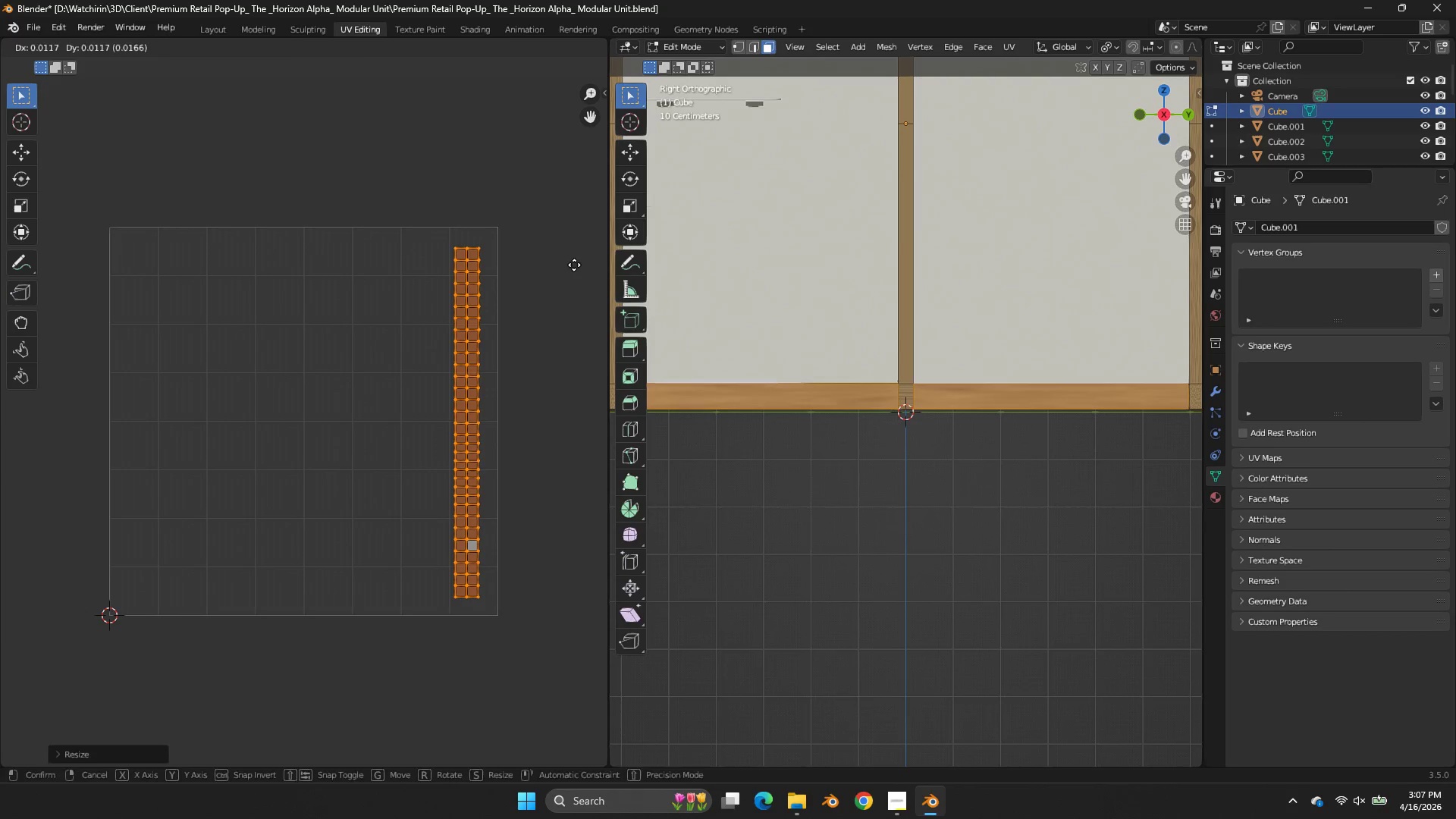 
double_click([574, 265])
 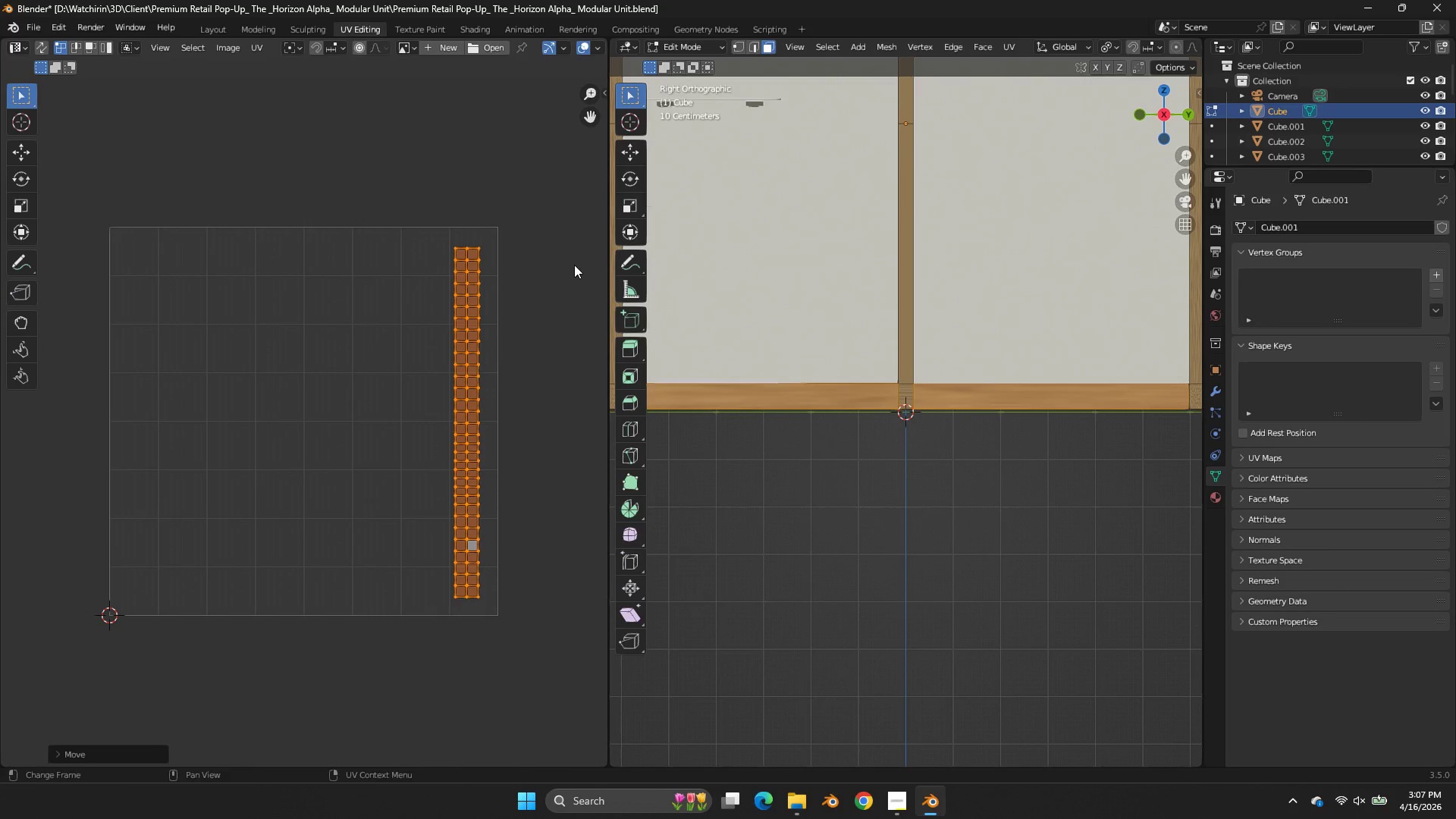 
type(sx)
 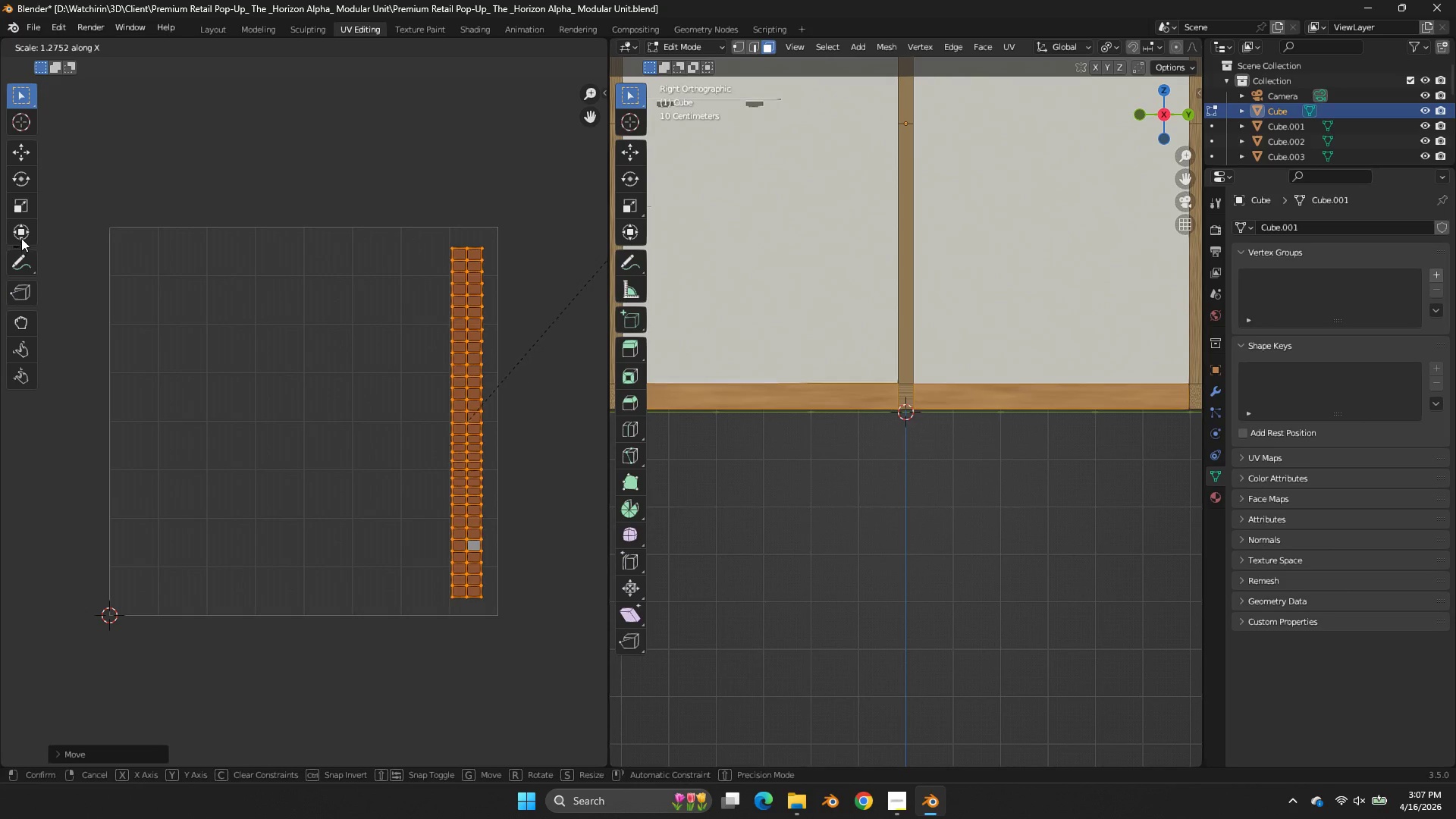 
right_click([11, 243])
 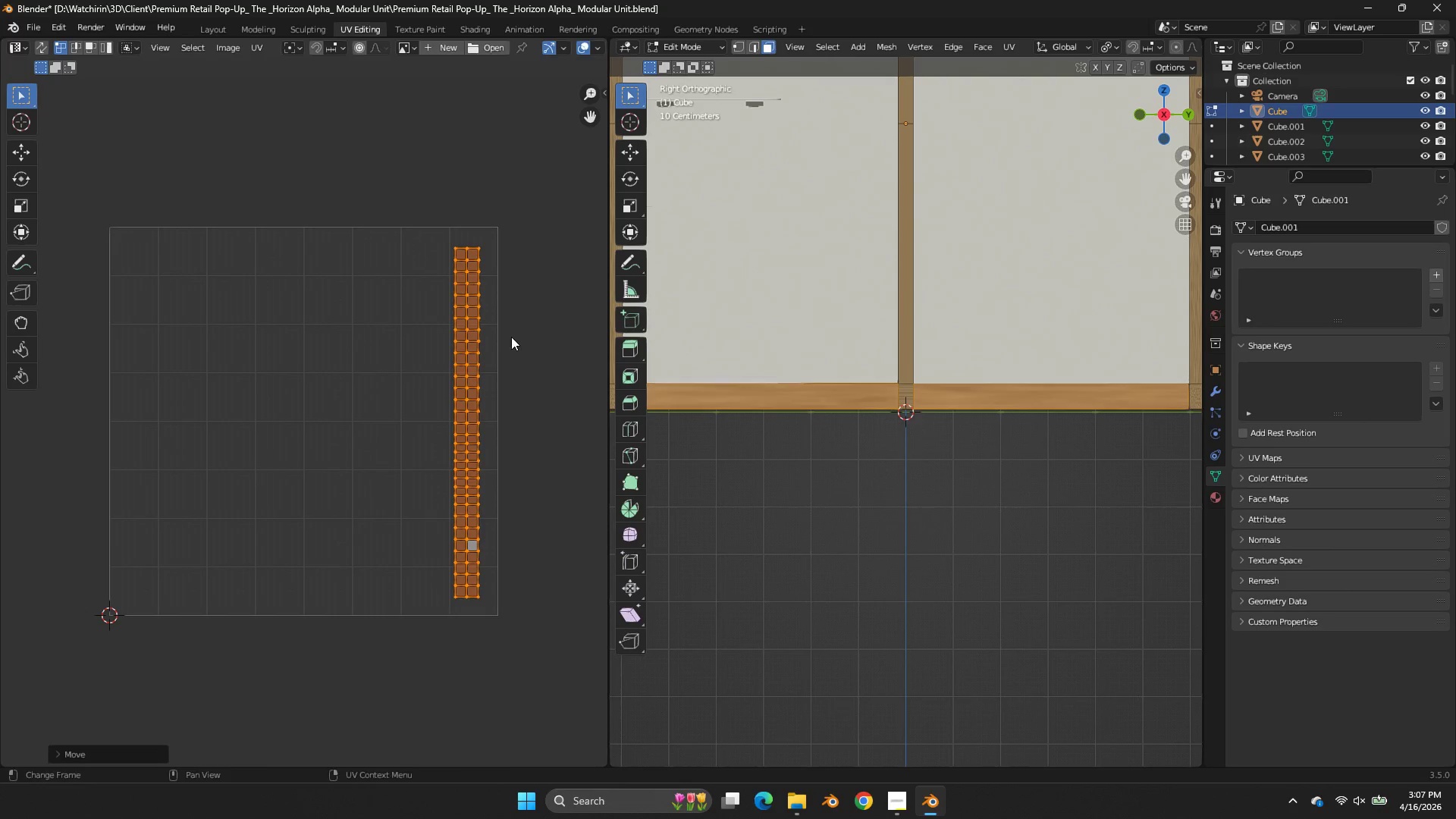 
key(S)
 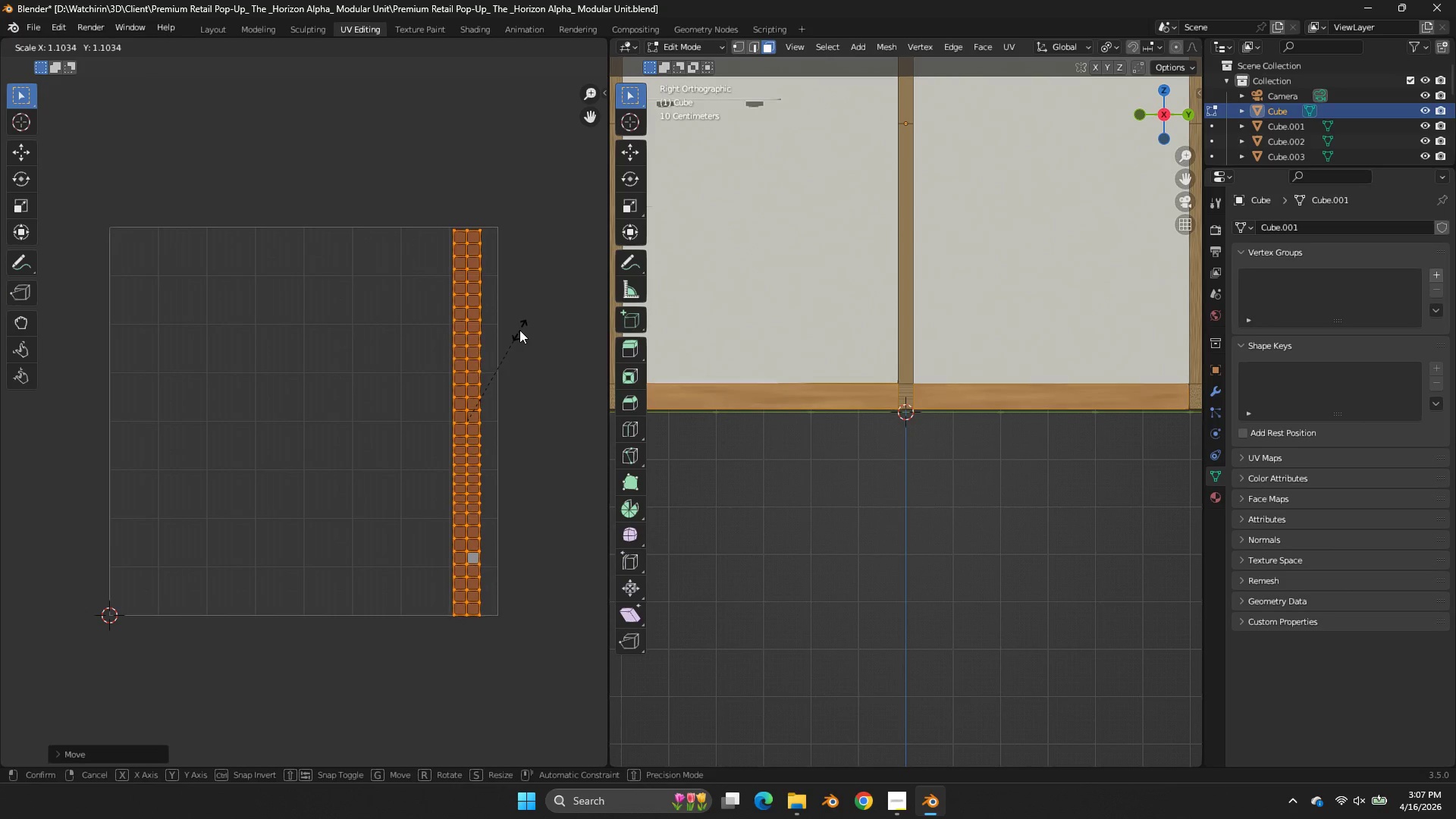 
left_click([519, 330])
 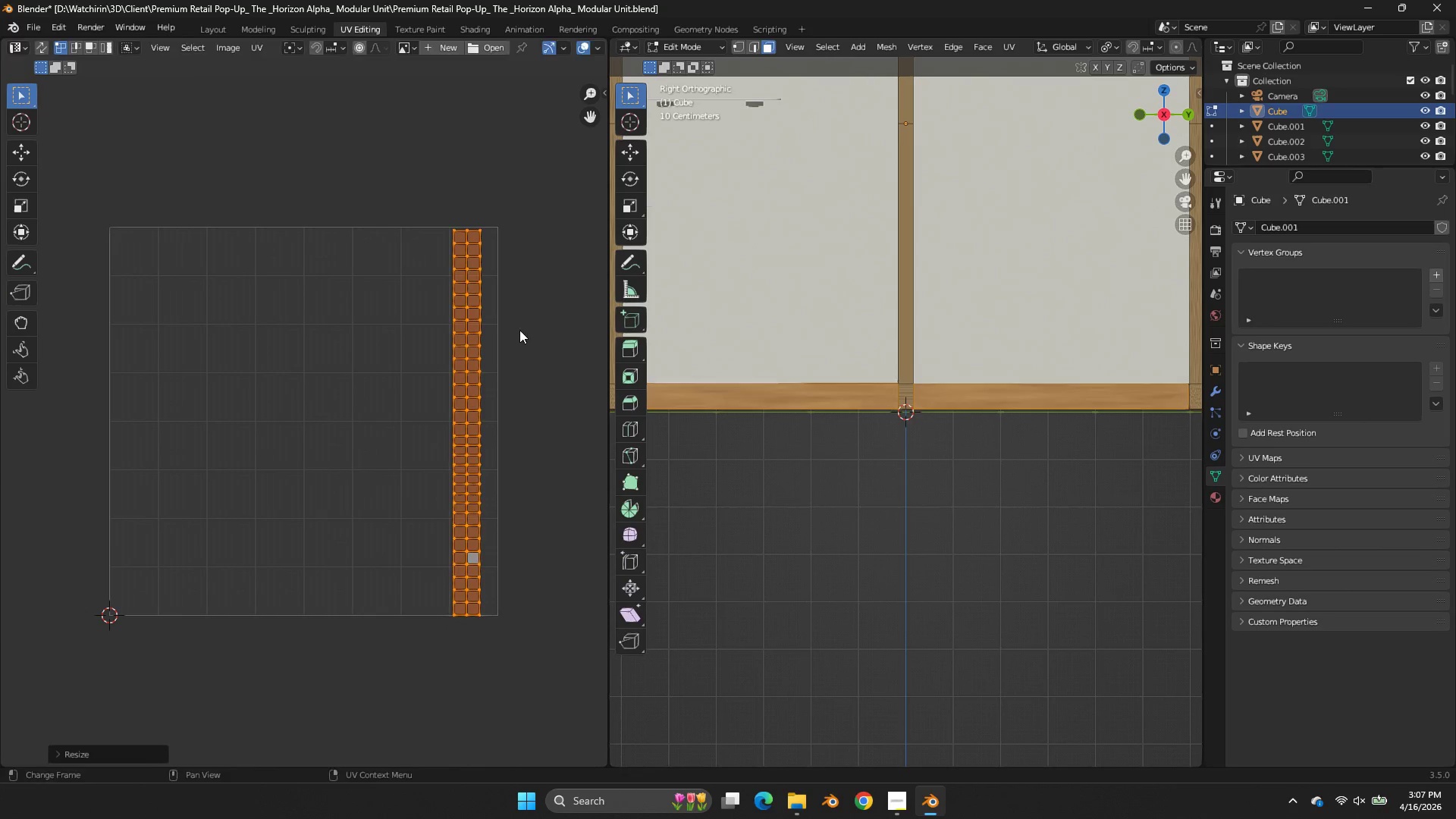 
key(G)
 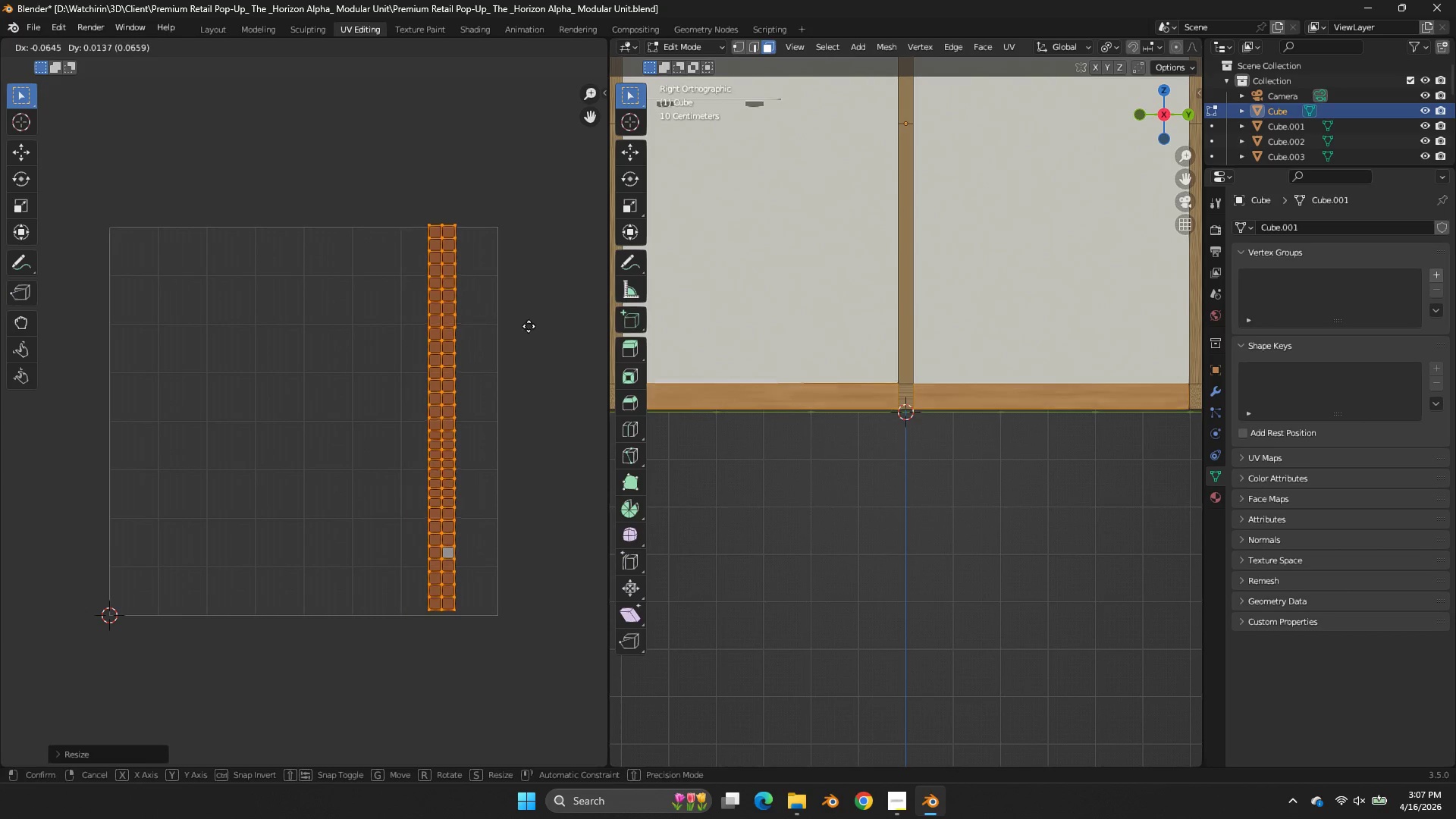 
left_click_drag(start_coordinate=[535, 326], to_coordinate=[541, 326])
 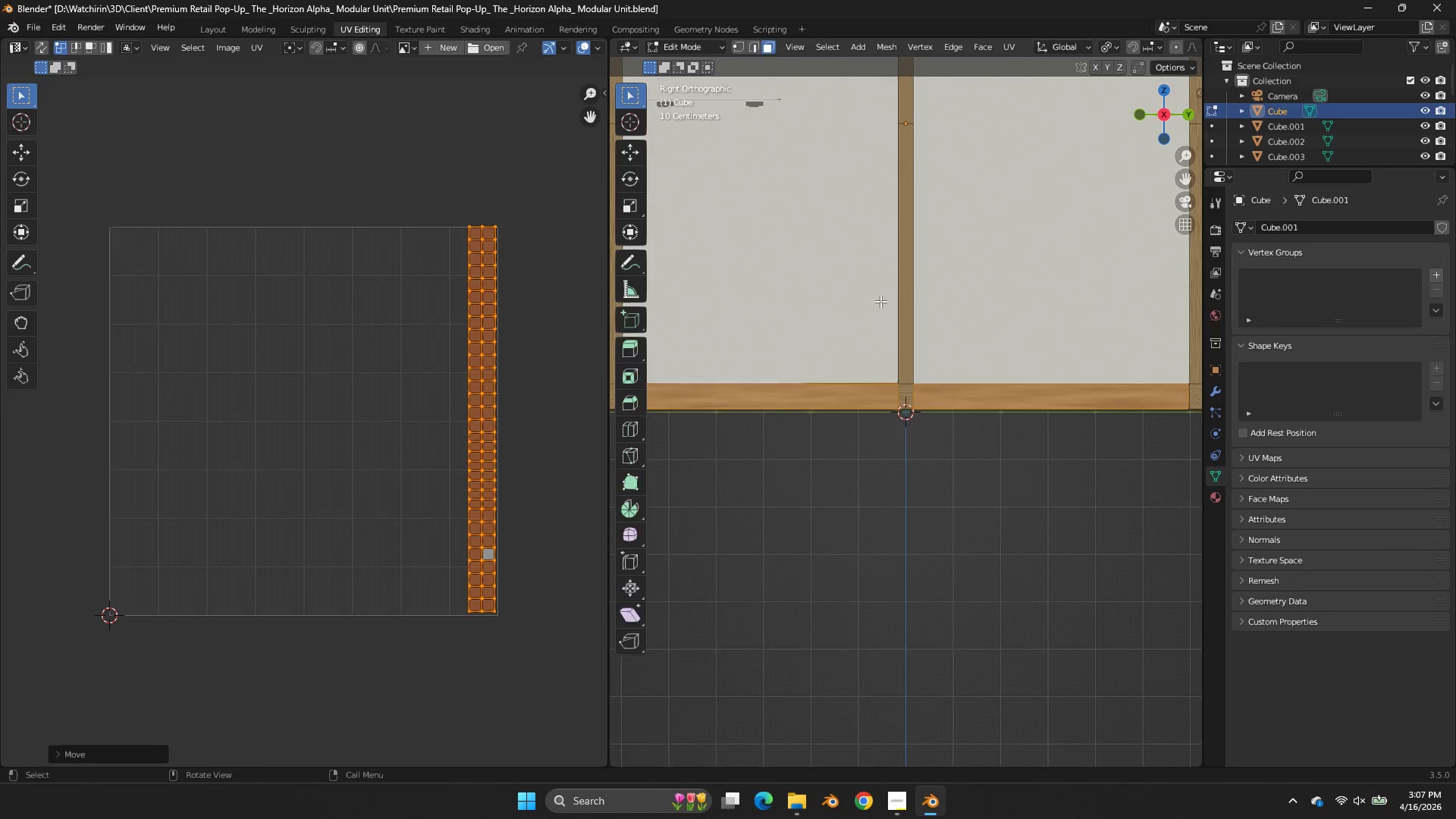 
key(Tab)
 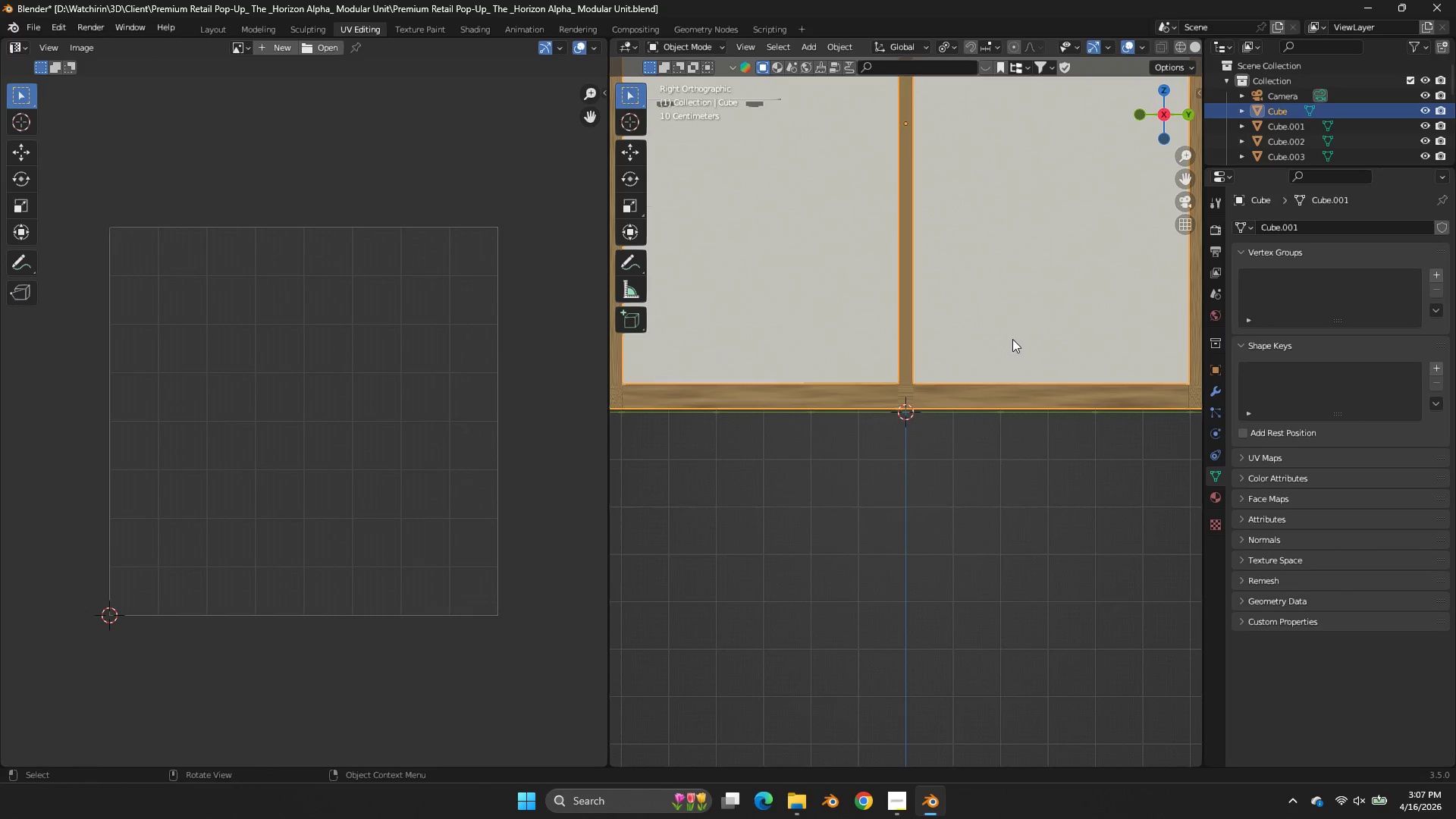 
scroll: coordinate [1014, 339], scroll_direction: up, amount: 5.0
 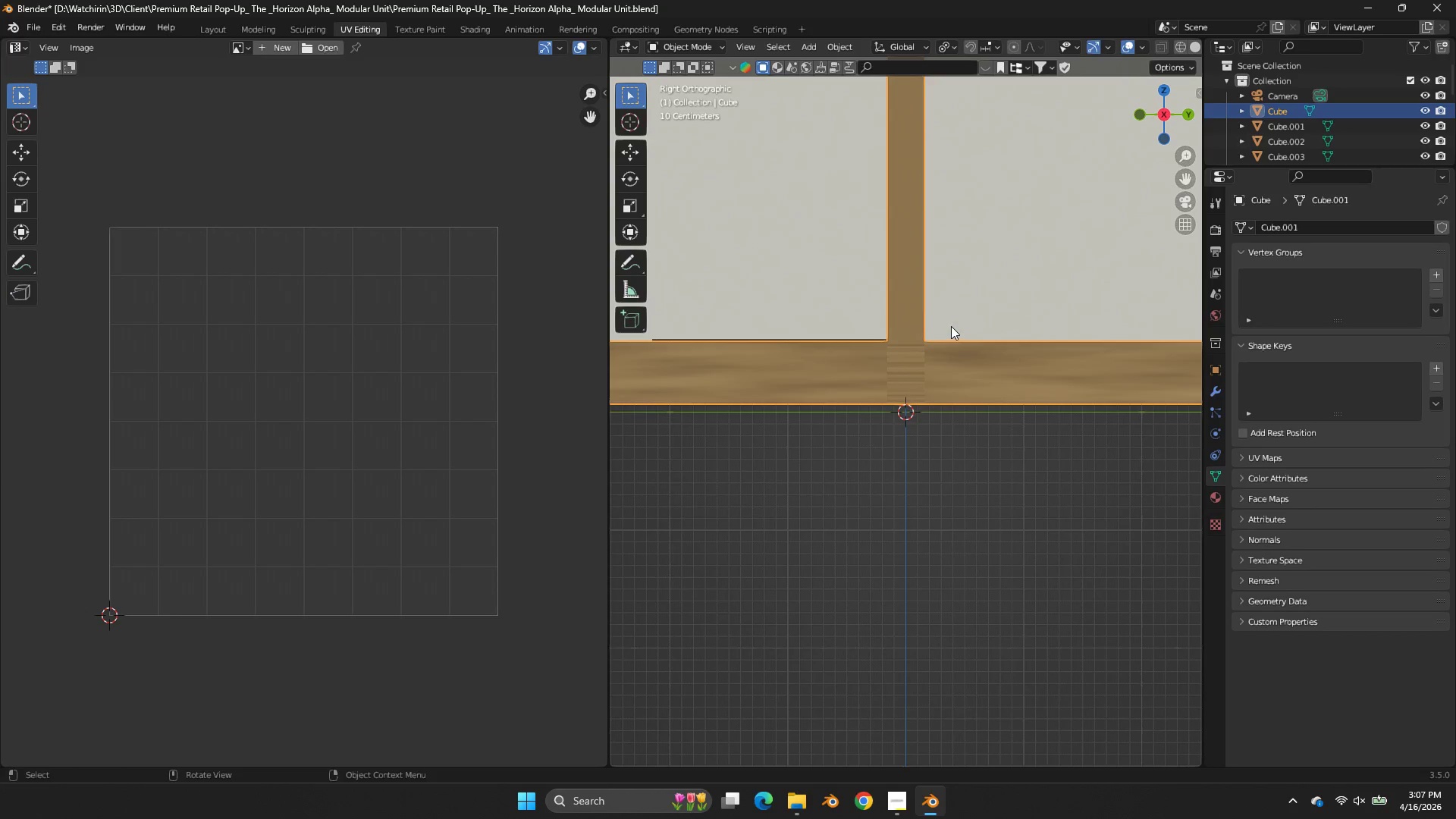 
key(Tab)
 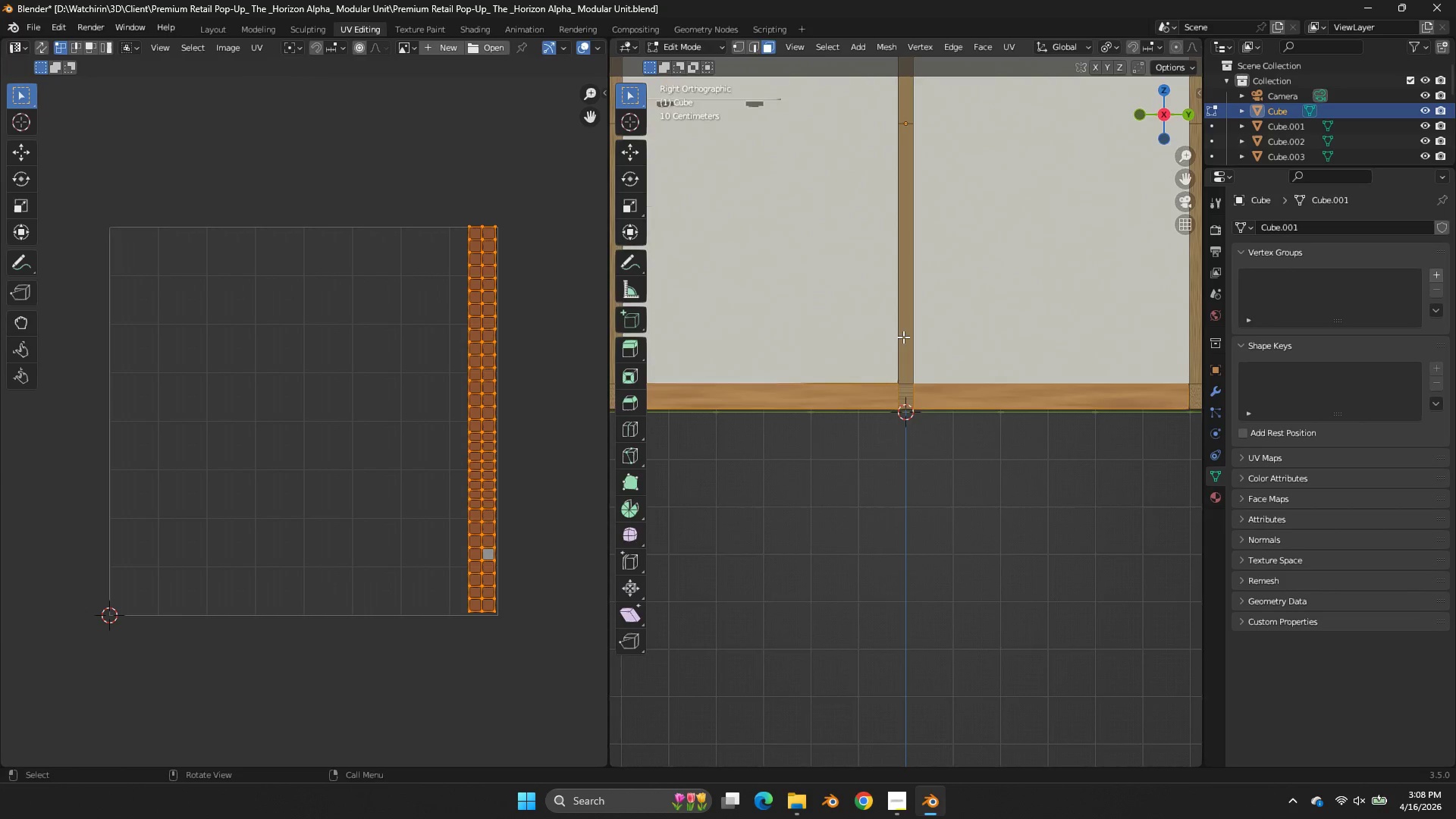 
scroll: coordinate [903, 337], scroll_direction: down, amount: 8.0
 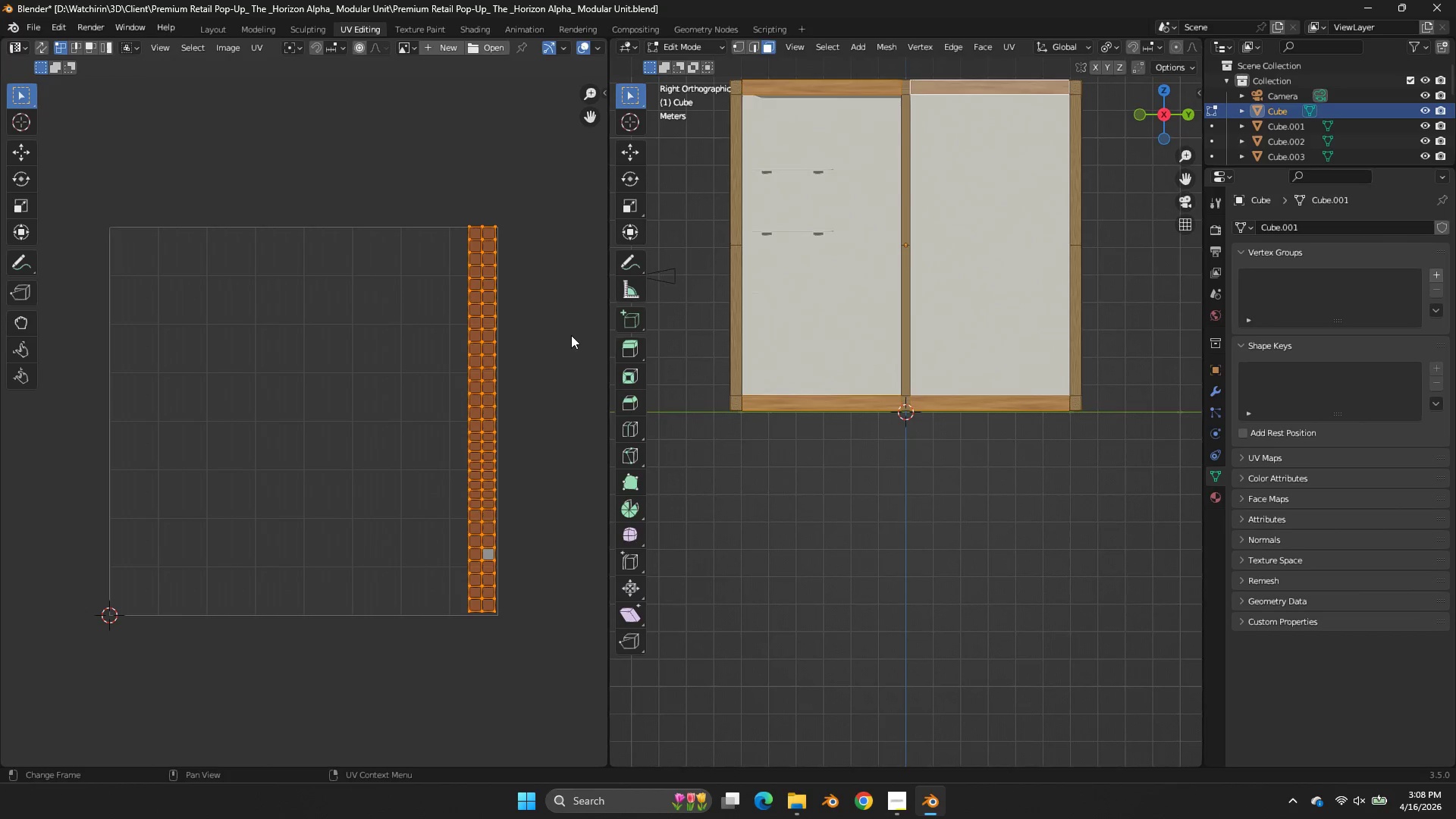 
key(S)
 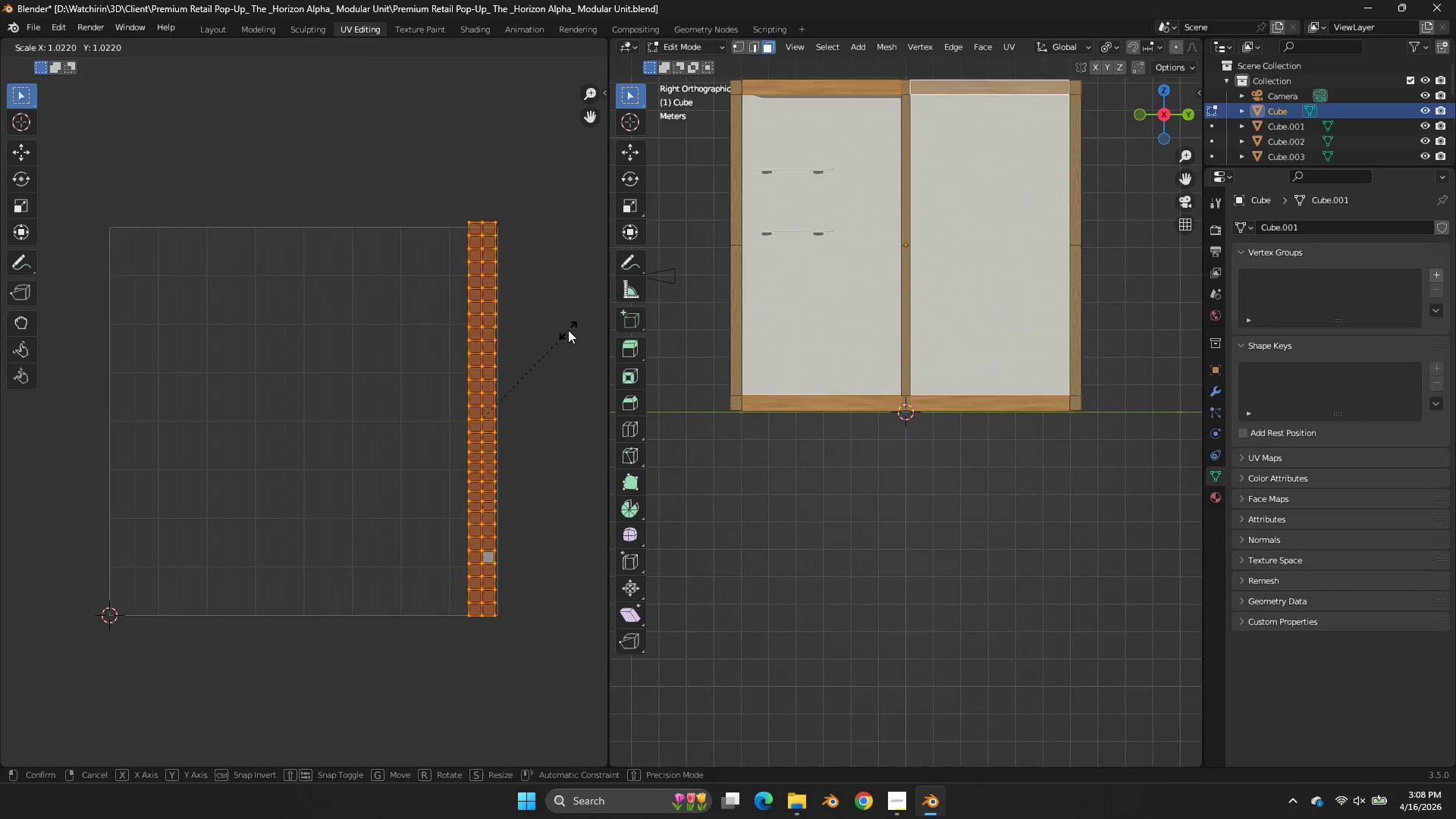 
right_click([562, 334])
 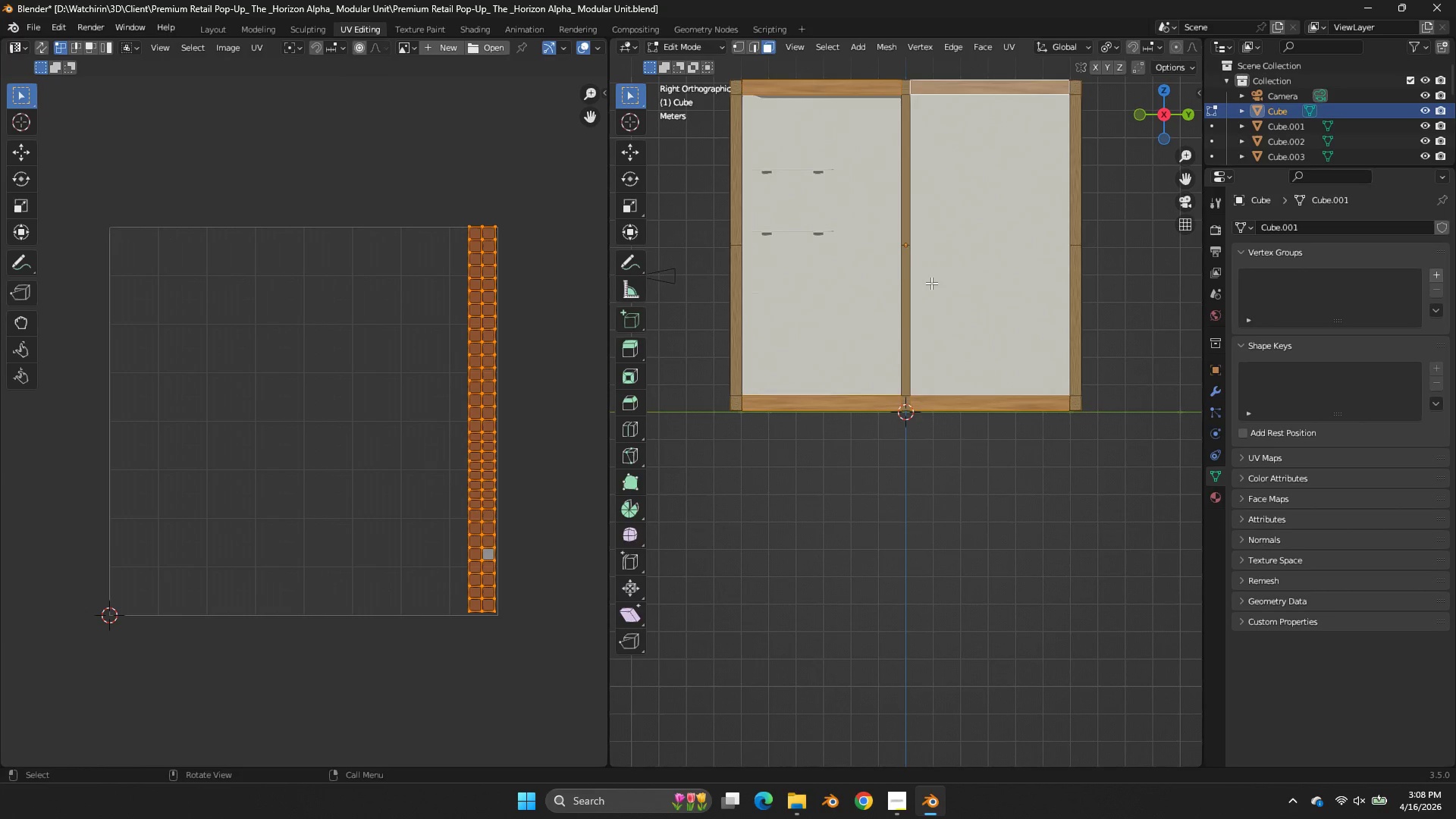 
key(Control+O)
 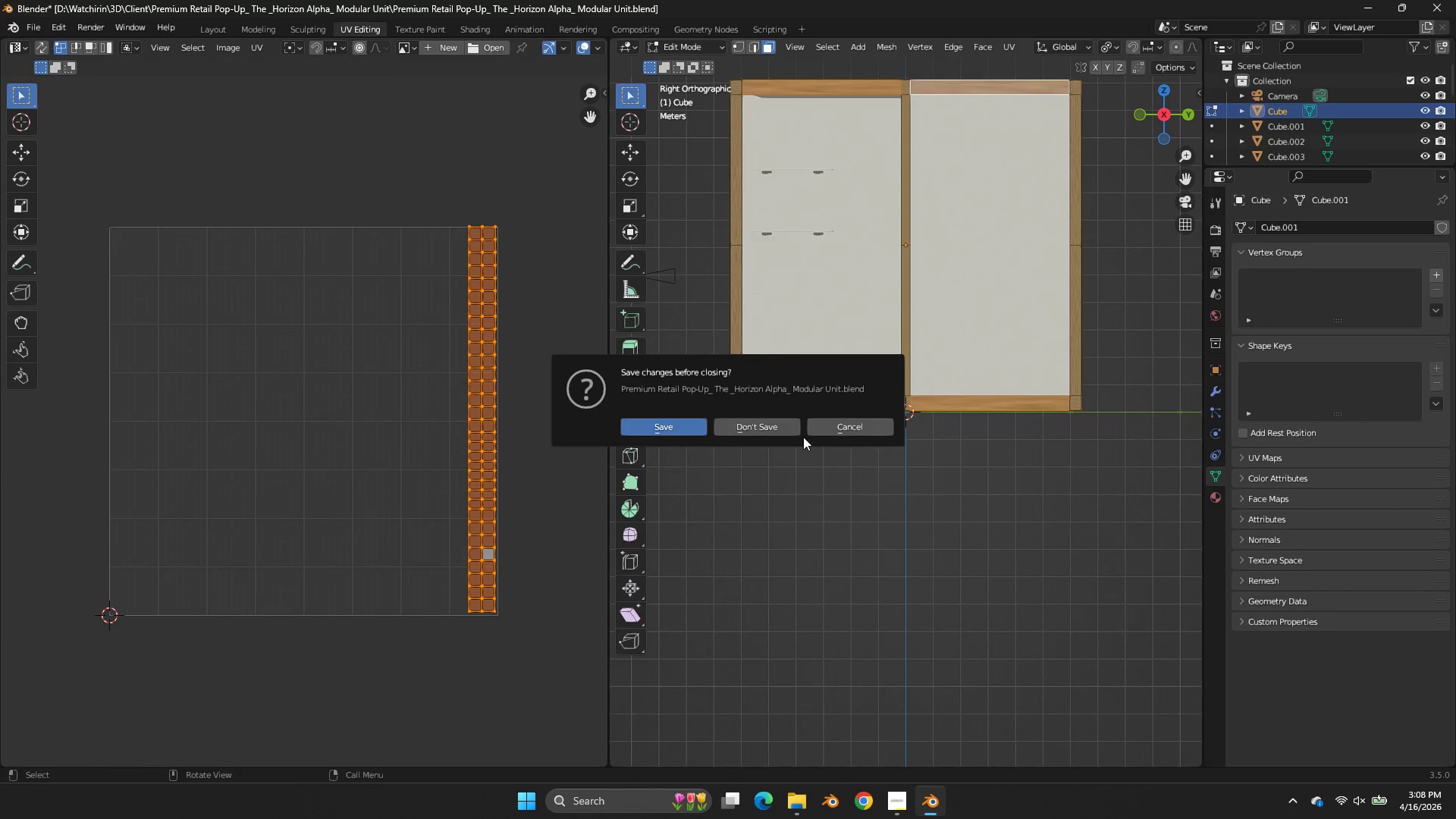 
left_click([830, 428])
 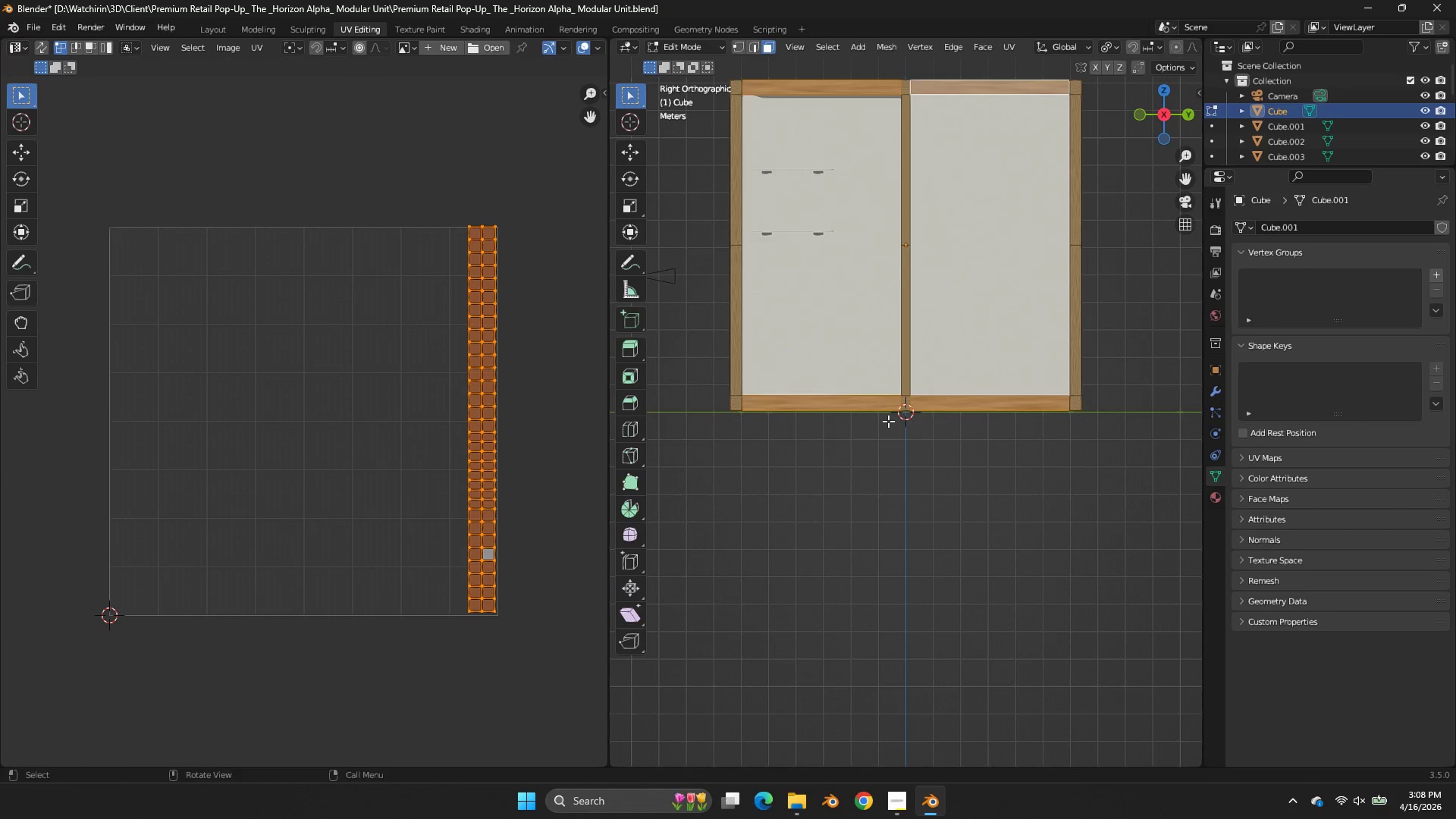 
key(Control+I)
 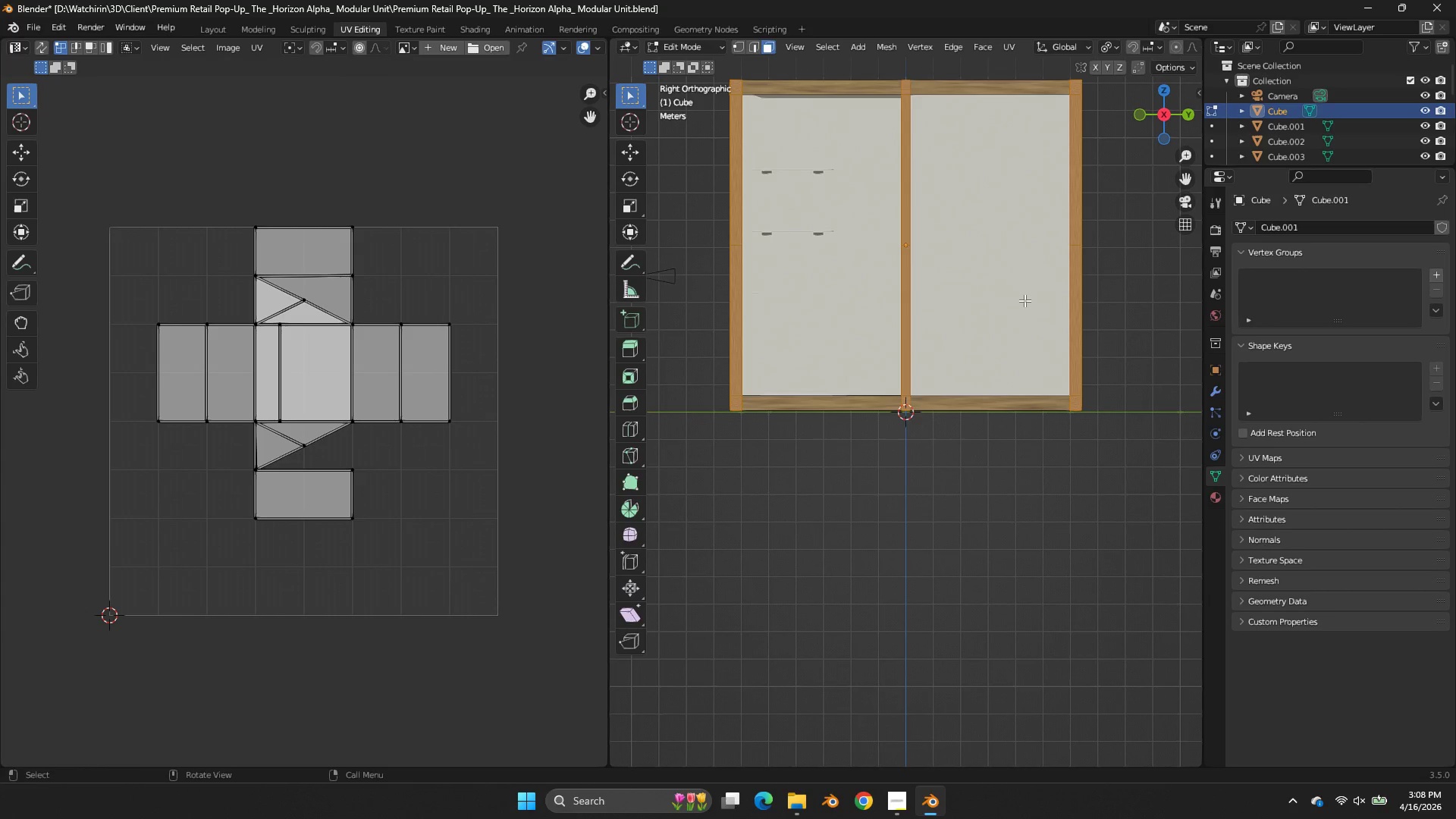 
scroll: coordinate [1025, 300], scroll_direction: up, amount: 2.0
 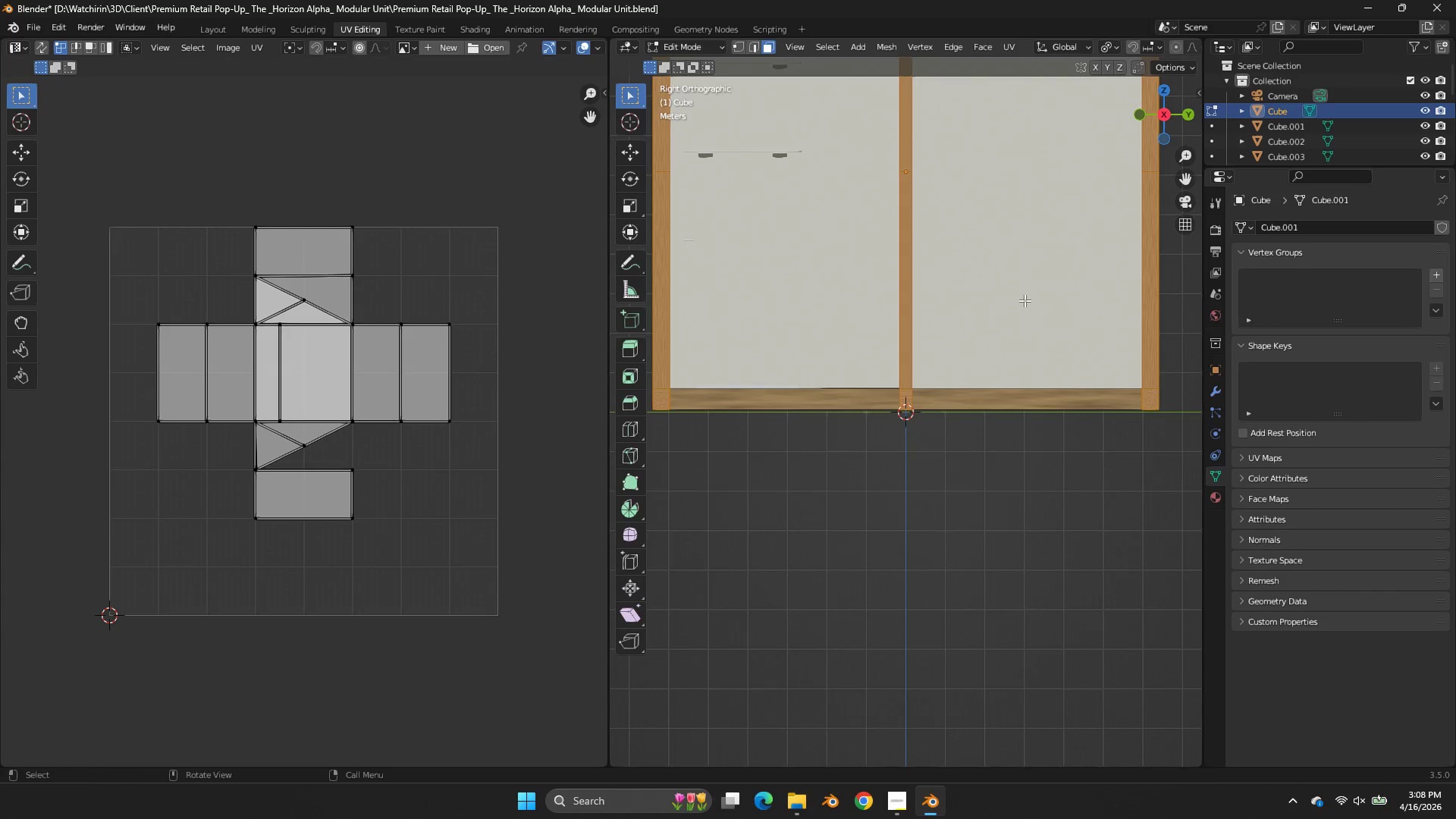 
key(U)
 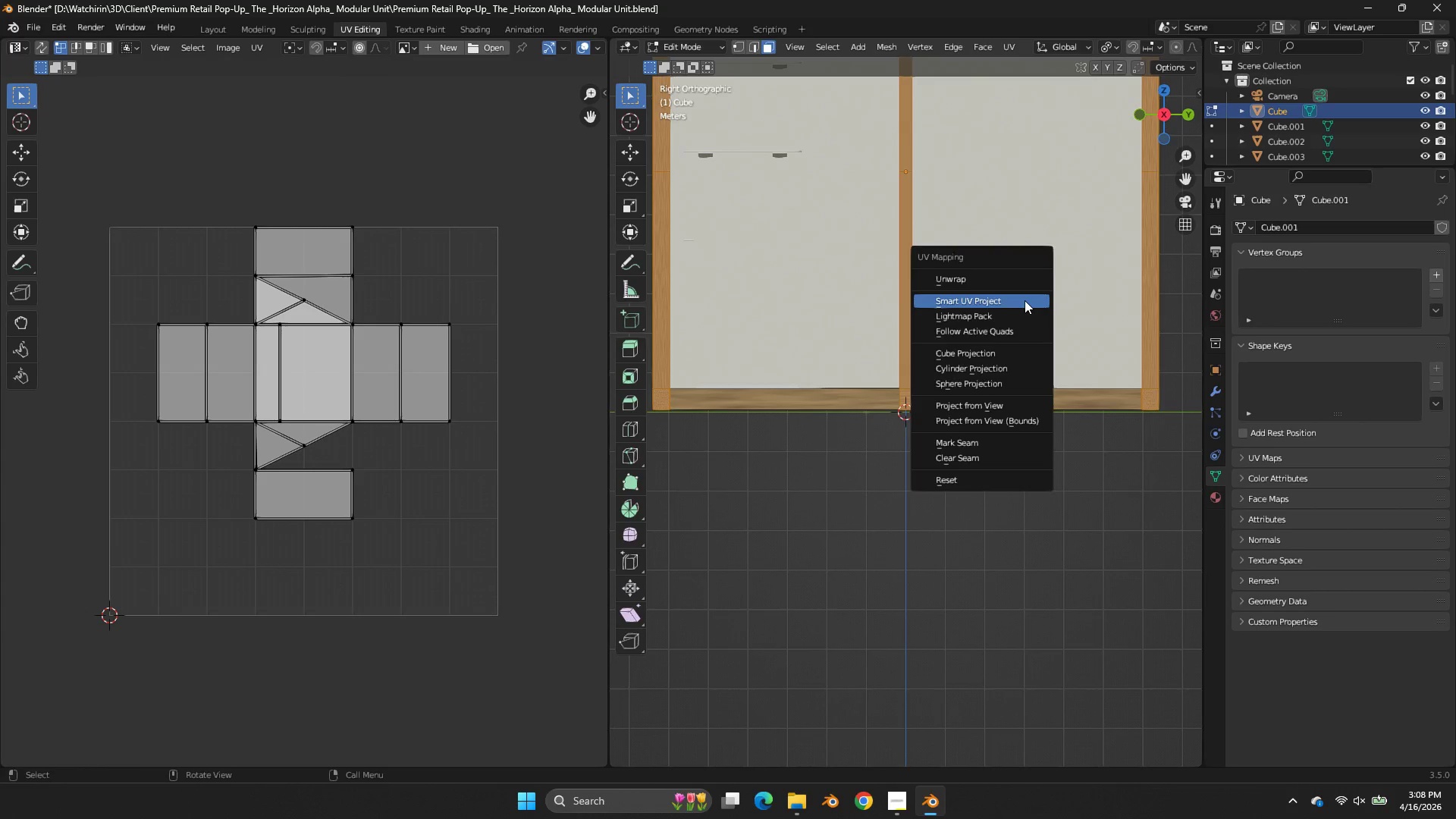 
left_click([1025, 300])
 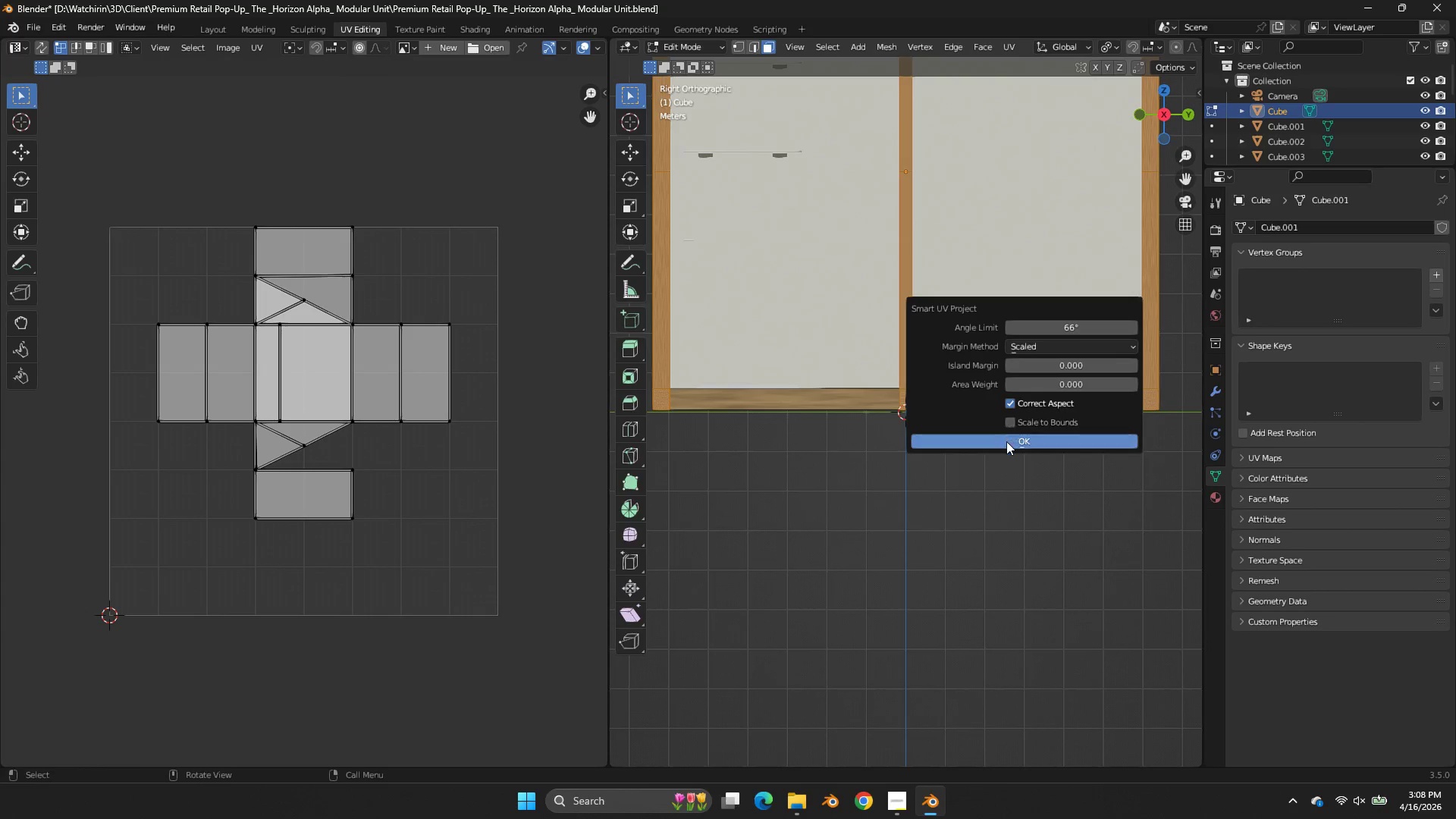 
left_click([1008, 445])
 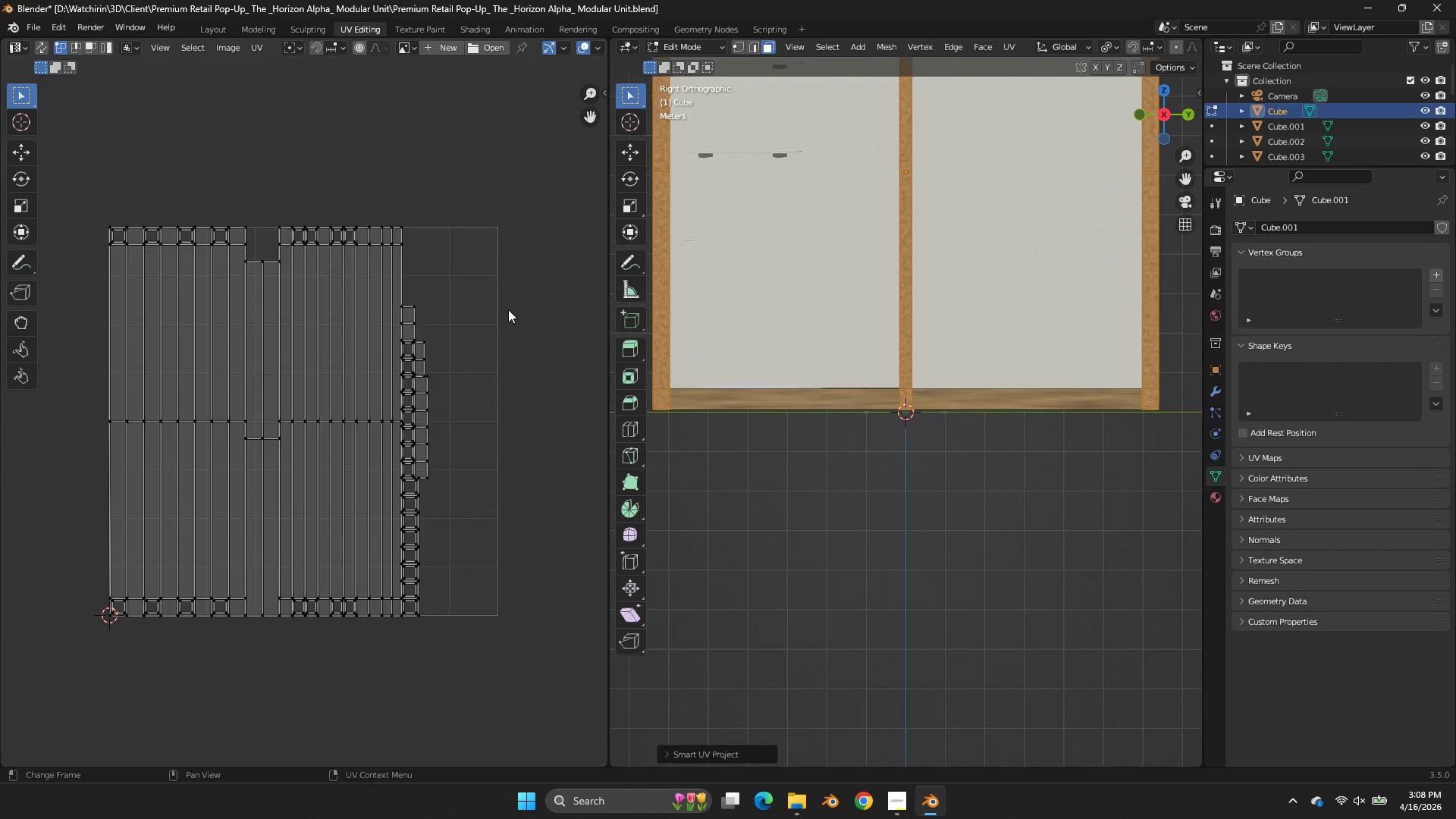 
type(arsx)
 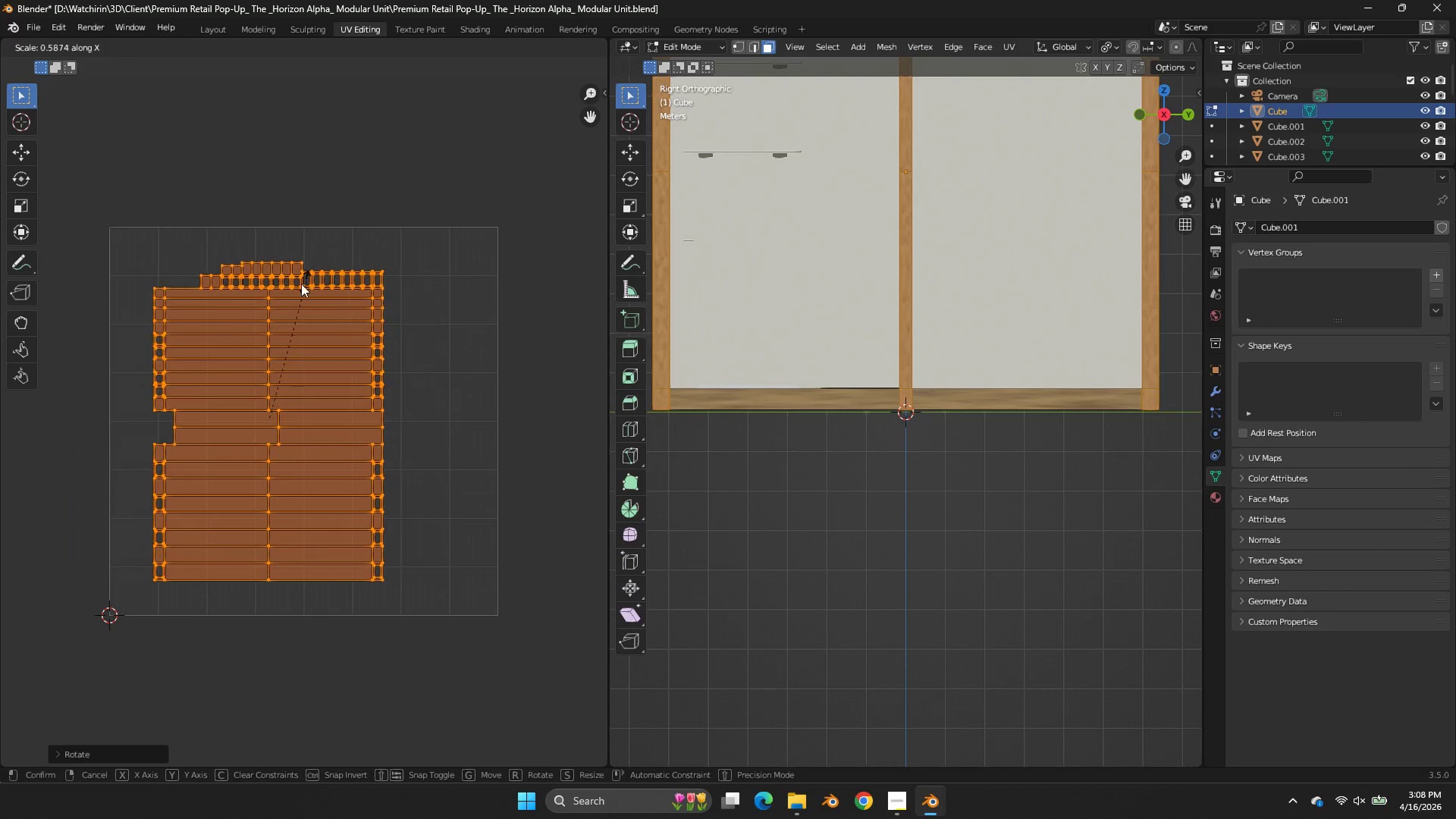 
hold_key(key=ControlLeft, duration=1.36)
 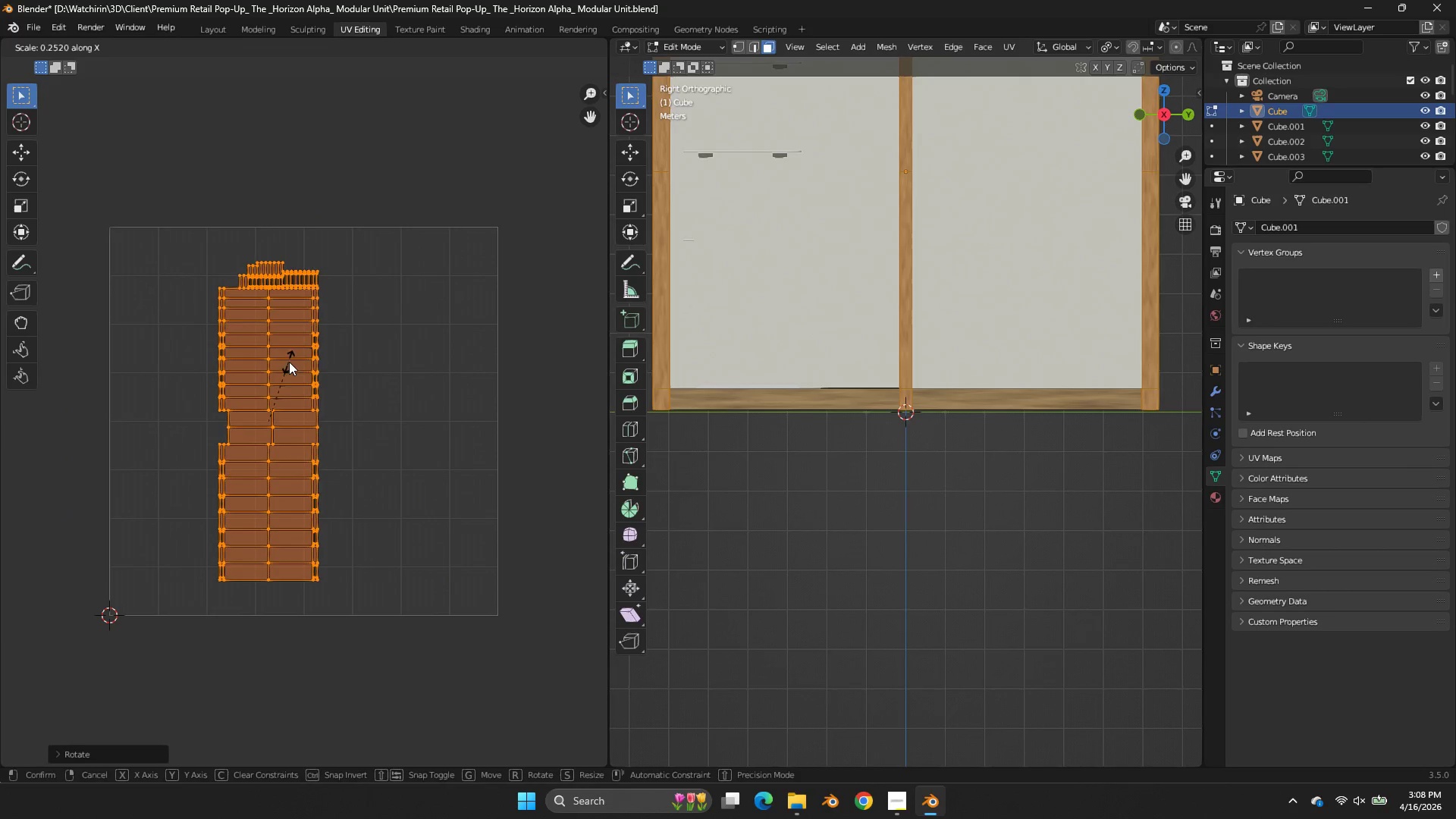 
double_click([283, 380])
 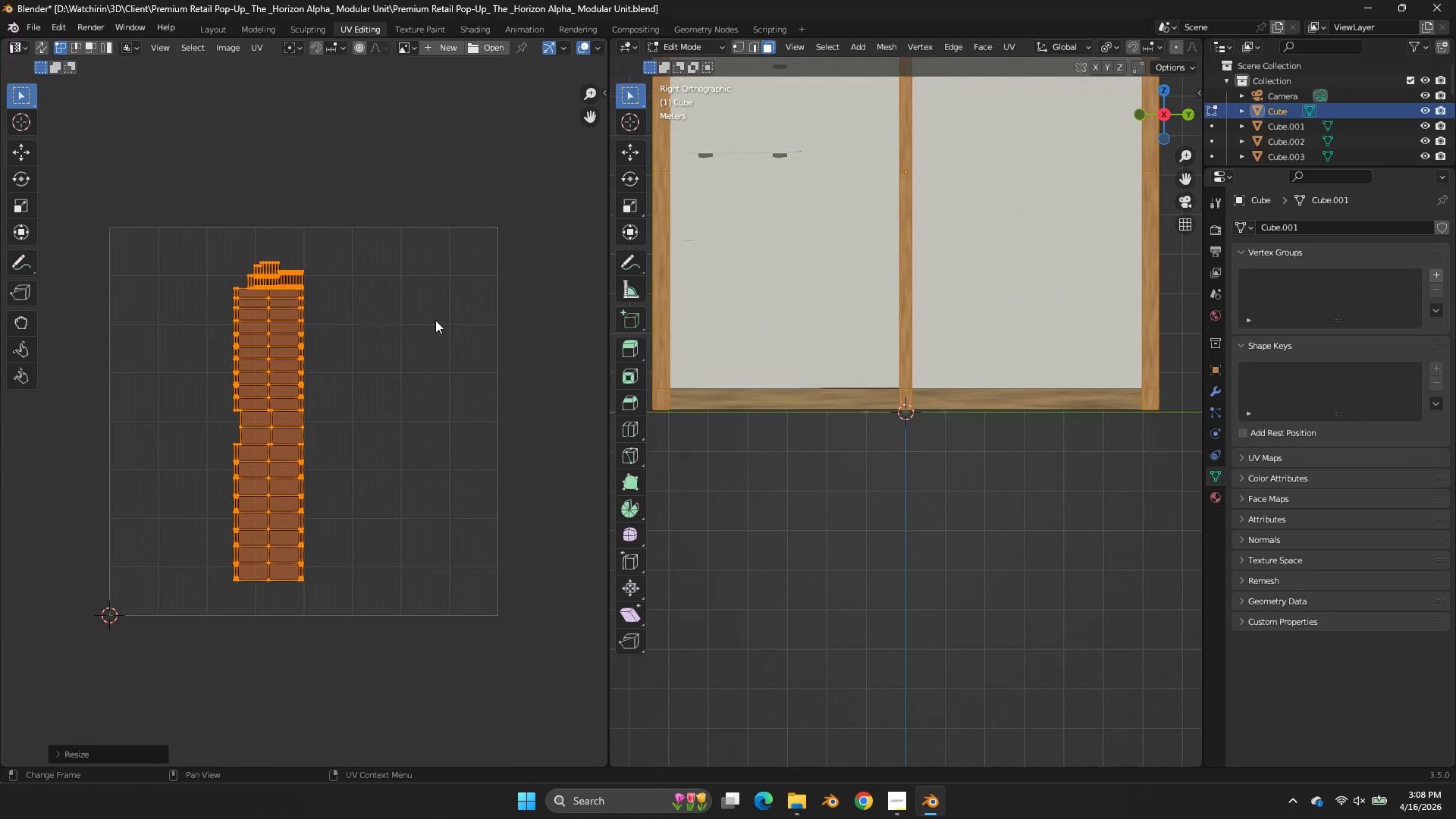 
key(G)
 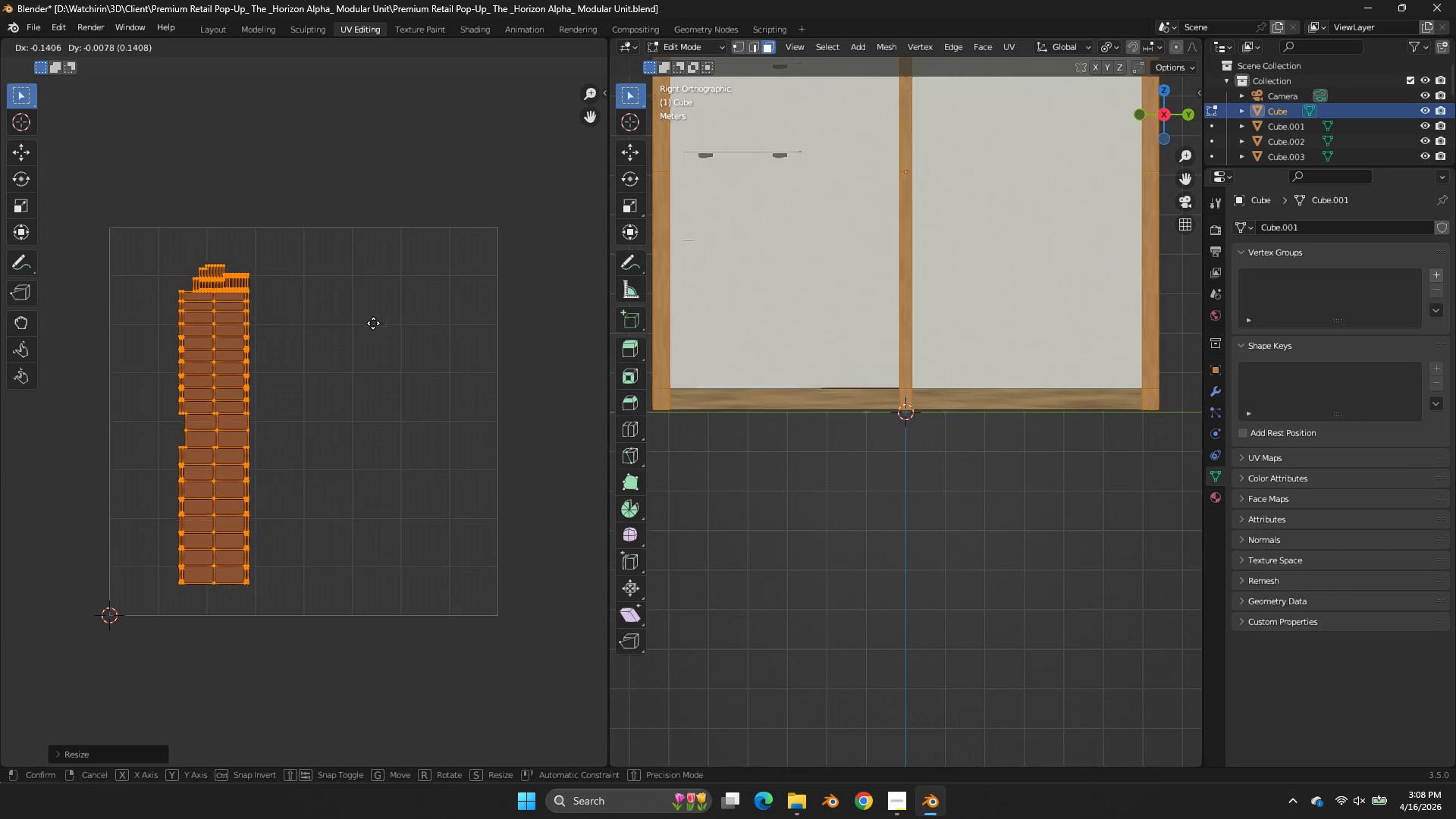 
double_click([369, 323])
 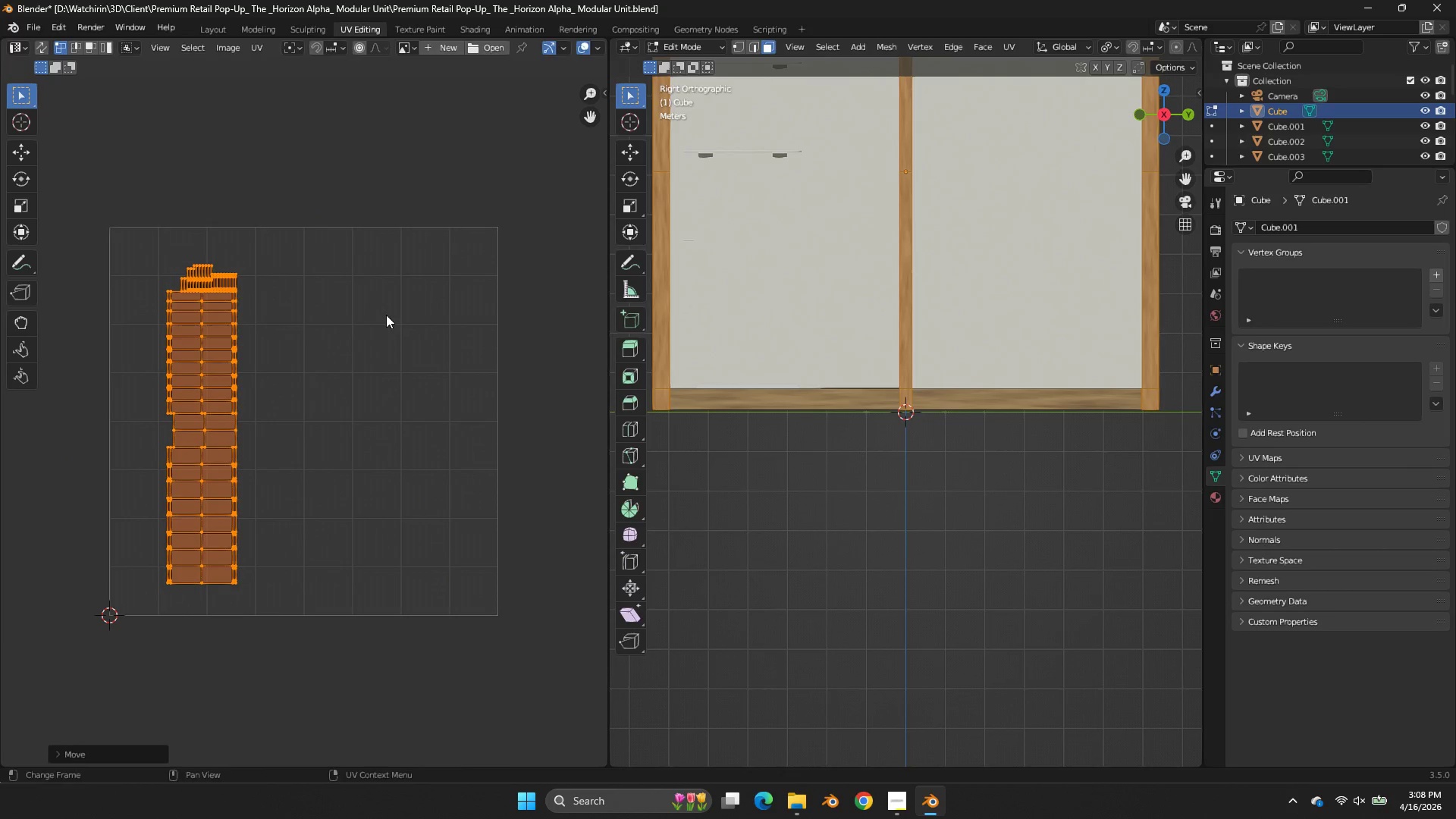 
type(sx)
 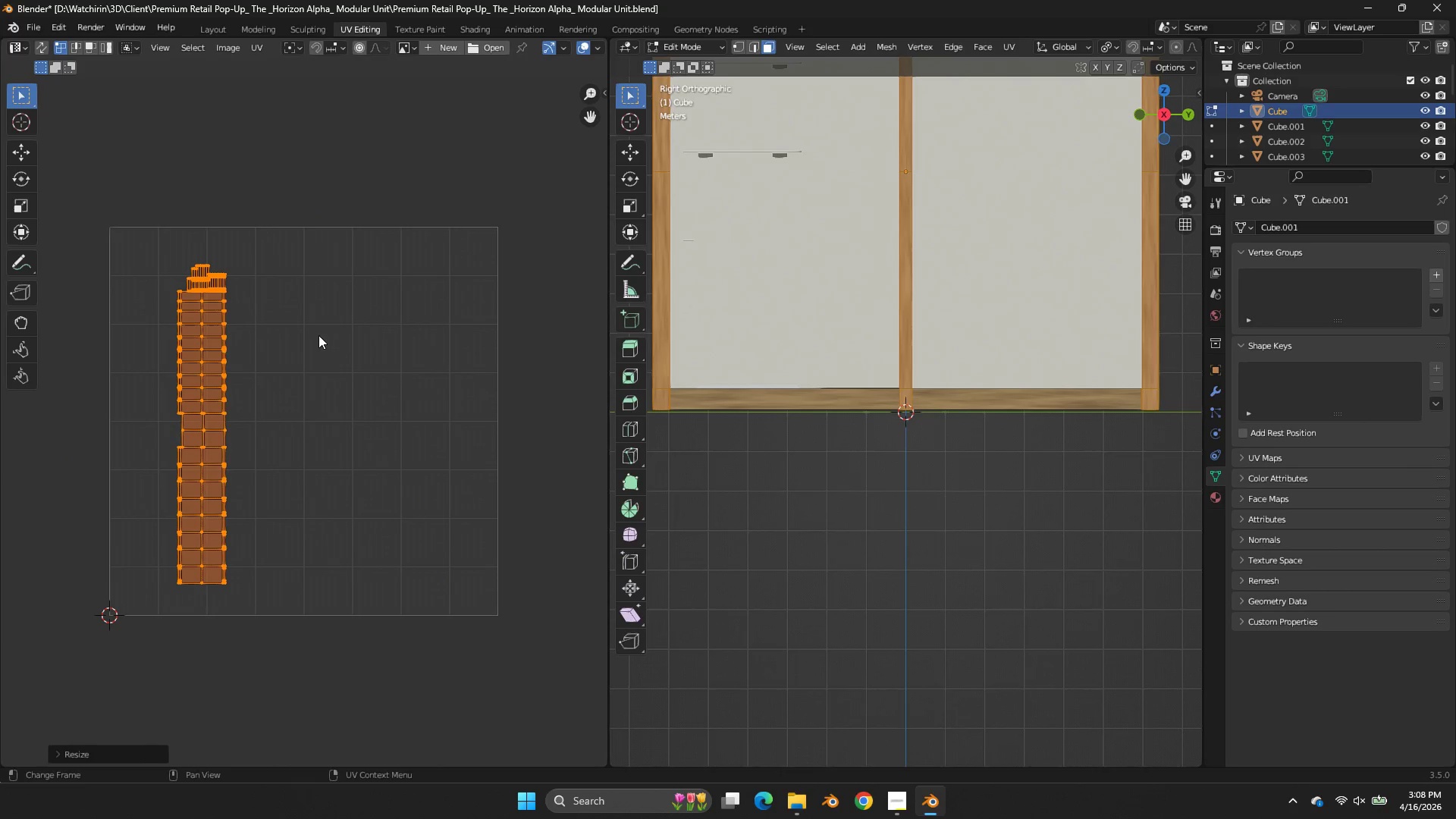 
double_click([318, 335])
 